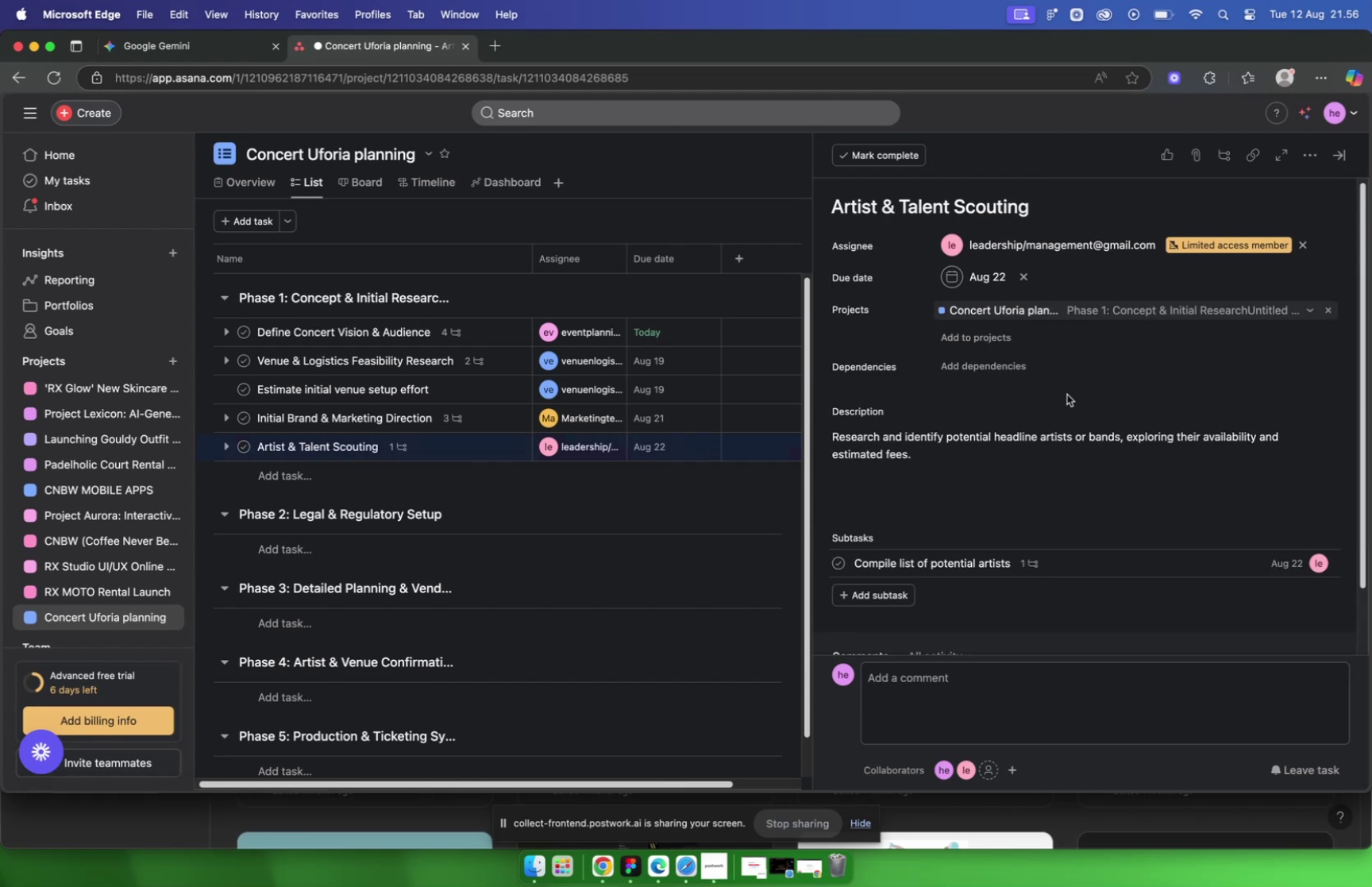 
scroll: coordinate [1067, 394], scroll_direction: down, amount: 4.0
 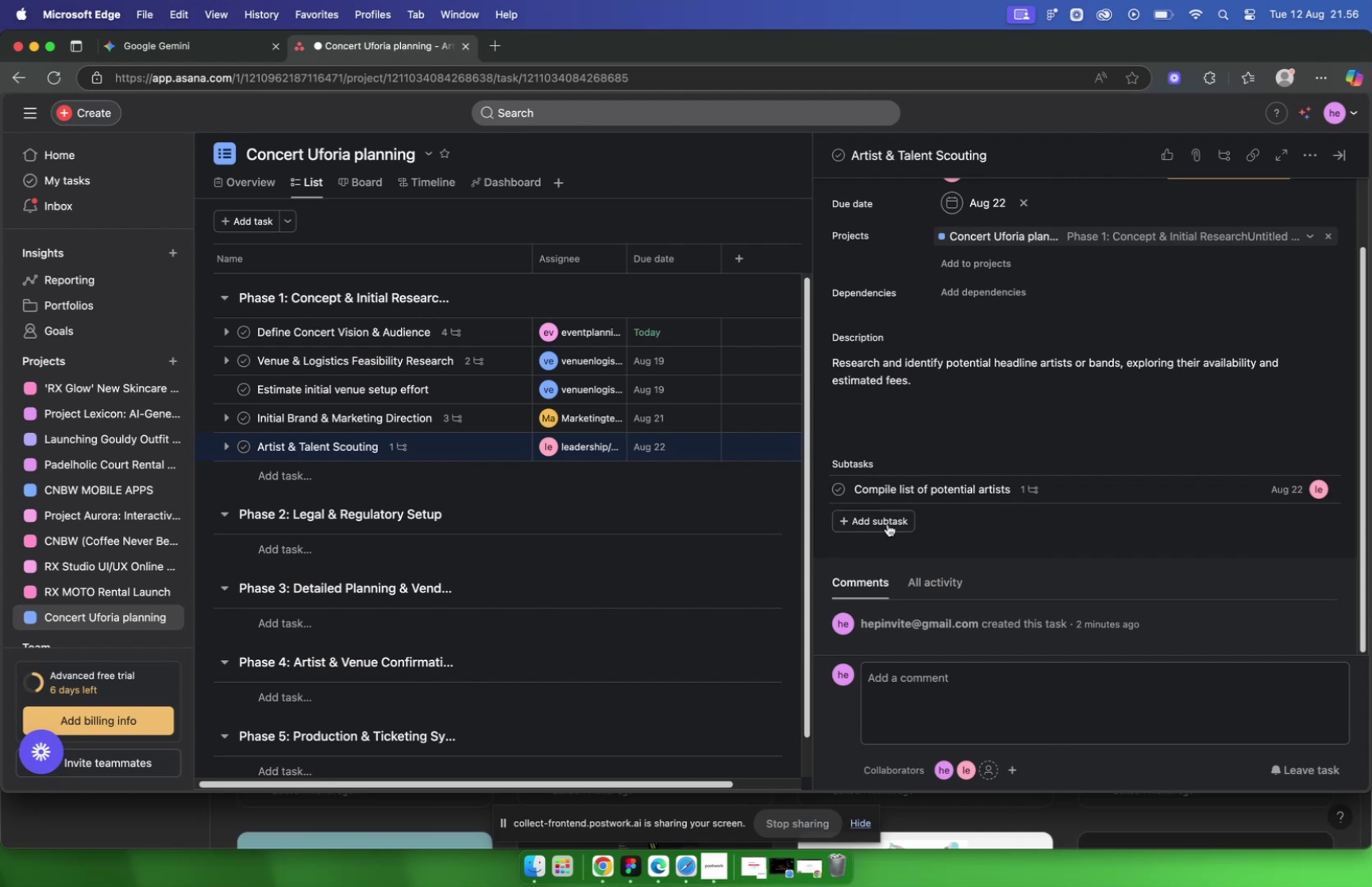 
left_click([863, 525])
 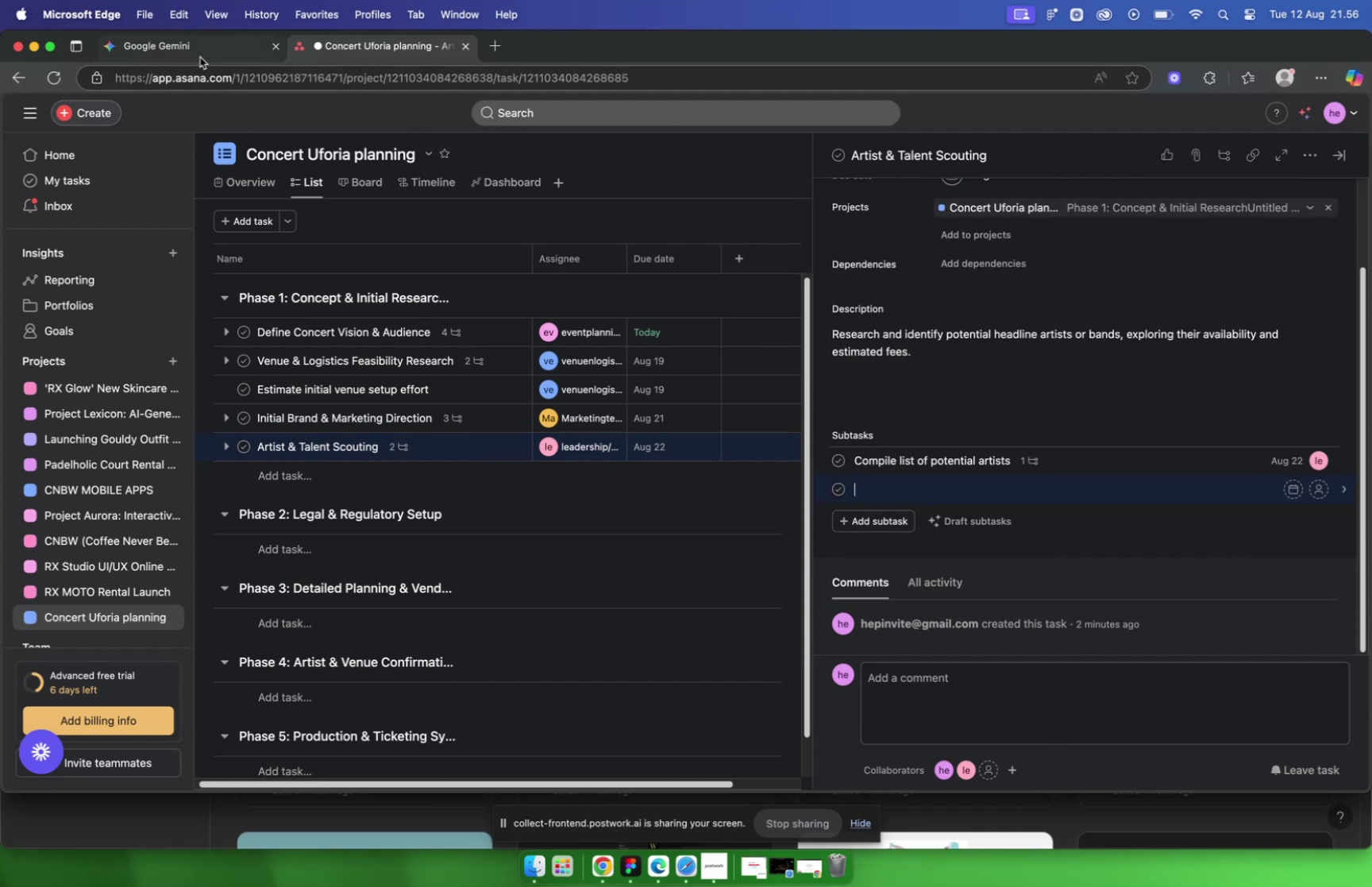 
left_click([199, 50])
 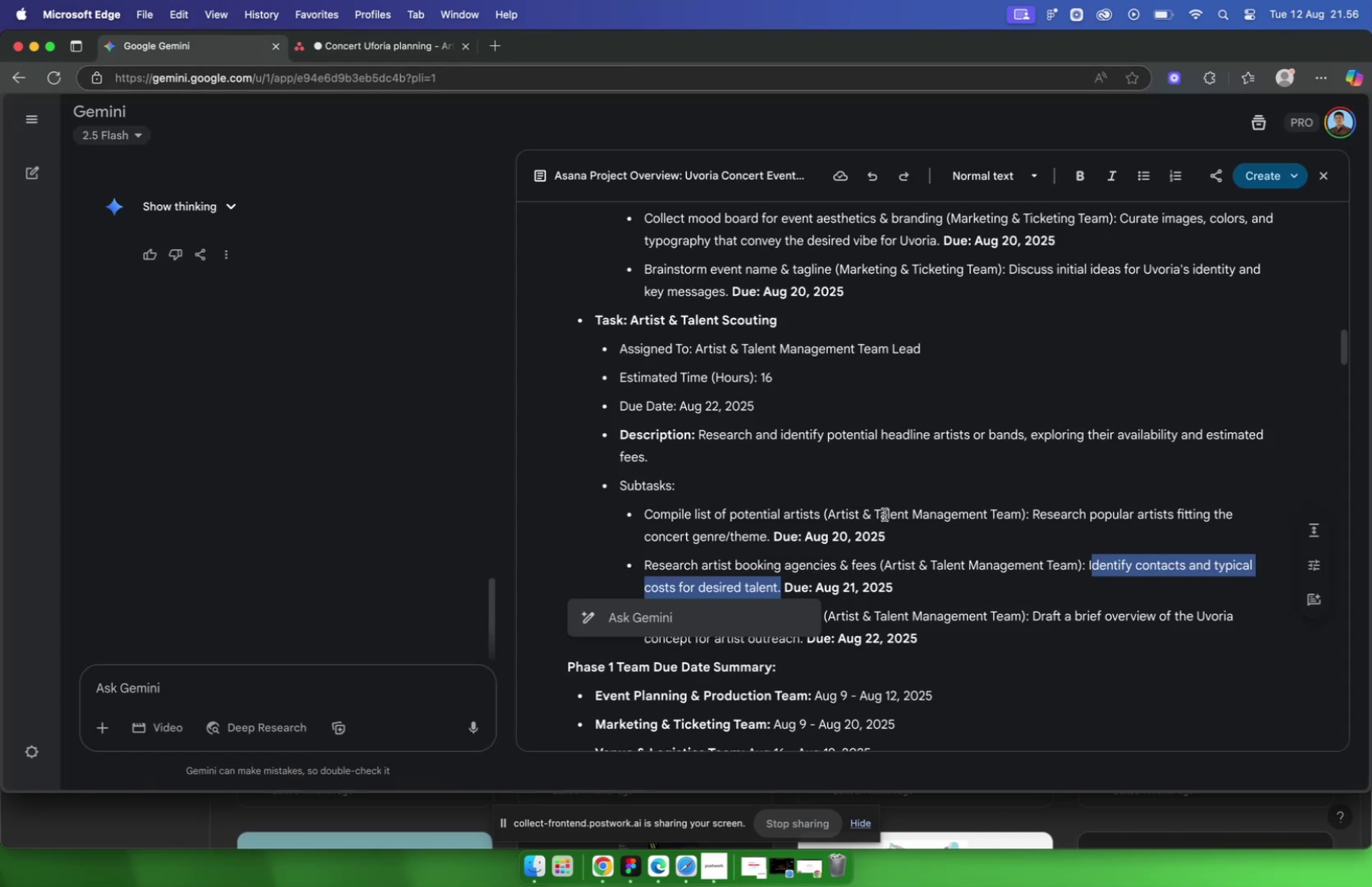 
scroll: coordinate [883, 512], scroll_direction: down, amount: 5.0
 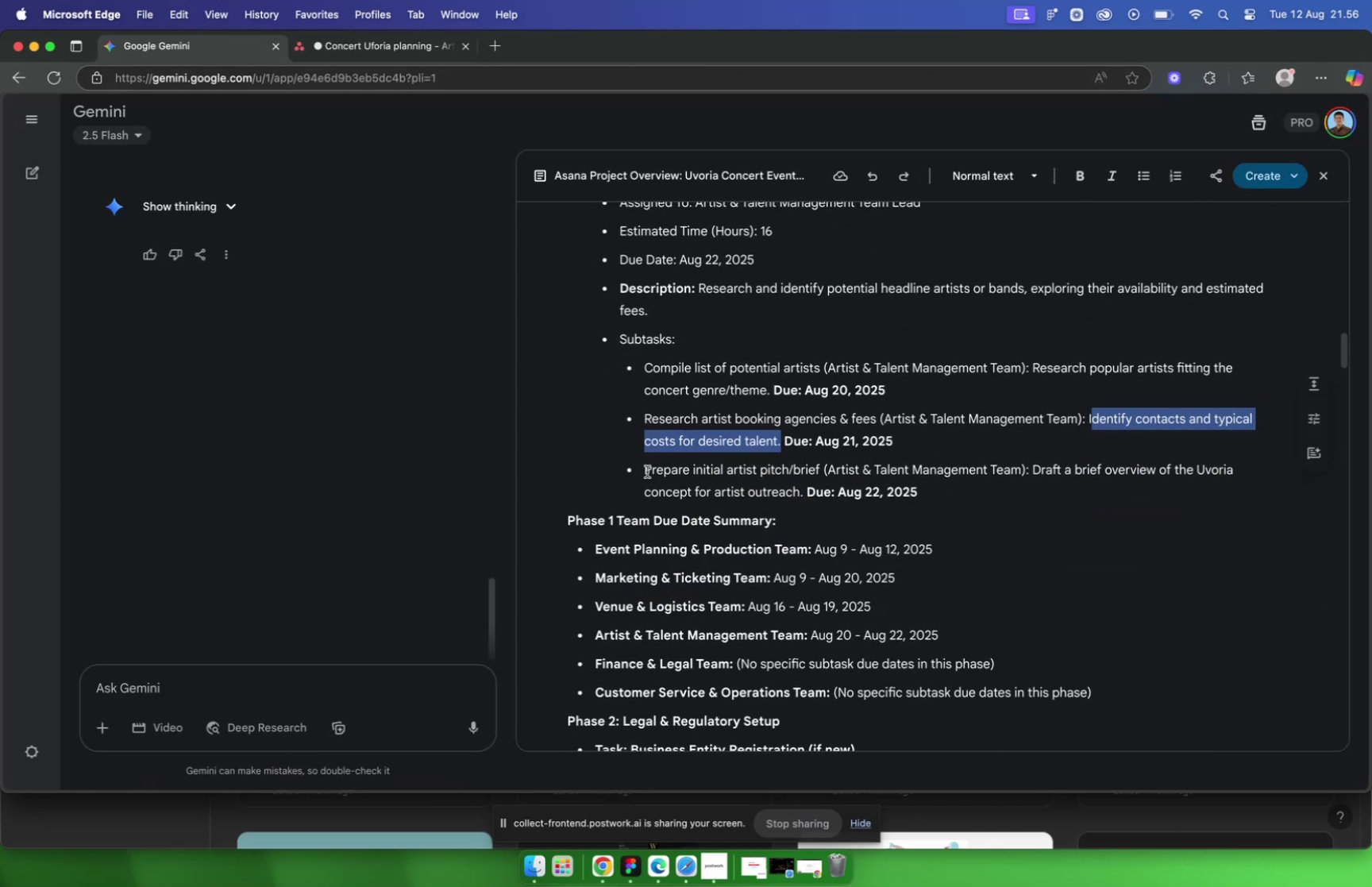 
left_click_drag(start_coordinate=[648, 469], to_coordinate=[823, 465])
 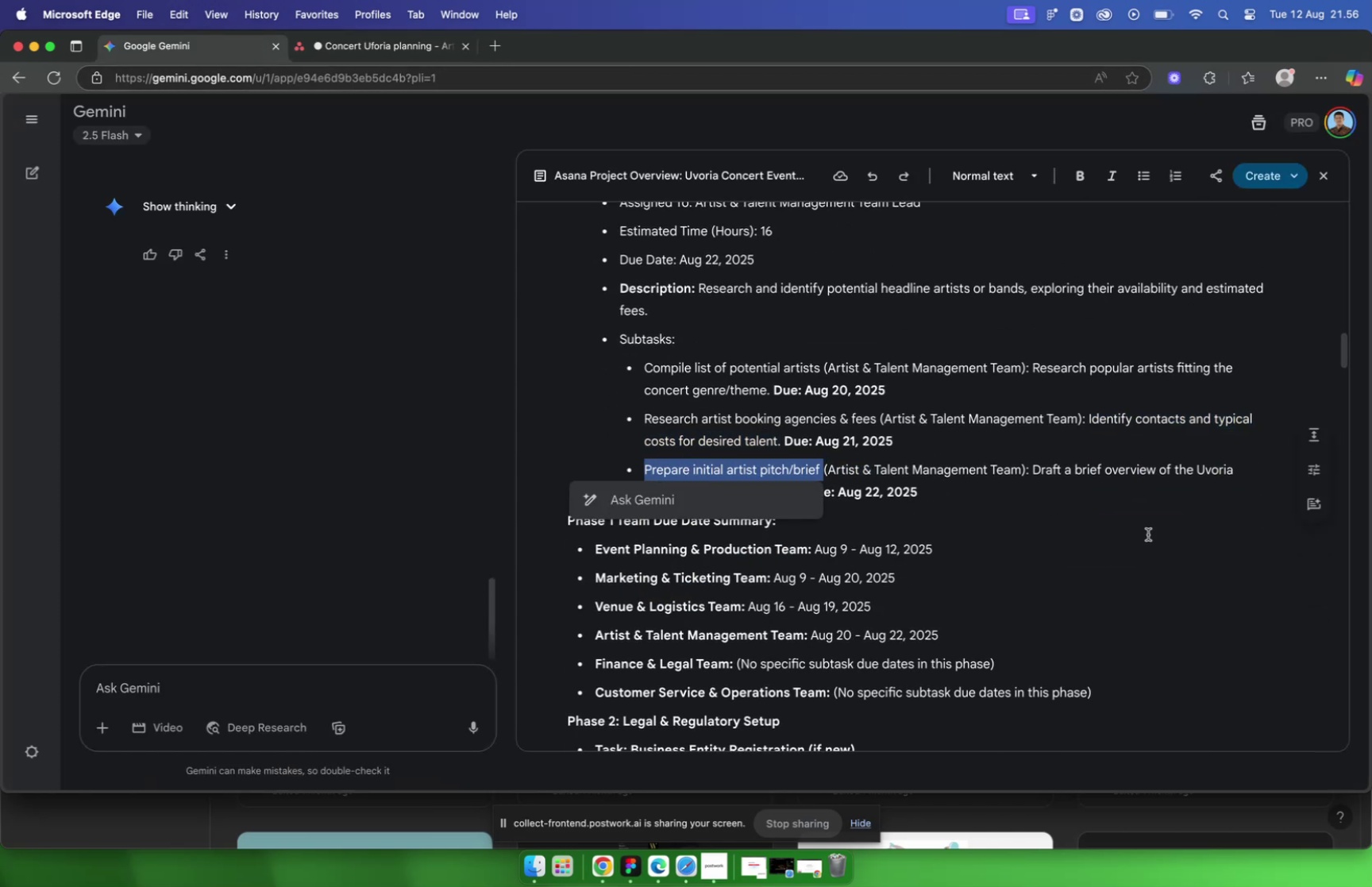 
hold_key(key=CommandLeft, duration=0.36)
 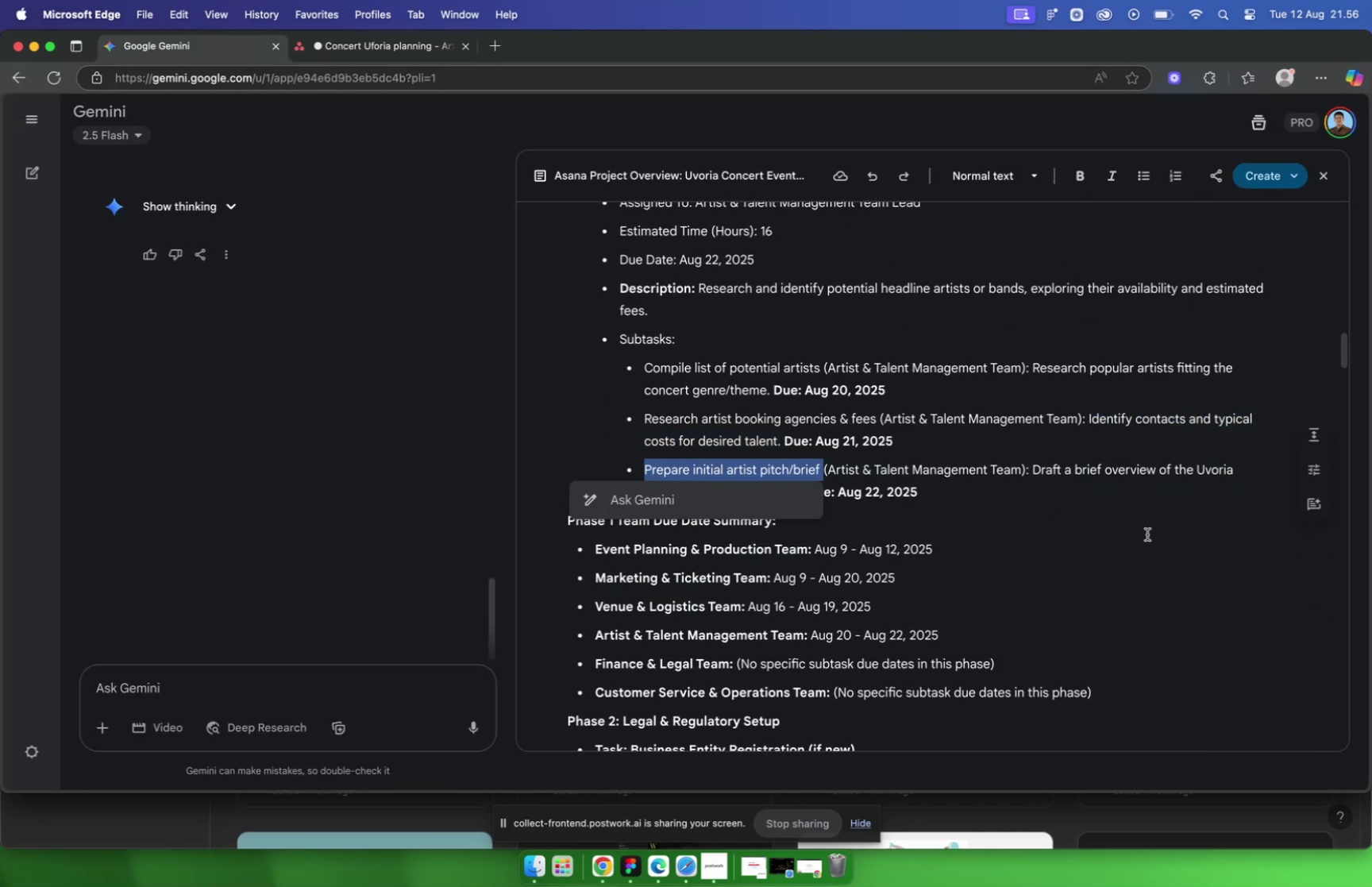 
key(Meta+C)
 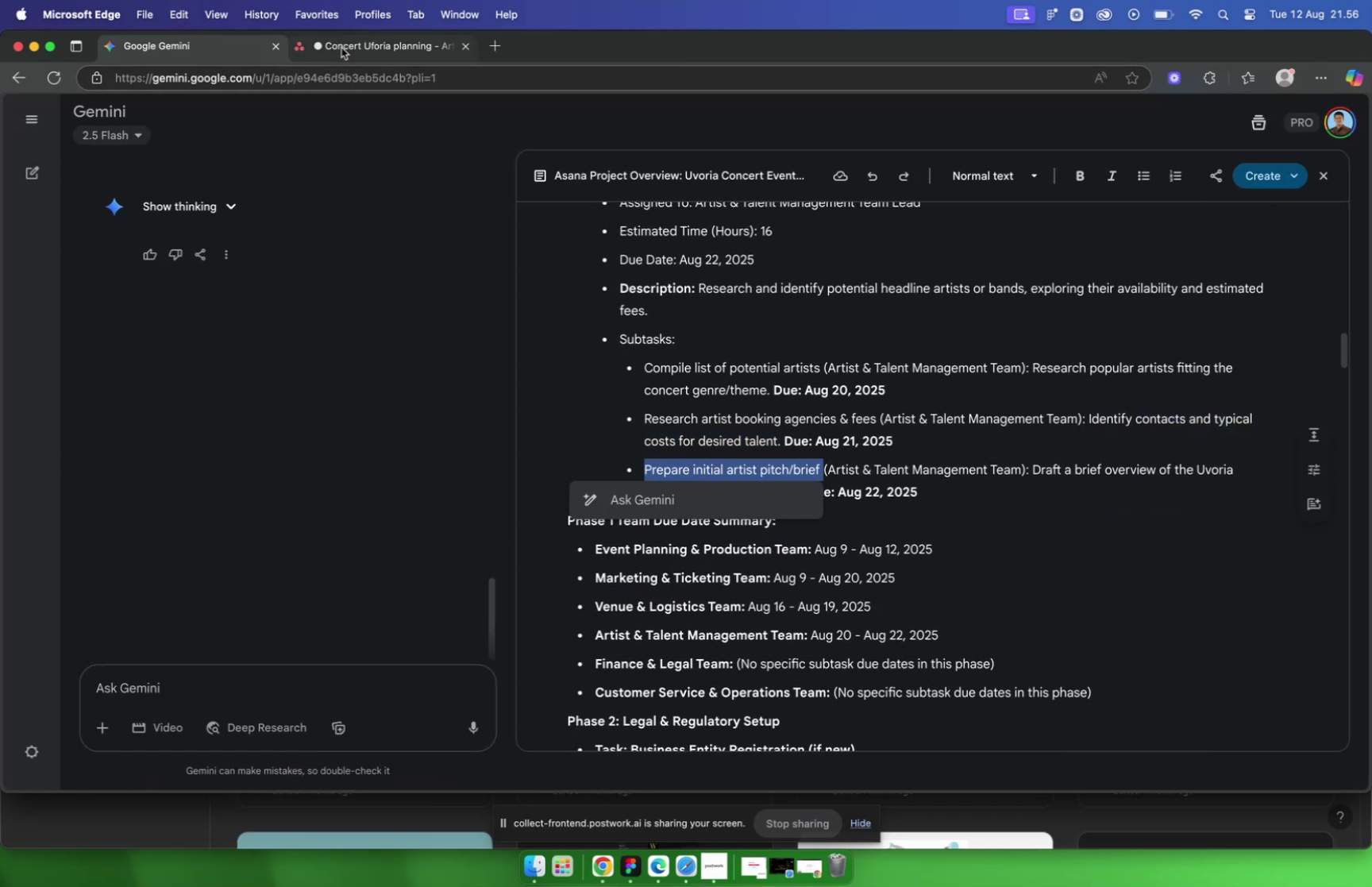 
left_click([341, 48])
 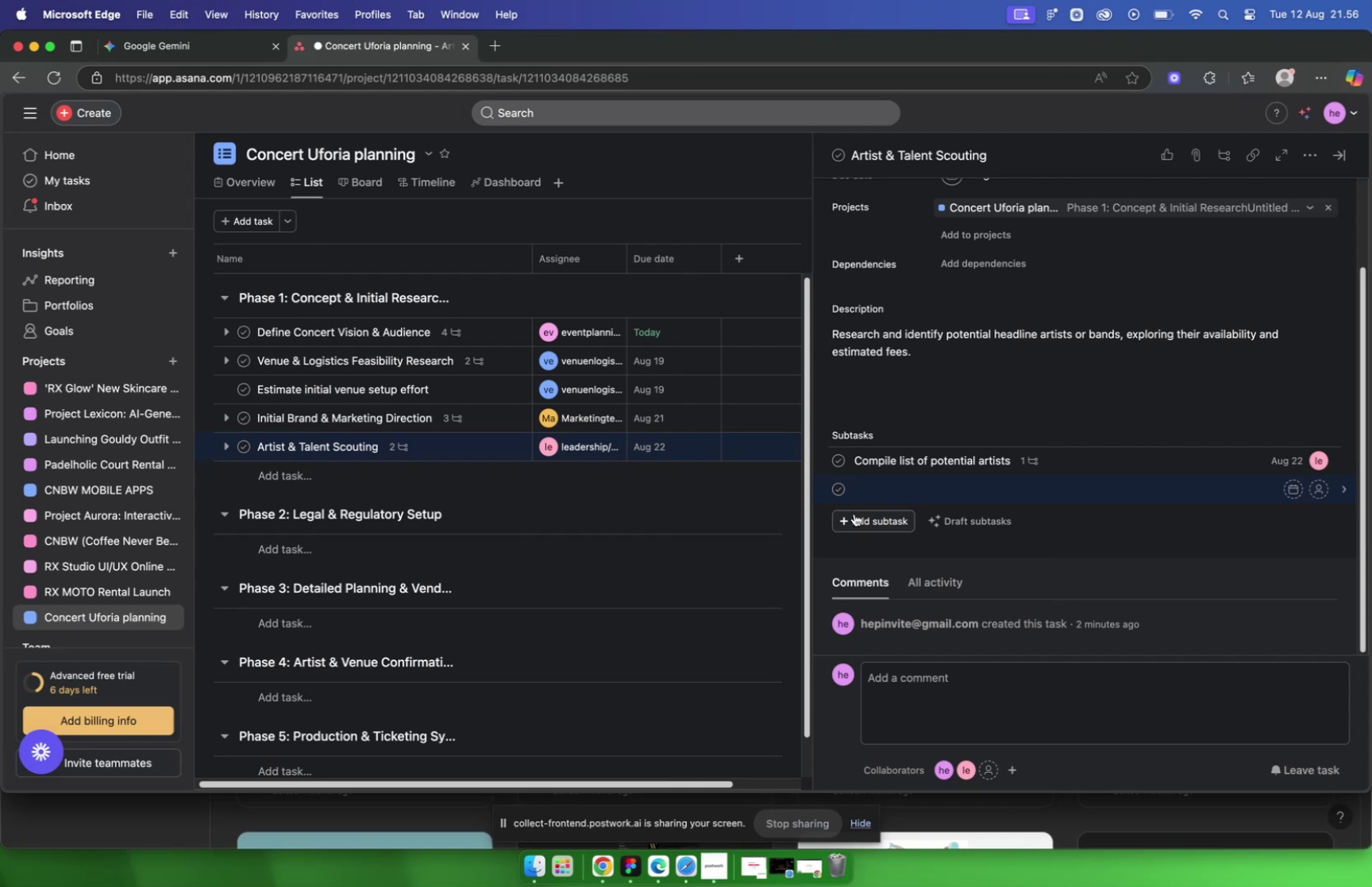 
key(Meta+V)
 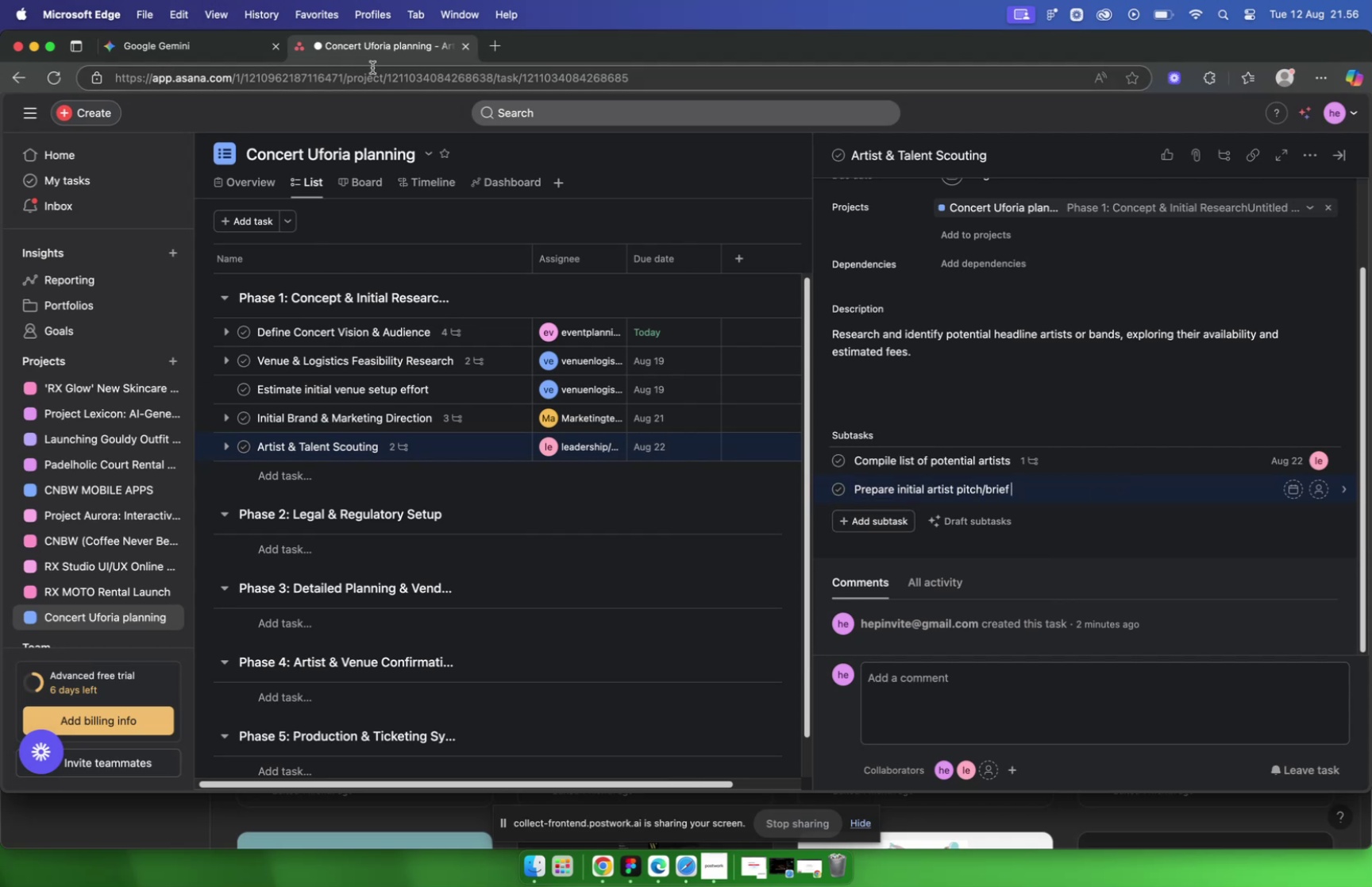 
left_click([214, 59])
 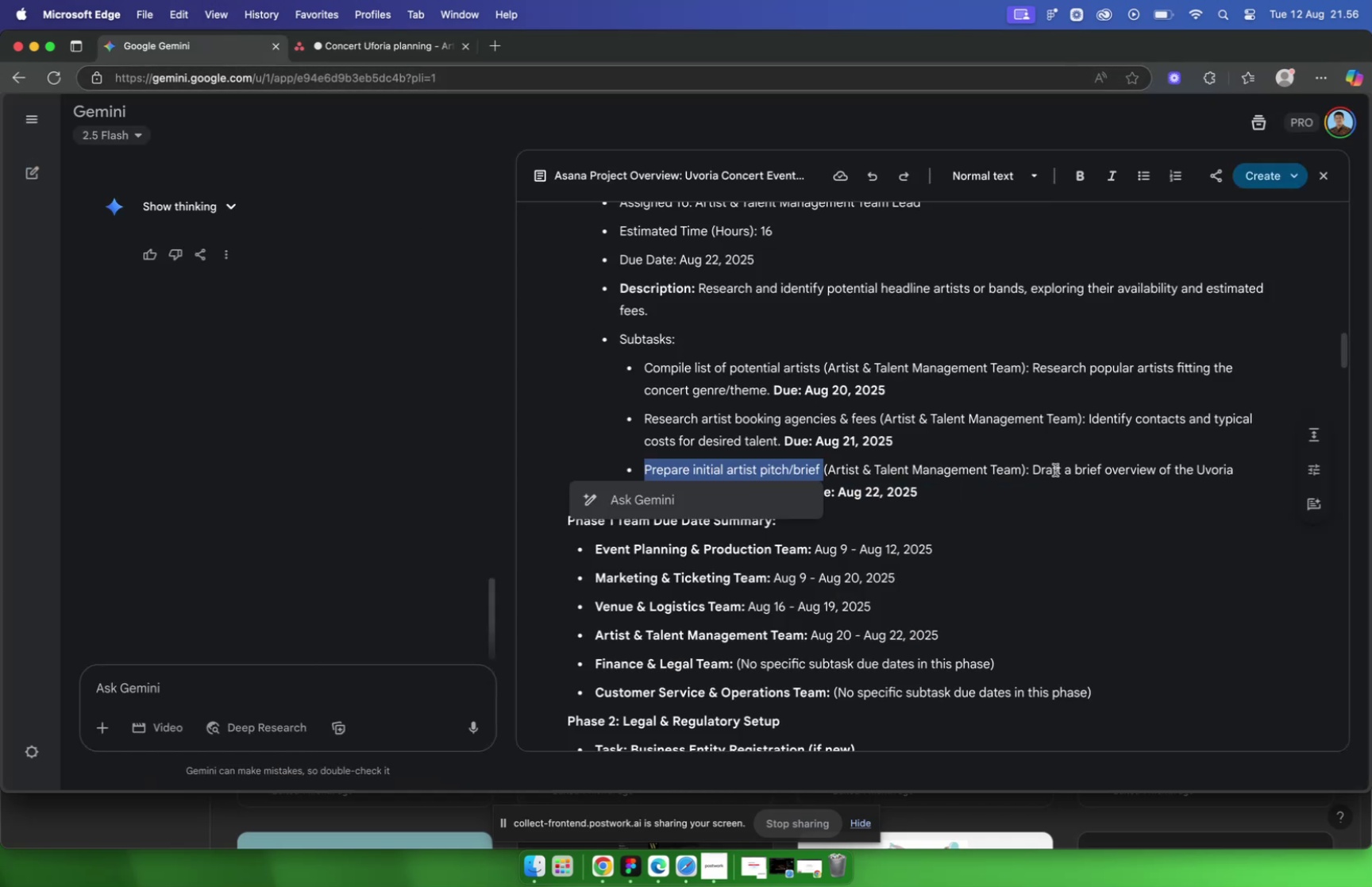 
left_click_drag(start_coordinate=[1035, 468], to_coordinate=[746, 497])
 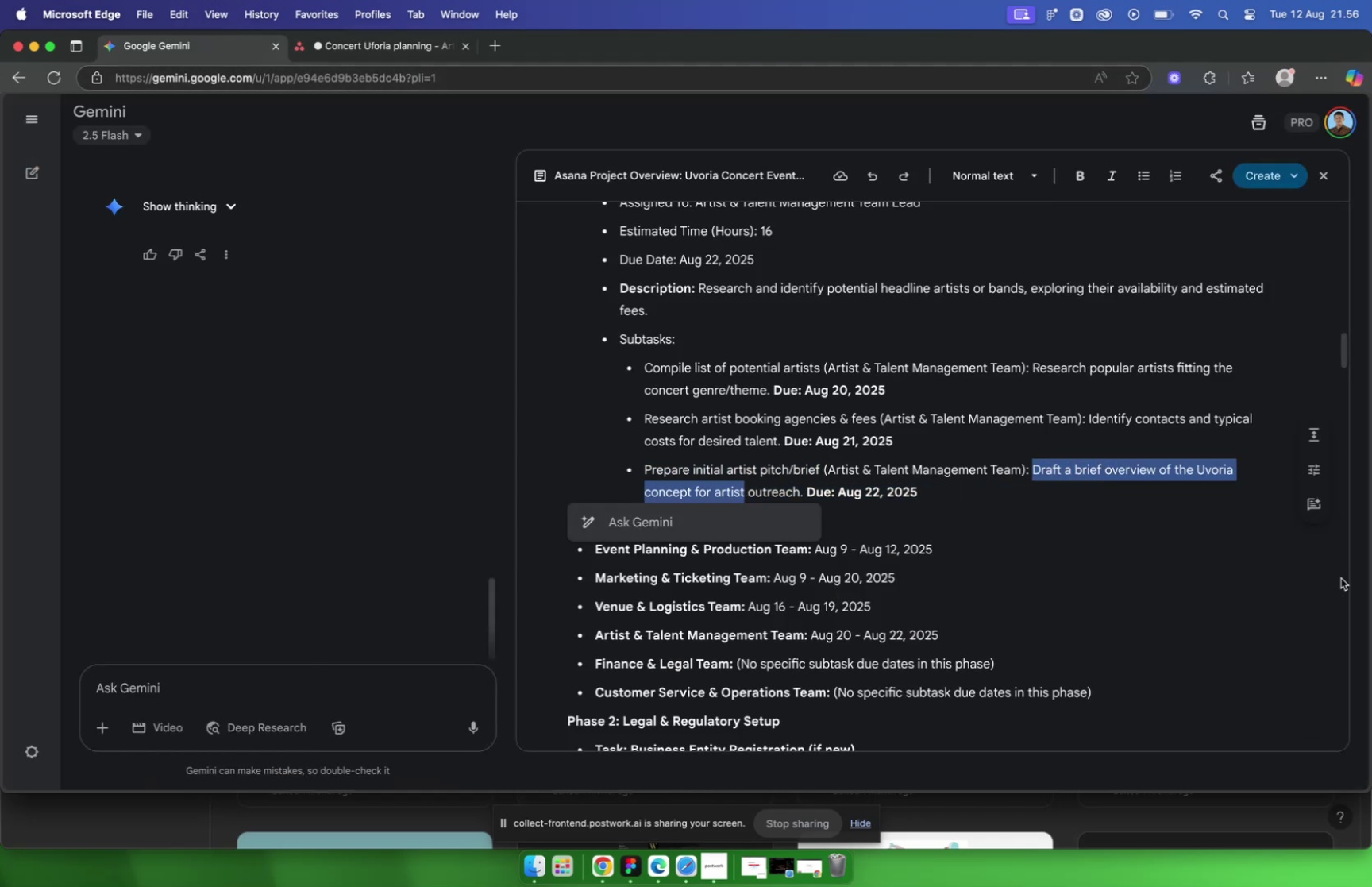 
key(Meta+C)
 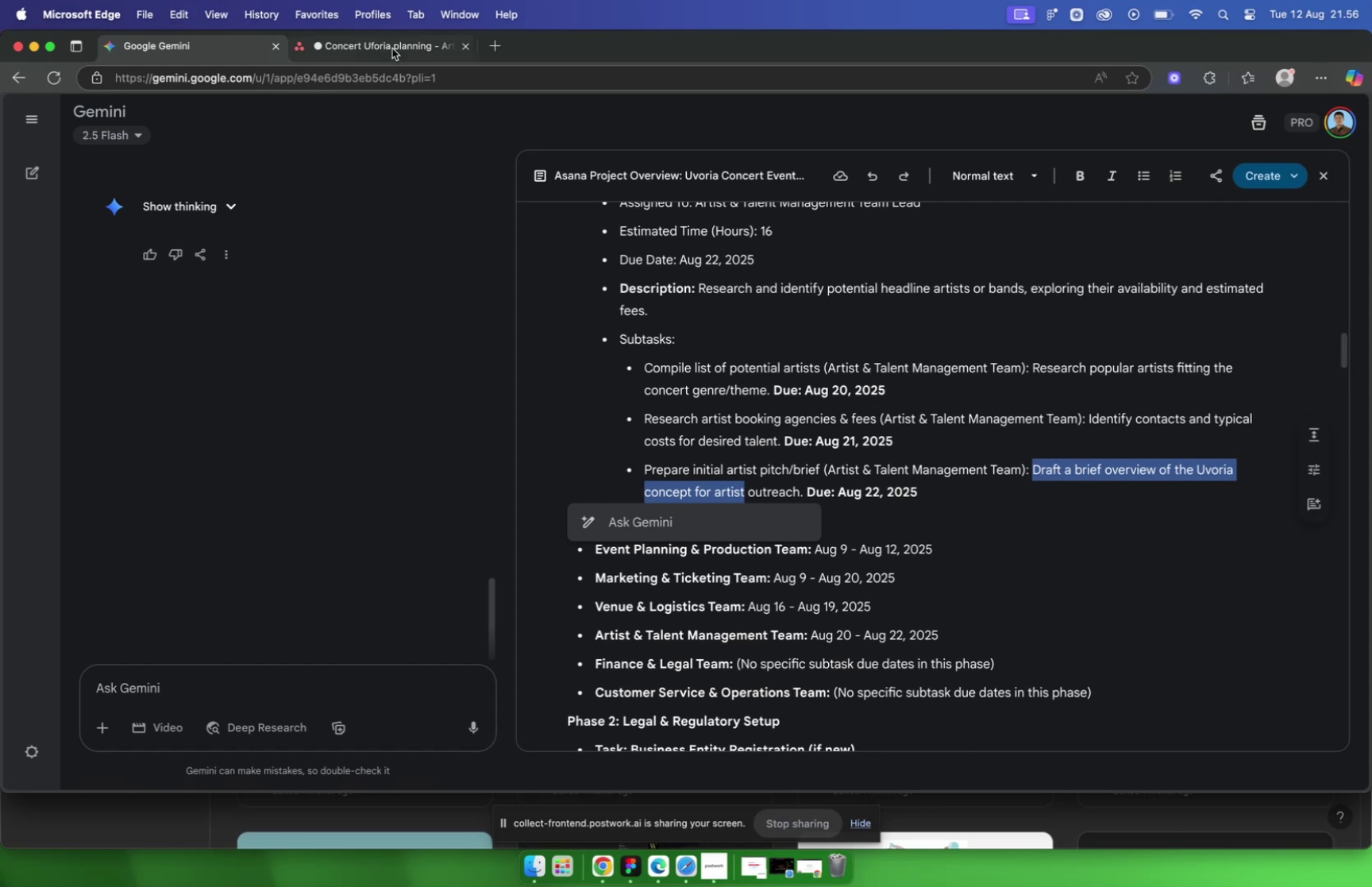 
left_click([392, 48])
 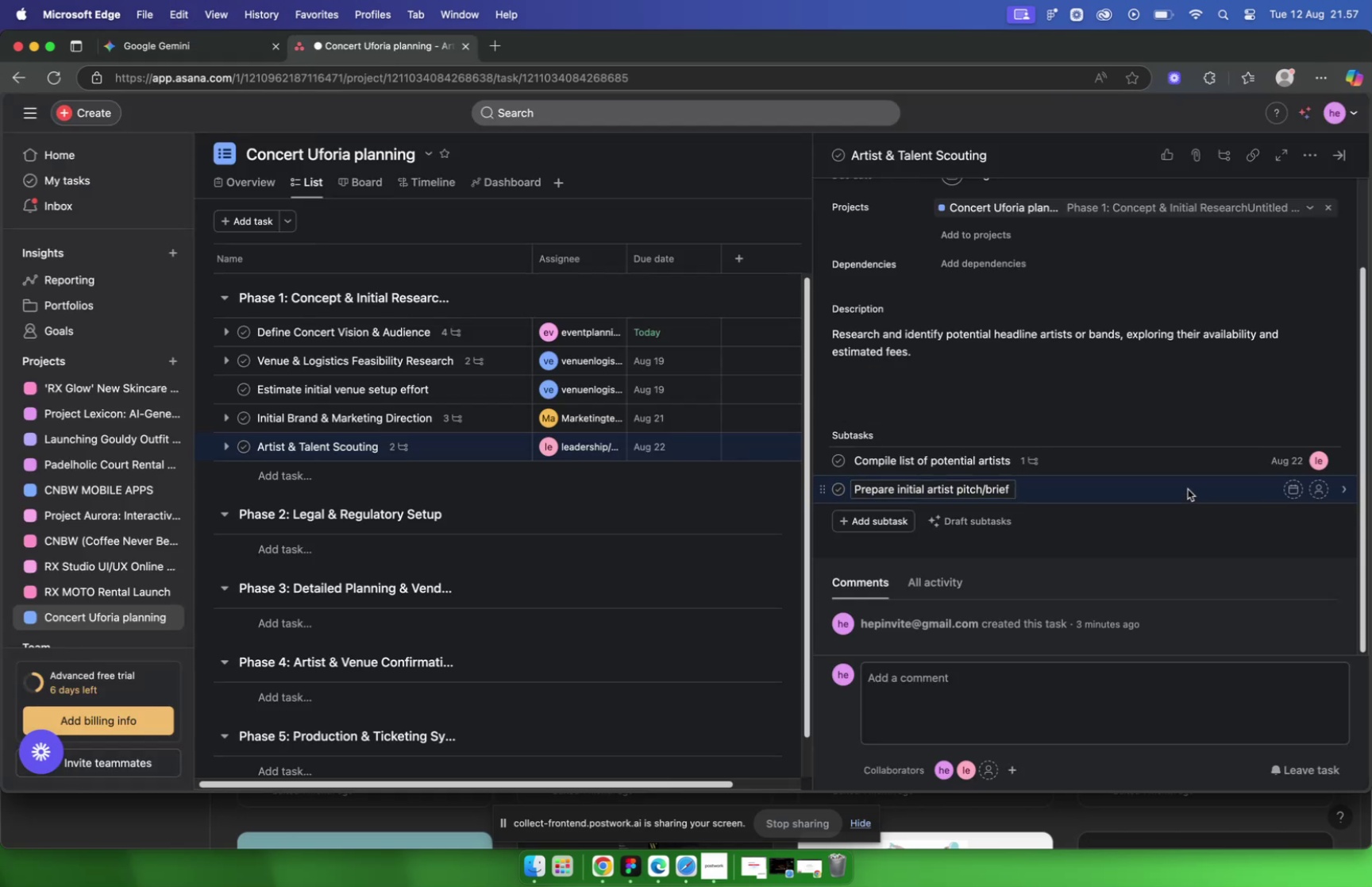 
left_click([1188, 488])
 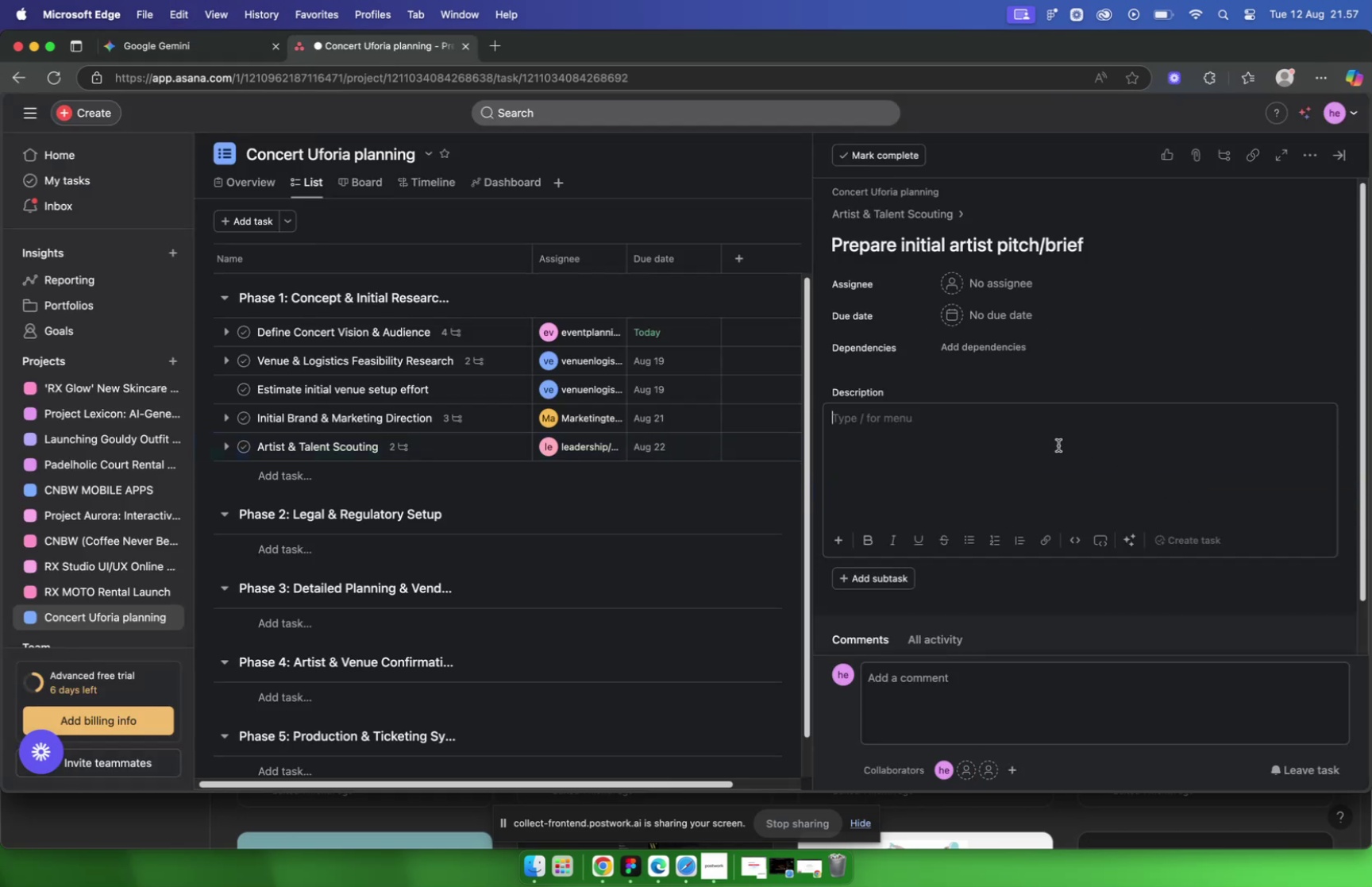 
key(Meta+V)
 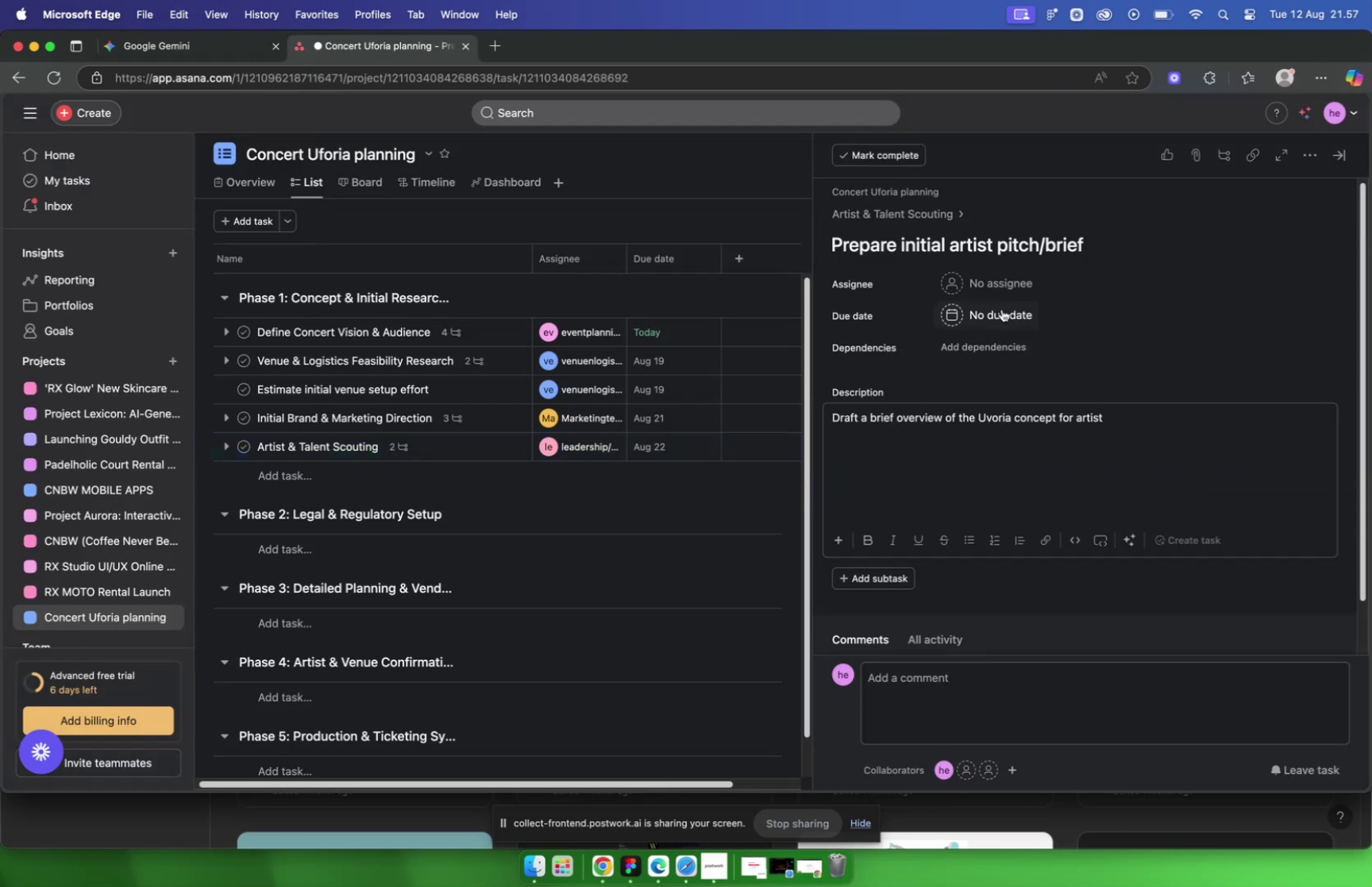 
mouse_move([1008, 307])
 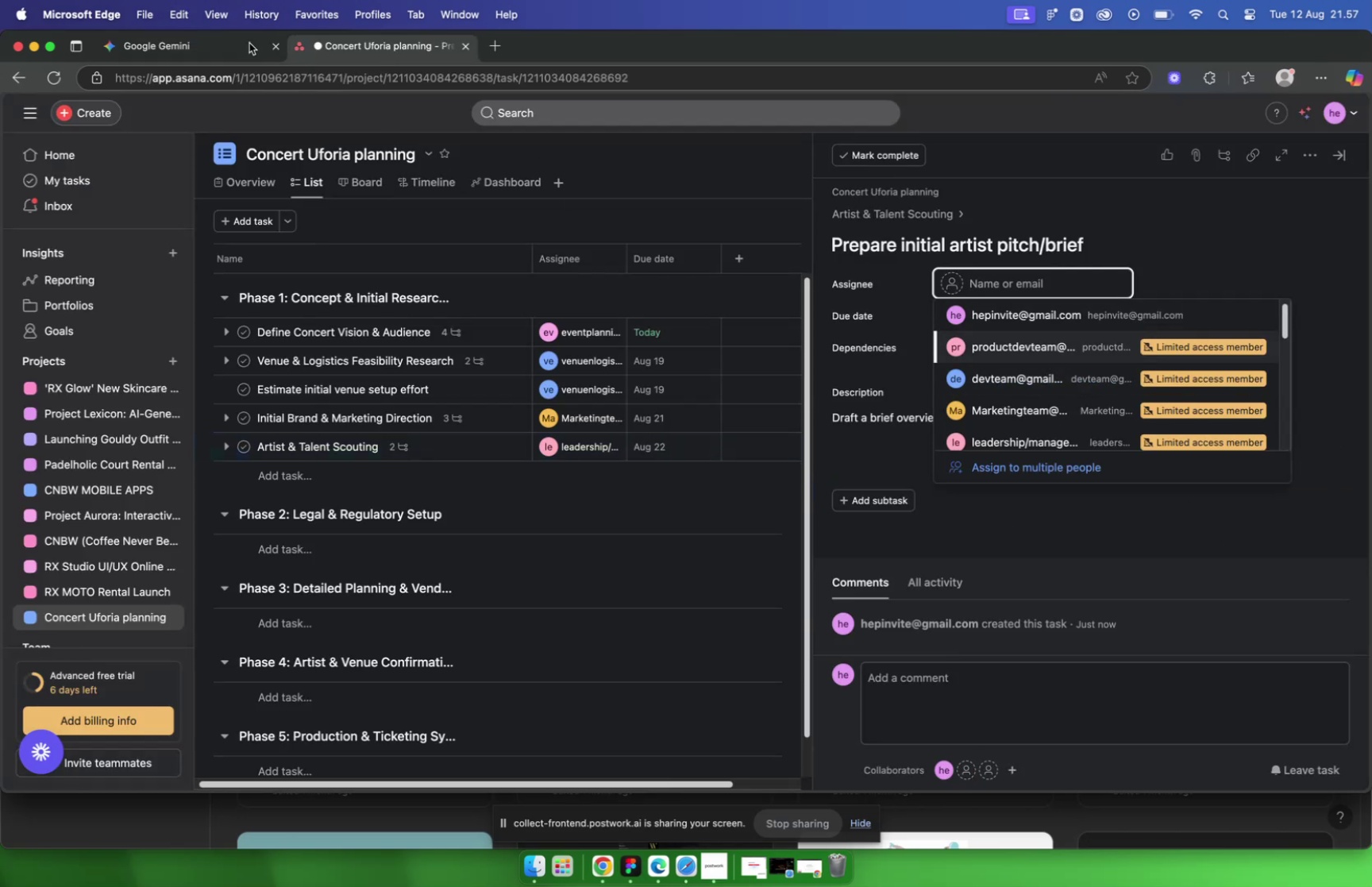 
left_click([192, 48])
 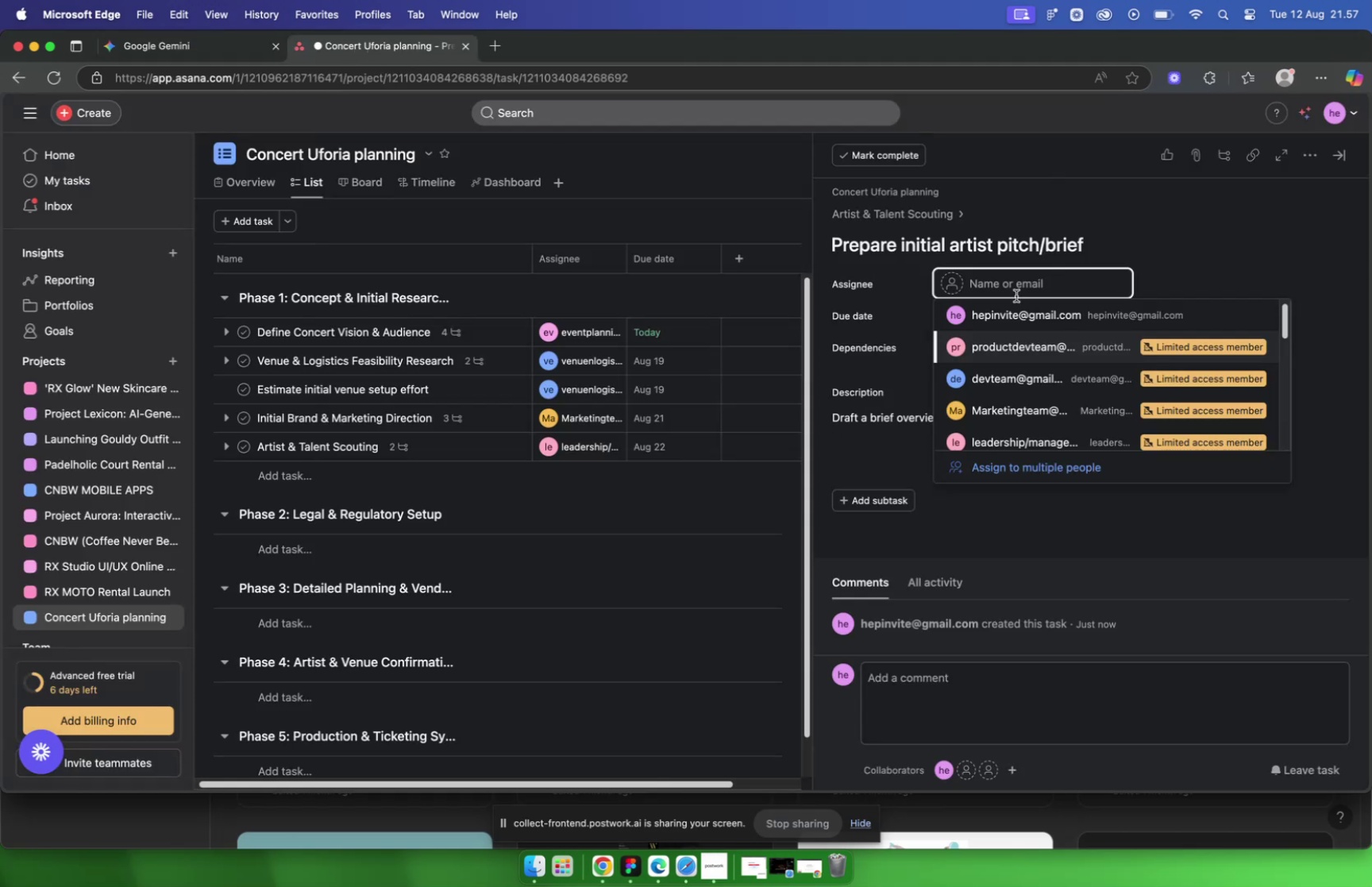 
wait(6.52)
 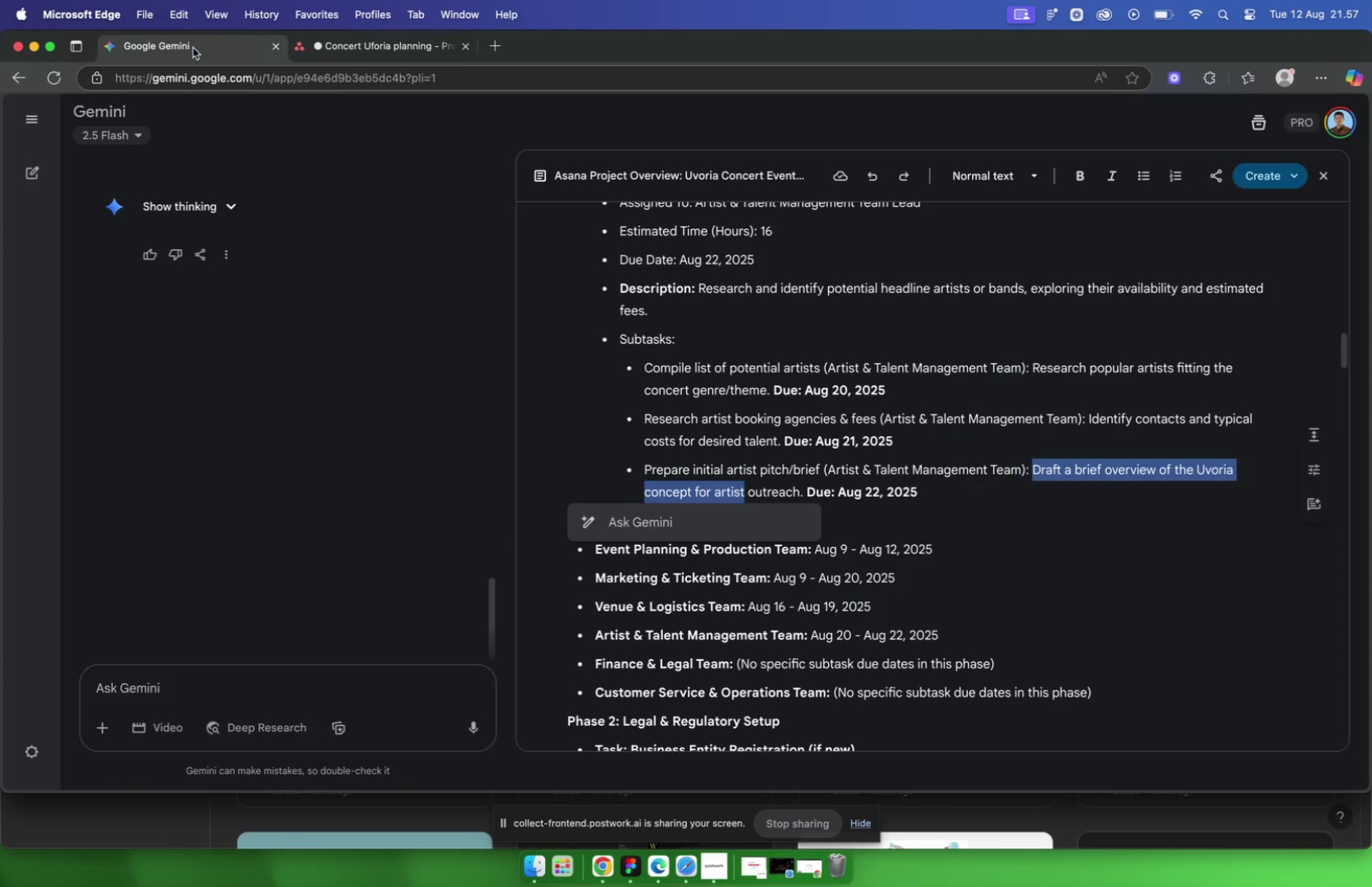 
type(lead)
 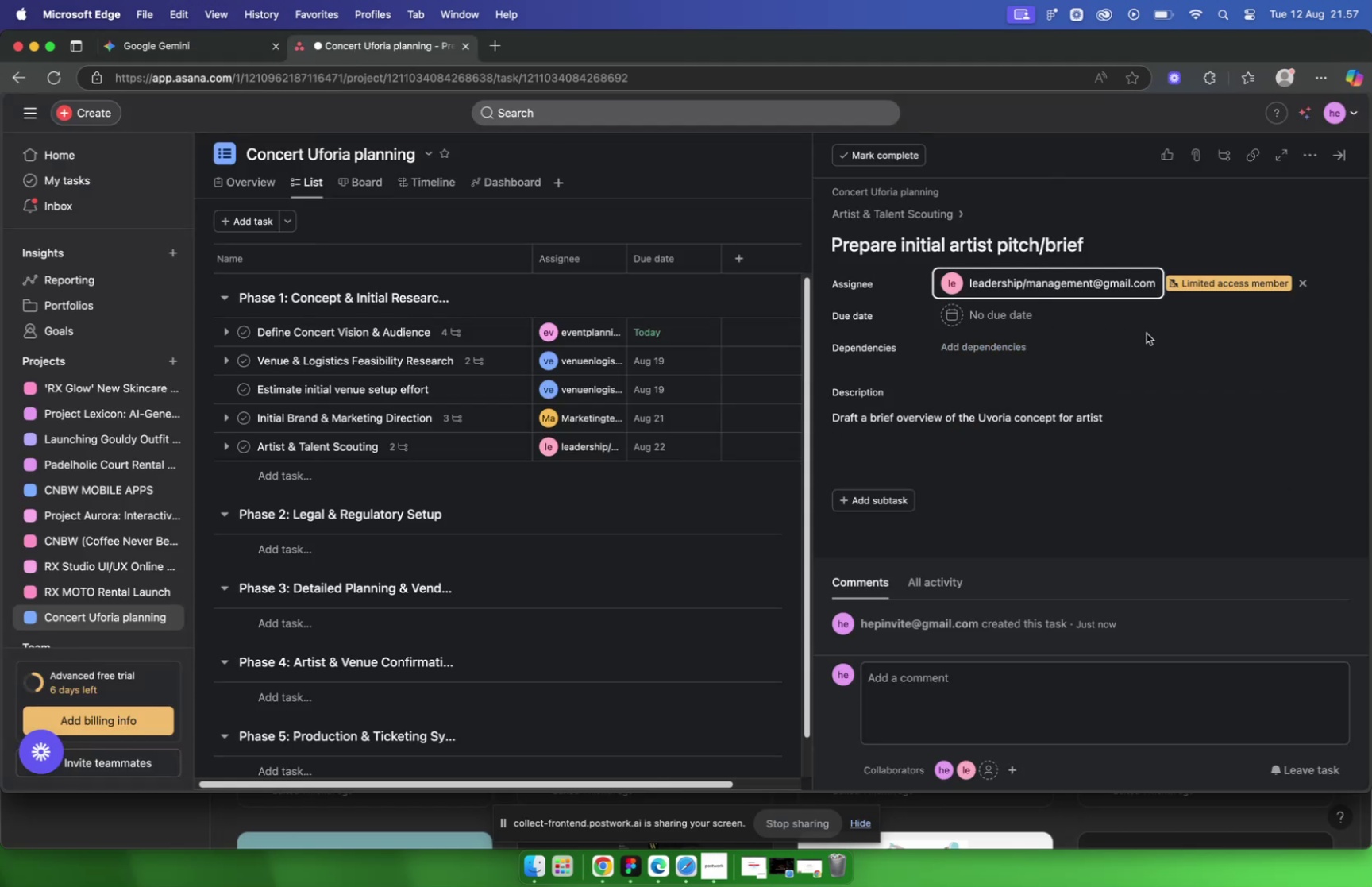 
left_click([1003, 314])
 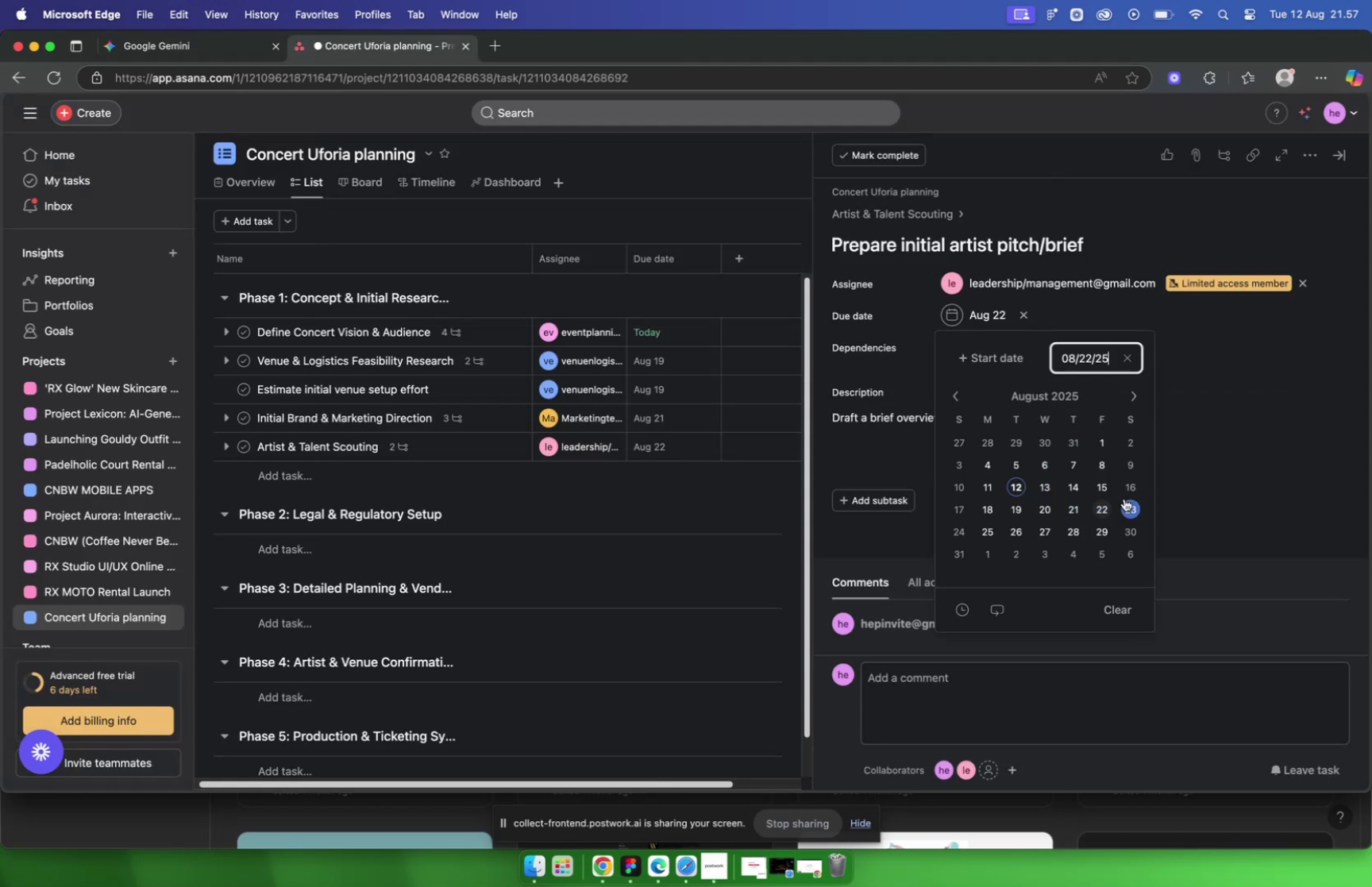 
left_click([1237, 376])
 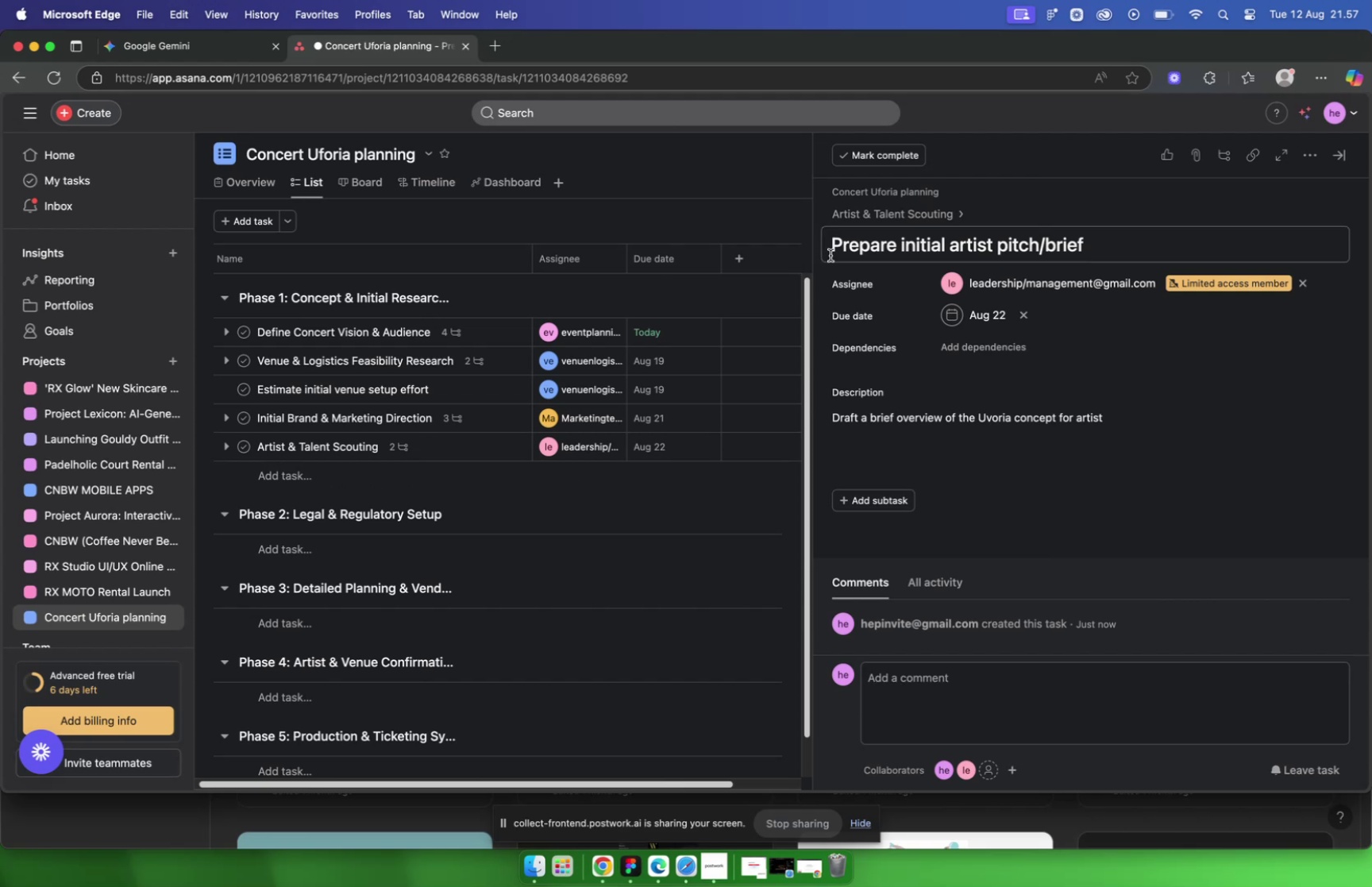 
left_click([852, 214])
 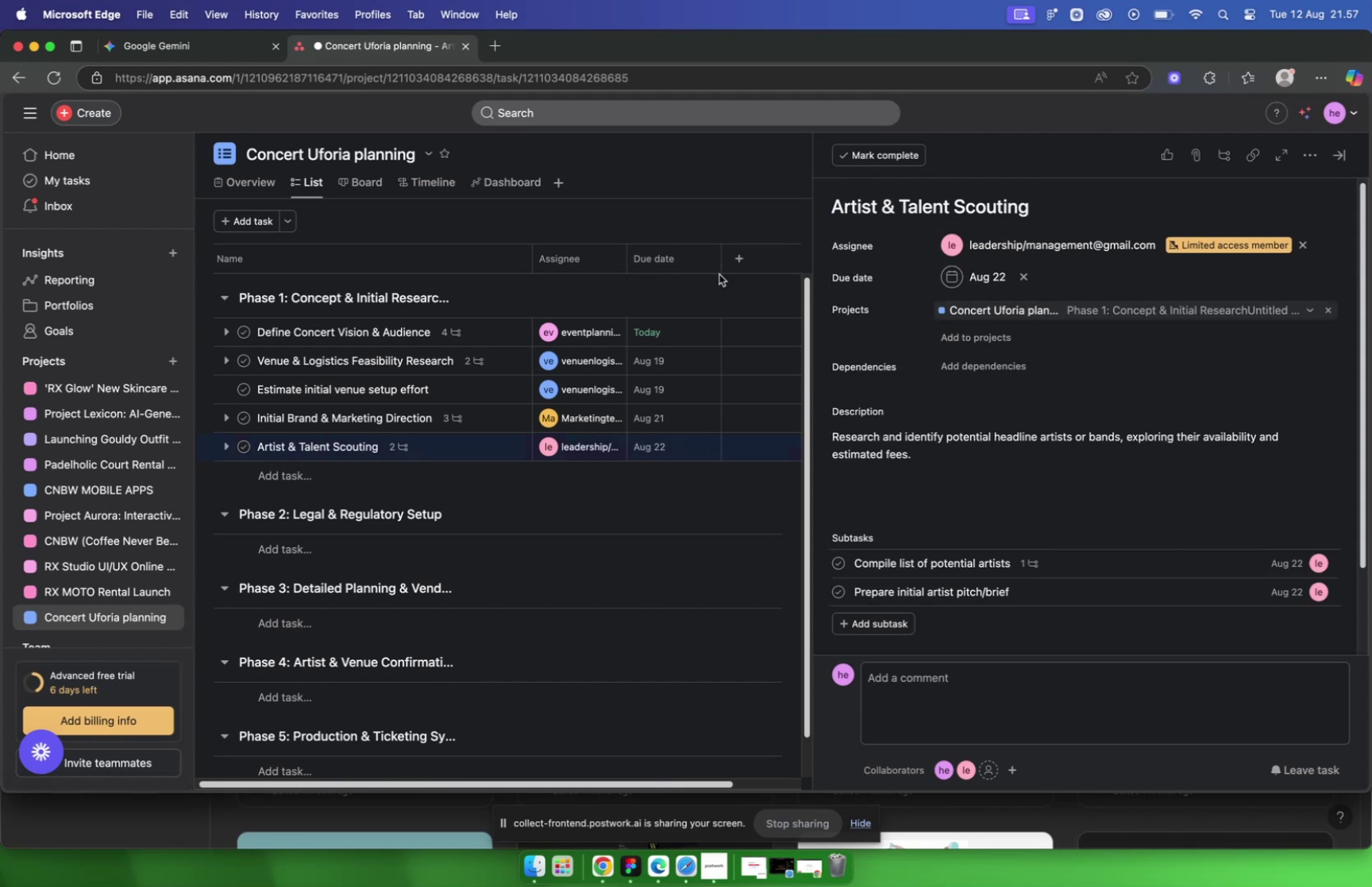 
left_click([707, 291])
 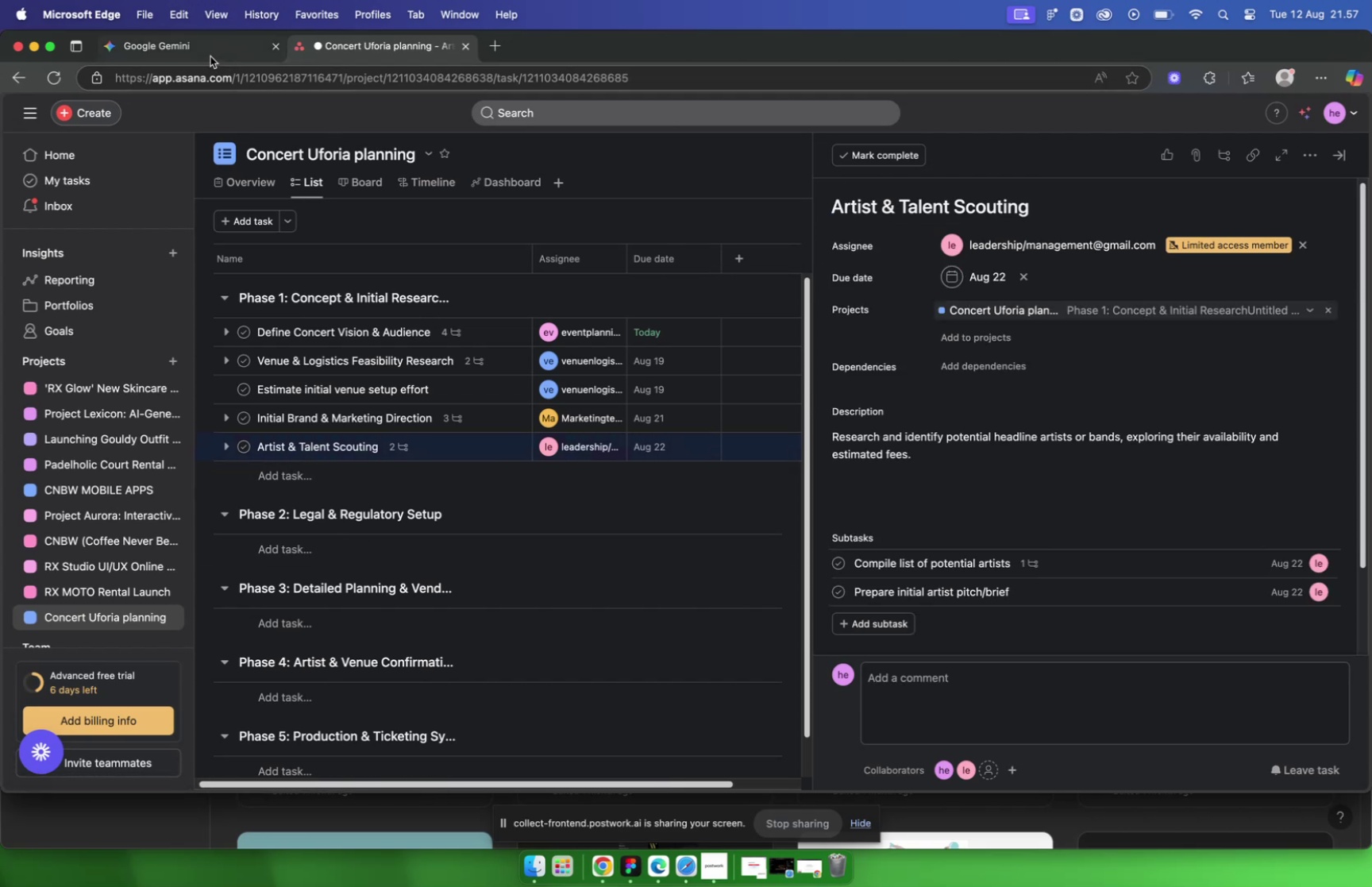 
scroll: coordinate [677, 547], scroll_direction: down, amount: 5.0
 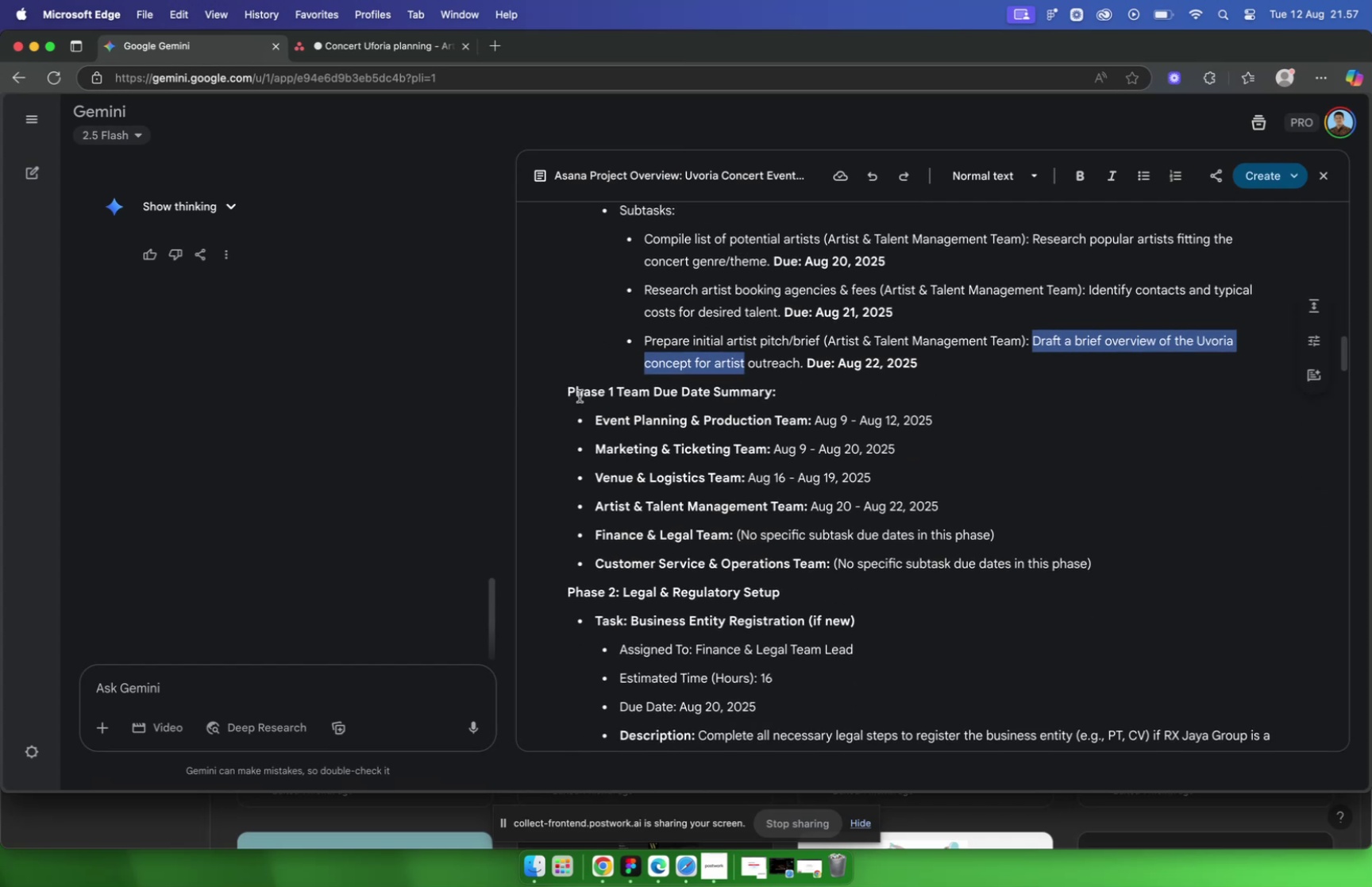 
scroll: coordinate [653, 436], scroll_direction: up, amount: 8.0
 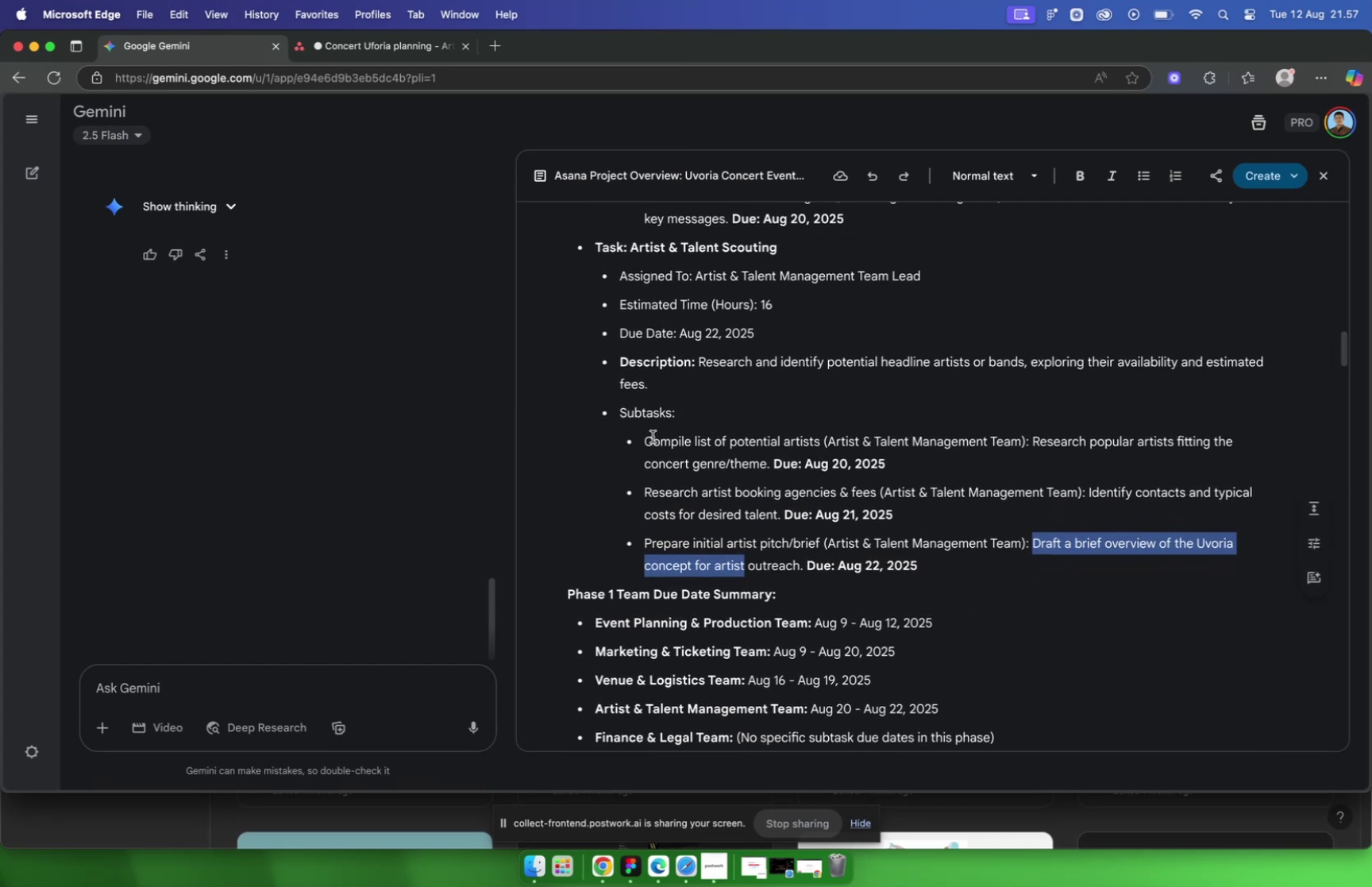 
scroll: coordinate [653, 436], scroll_direction: down, amount: 10.0
 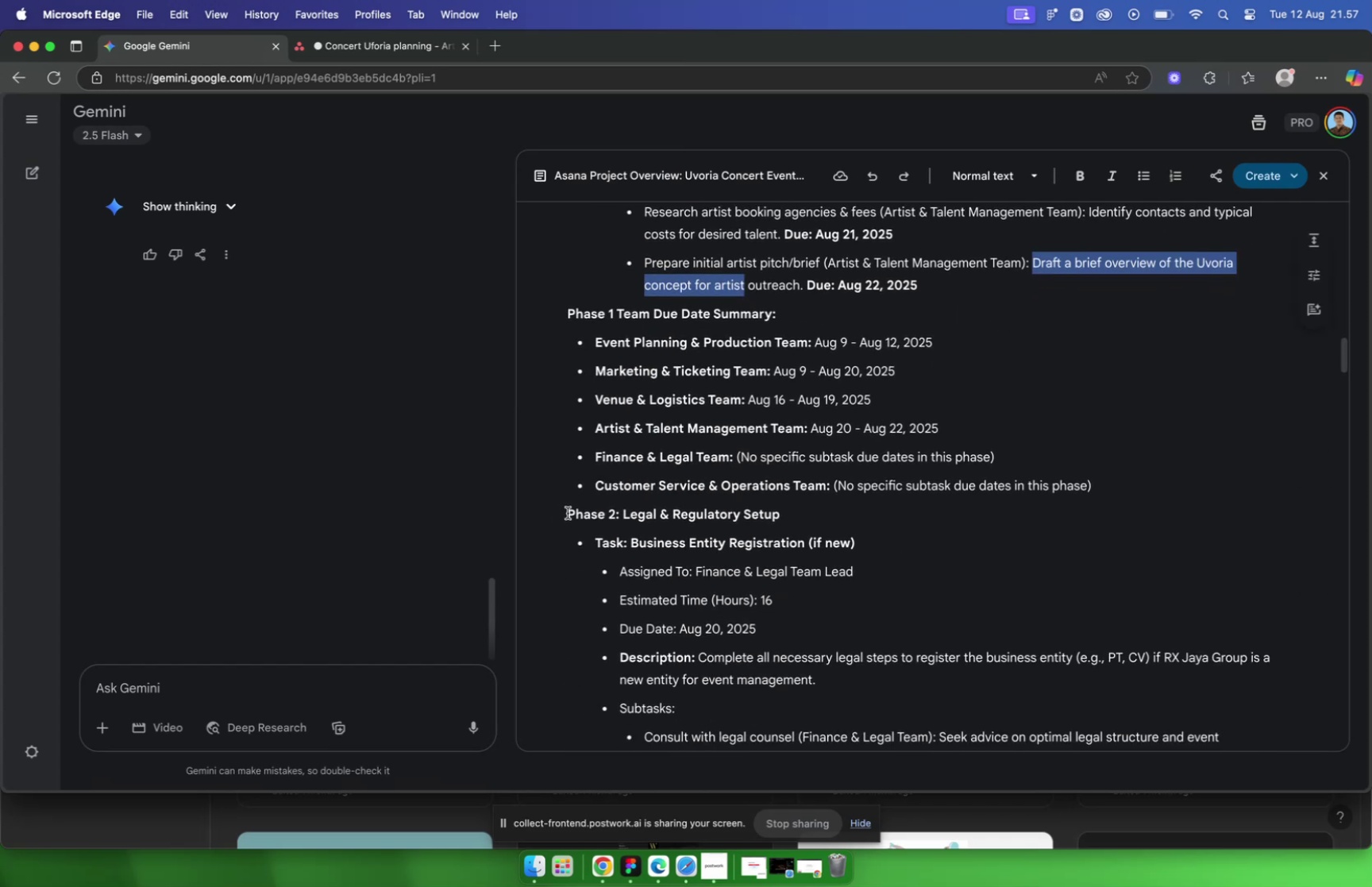 
left_click_drag(start_coordinate=[568, 512], to_coordinate=[781, 515])
 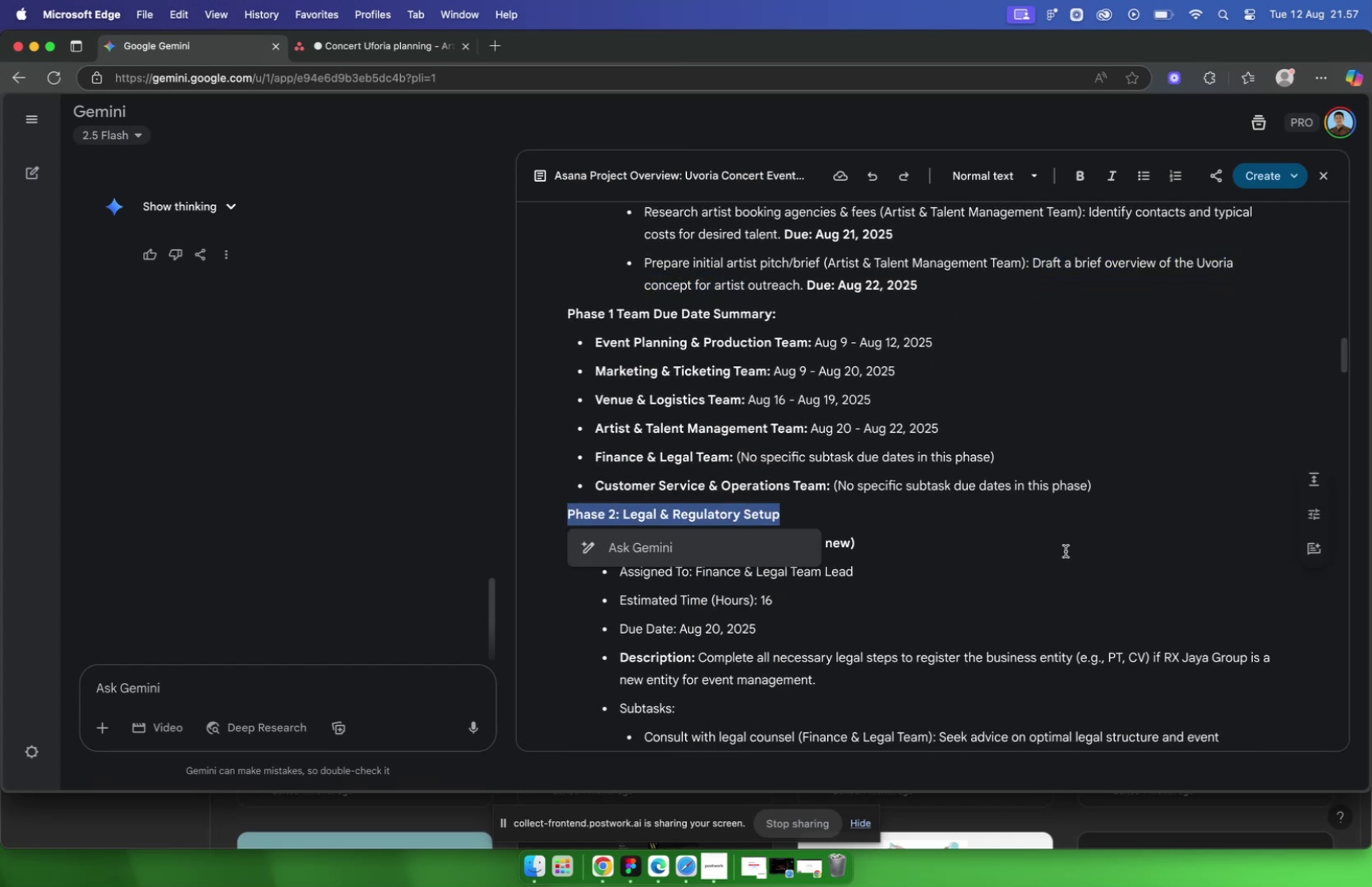 
key(Meta+C)
 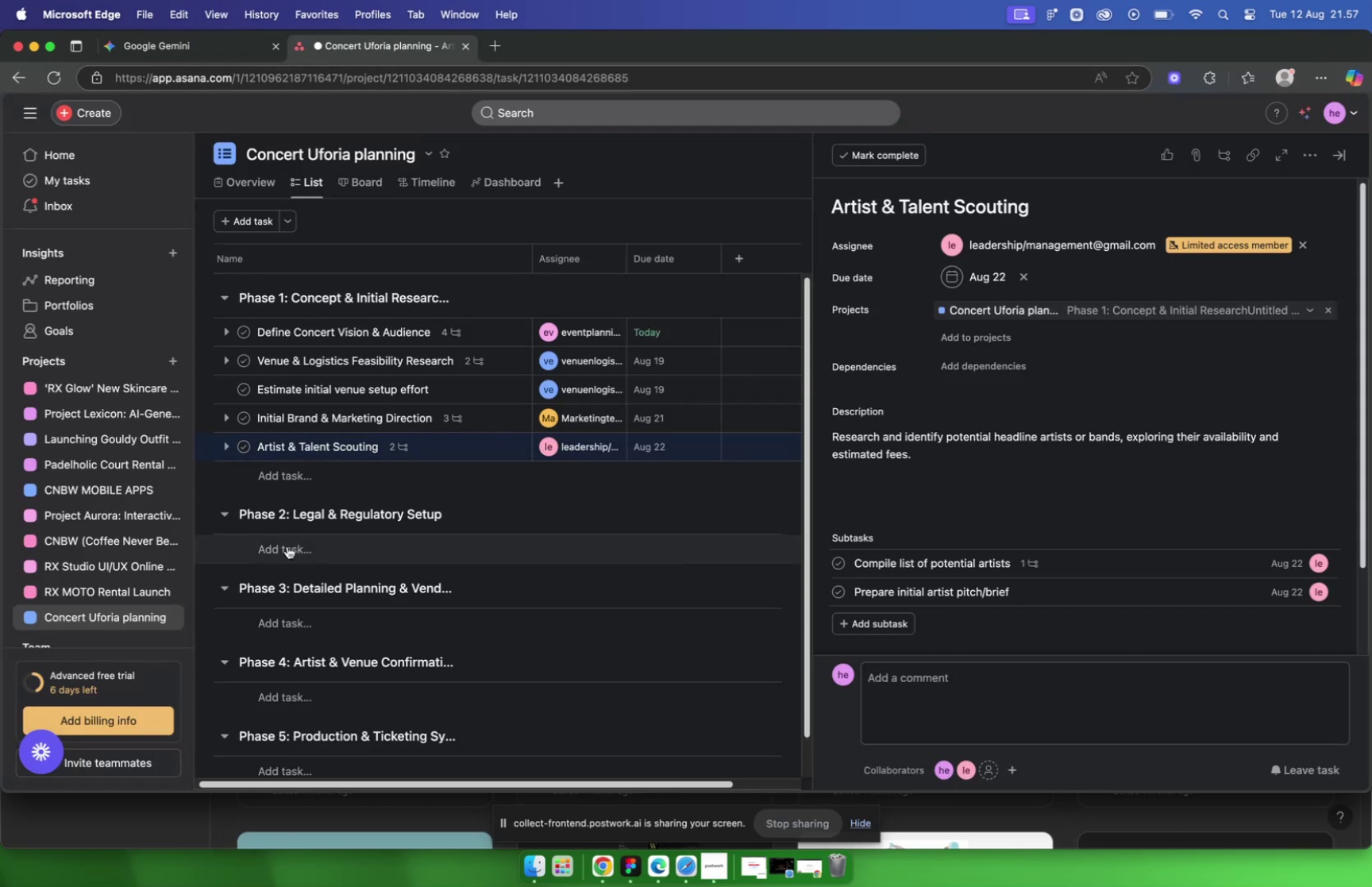 
key(Meta+V)
 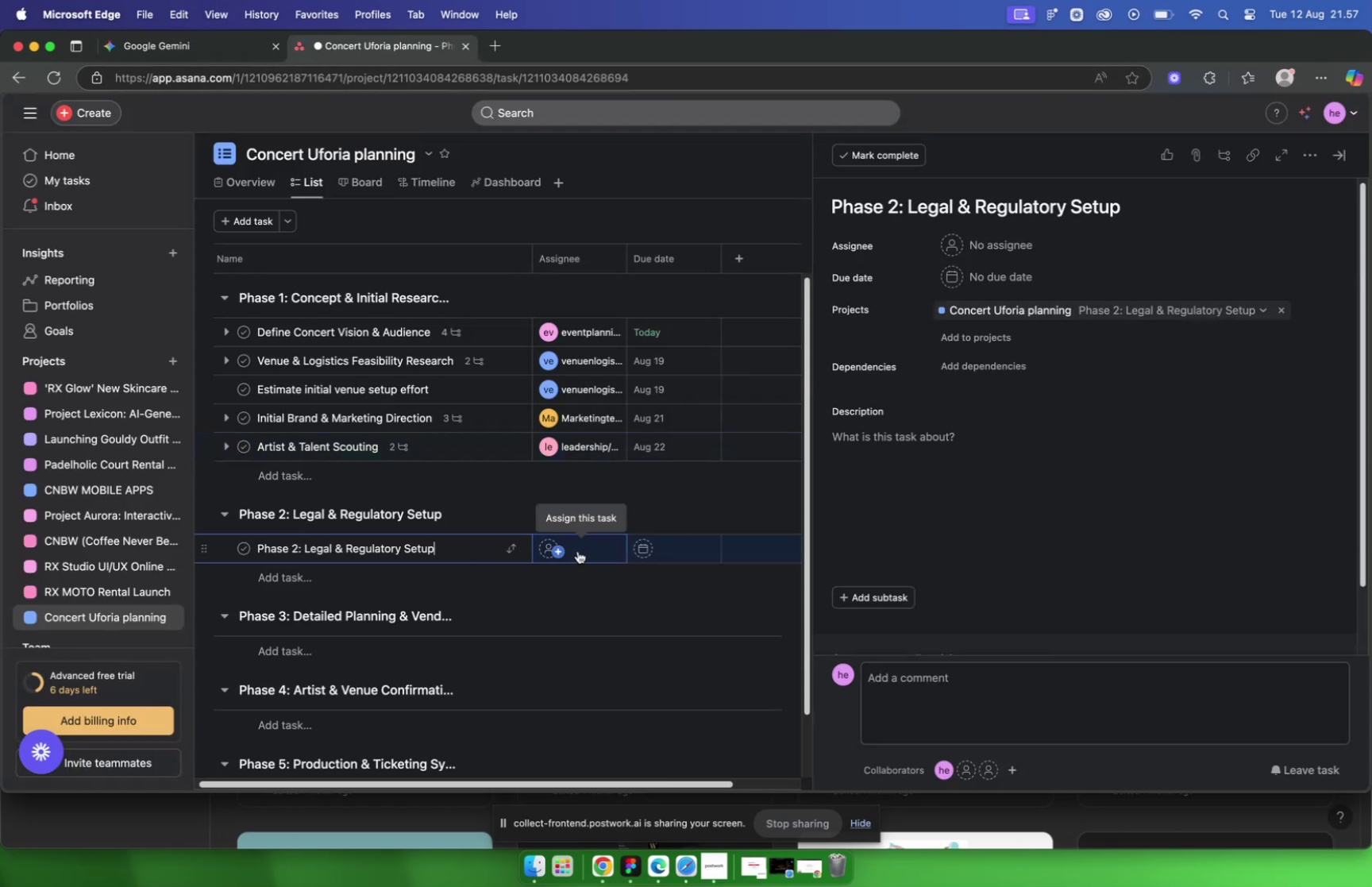 
key(Meta+CommandLeft)
 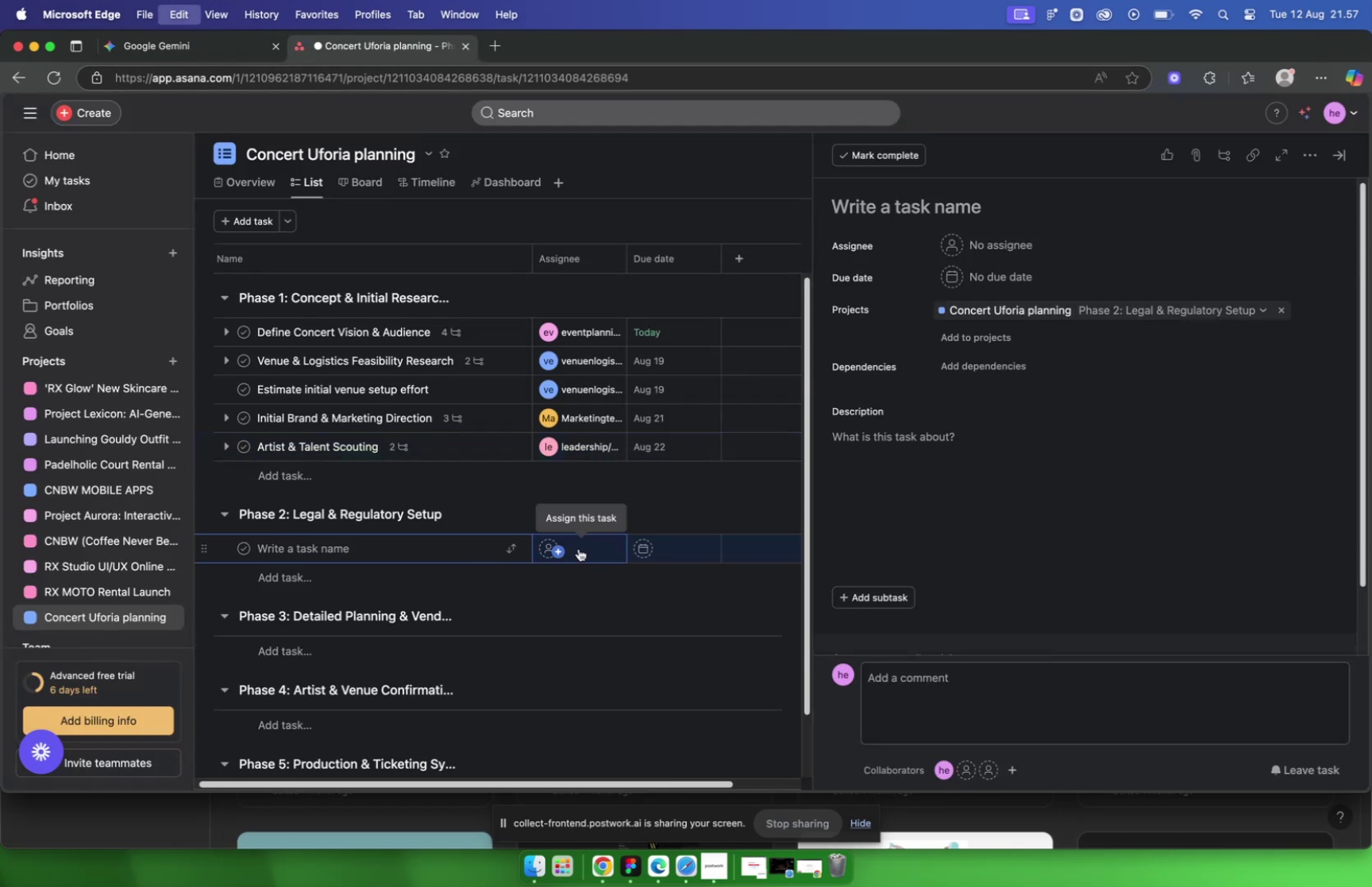 
key(Meta+Z)
 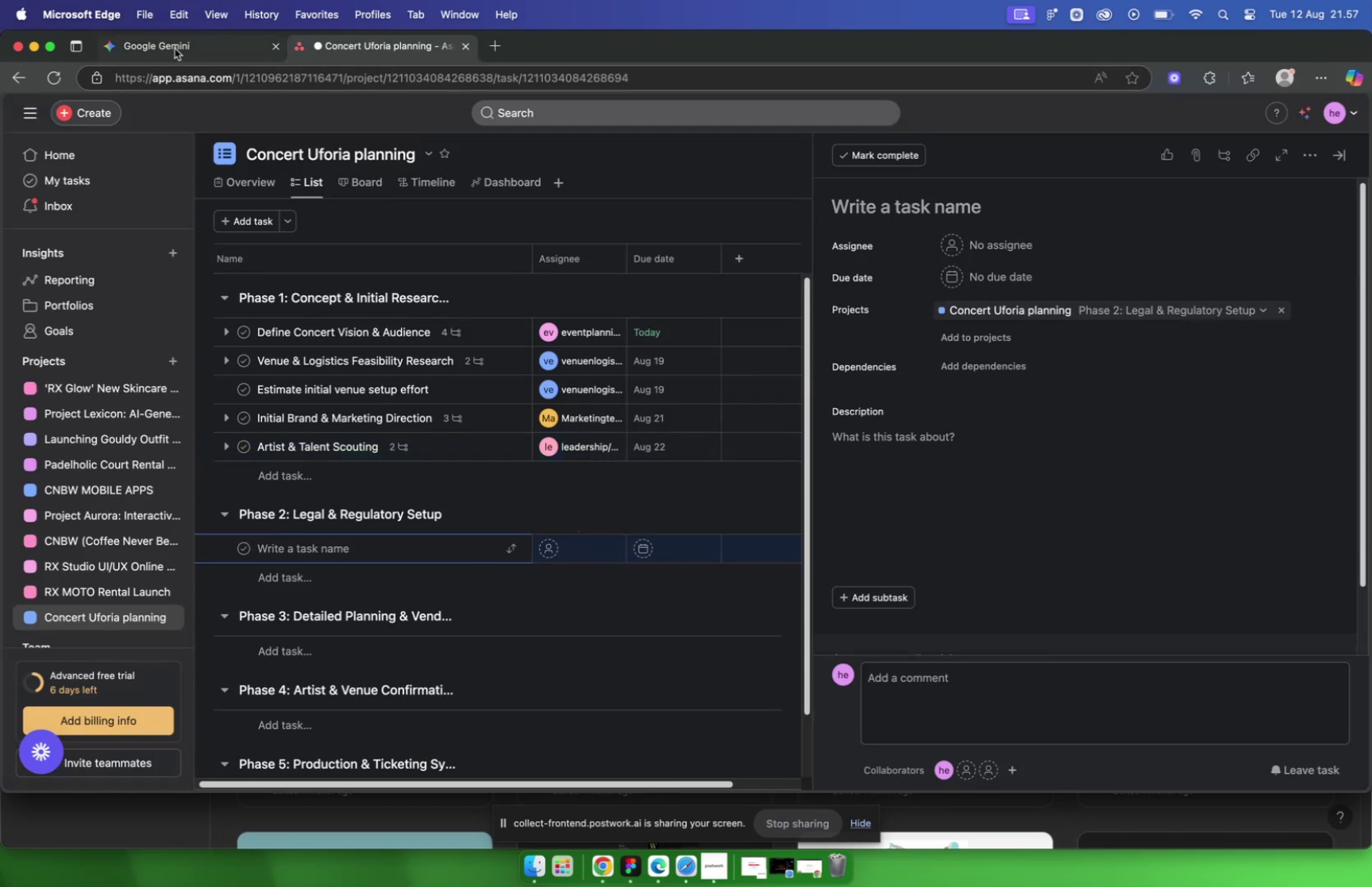 
left_click([175, 48])
 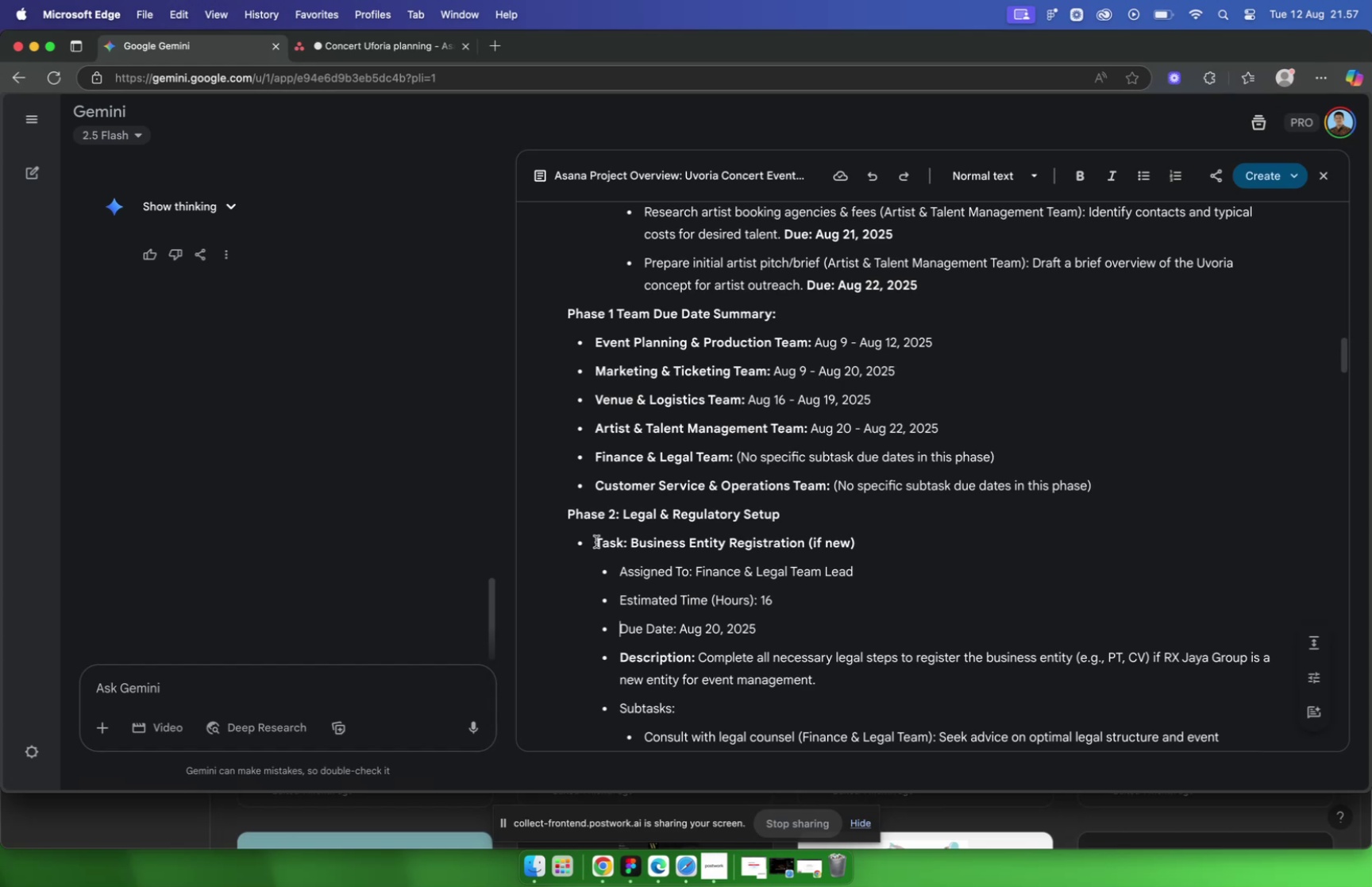 
left_click_drag(start_coordinate=[630, 541], to_coordinate=[903, 542])
 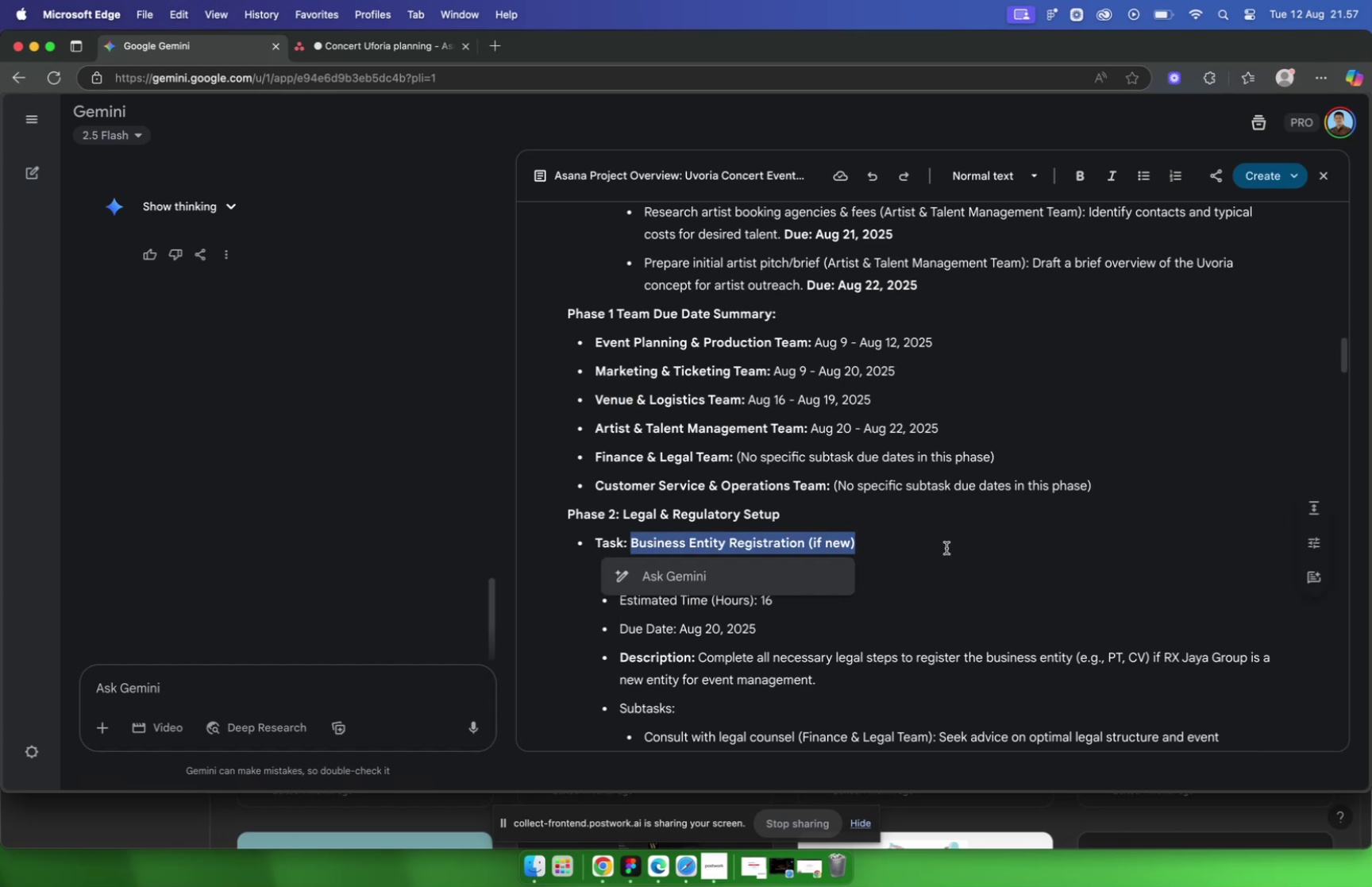 
key(Meta+C)
 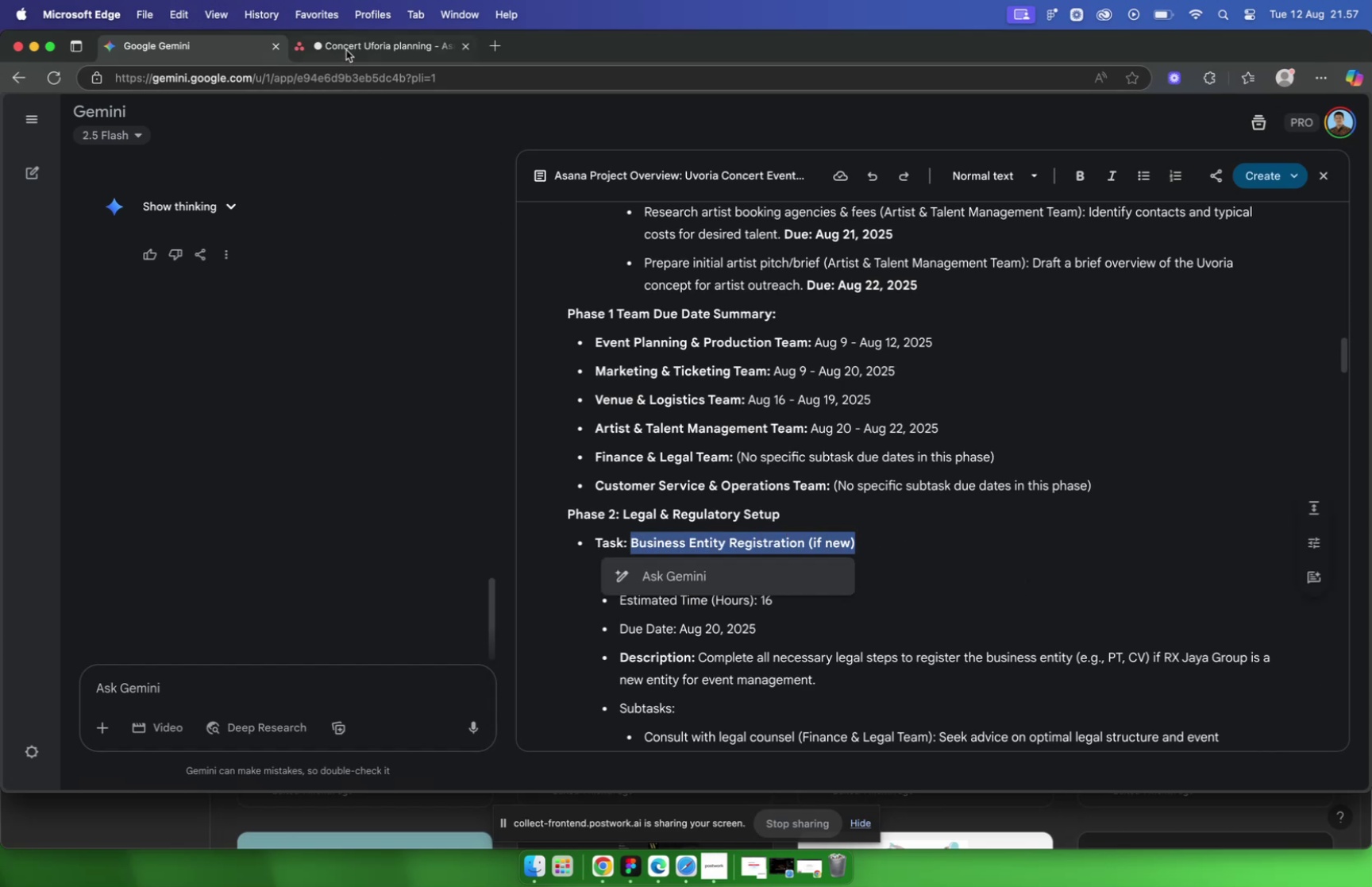 
left_click([346, 44])
 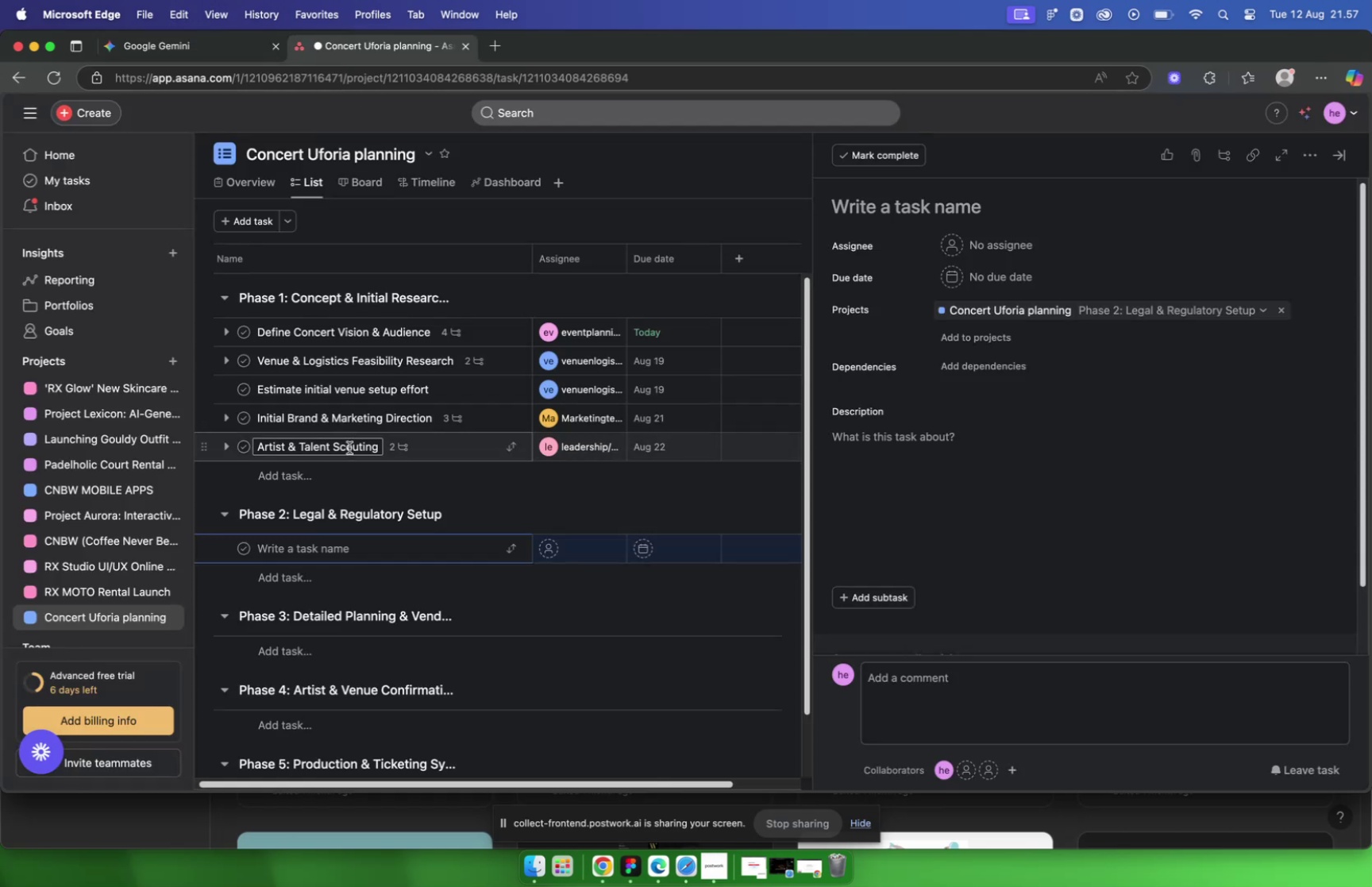 
key(Meta+V)
 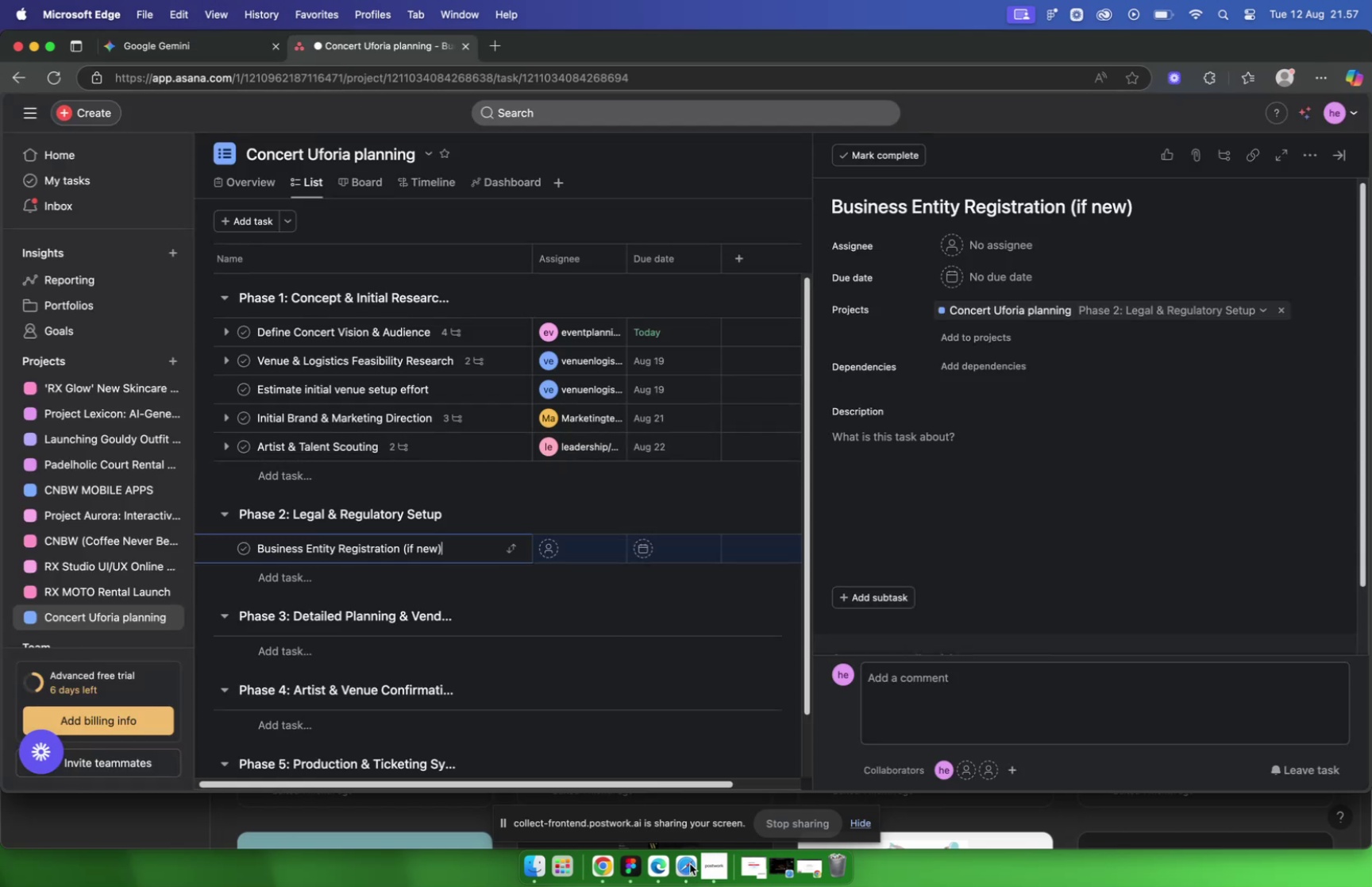 
wait(5.6)
 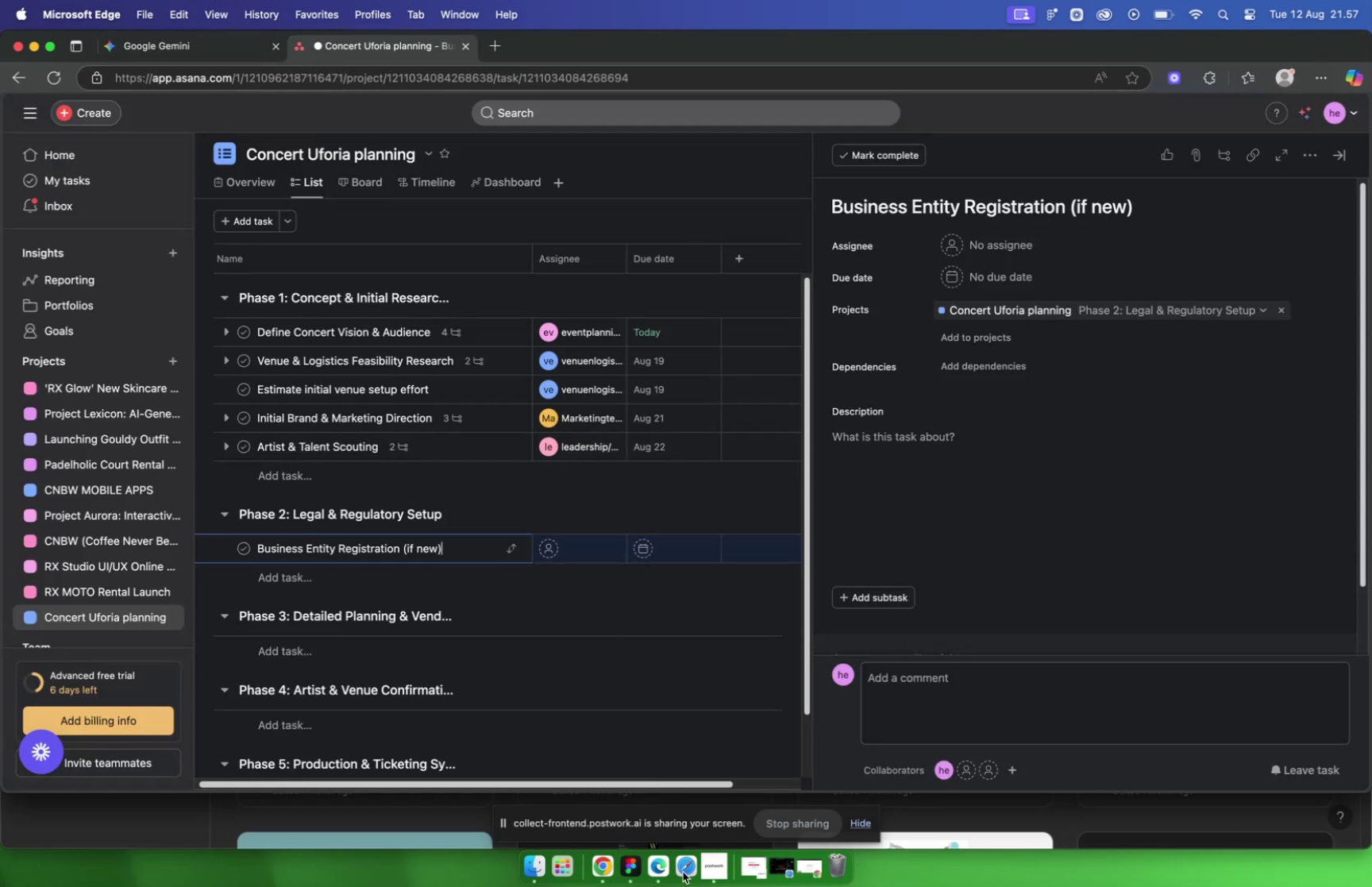 
left_click([480, 550])
 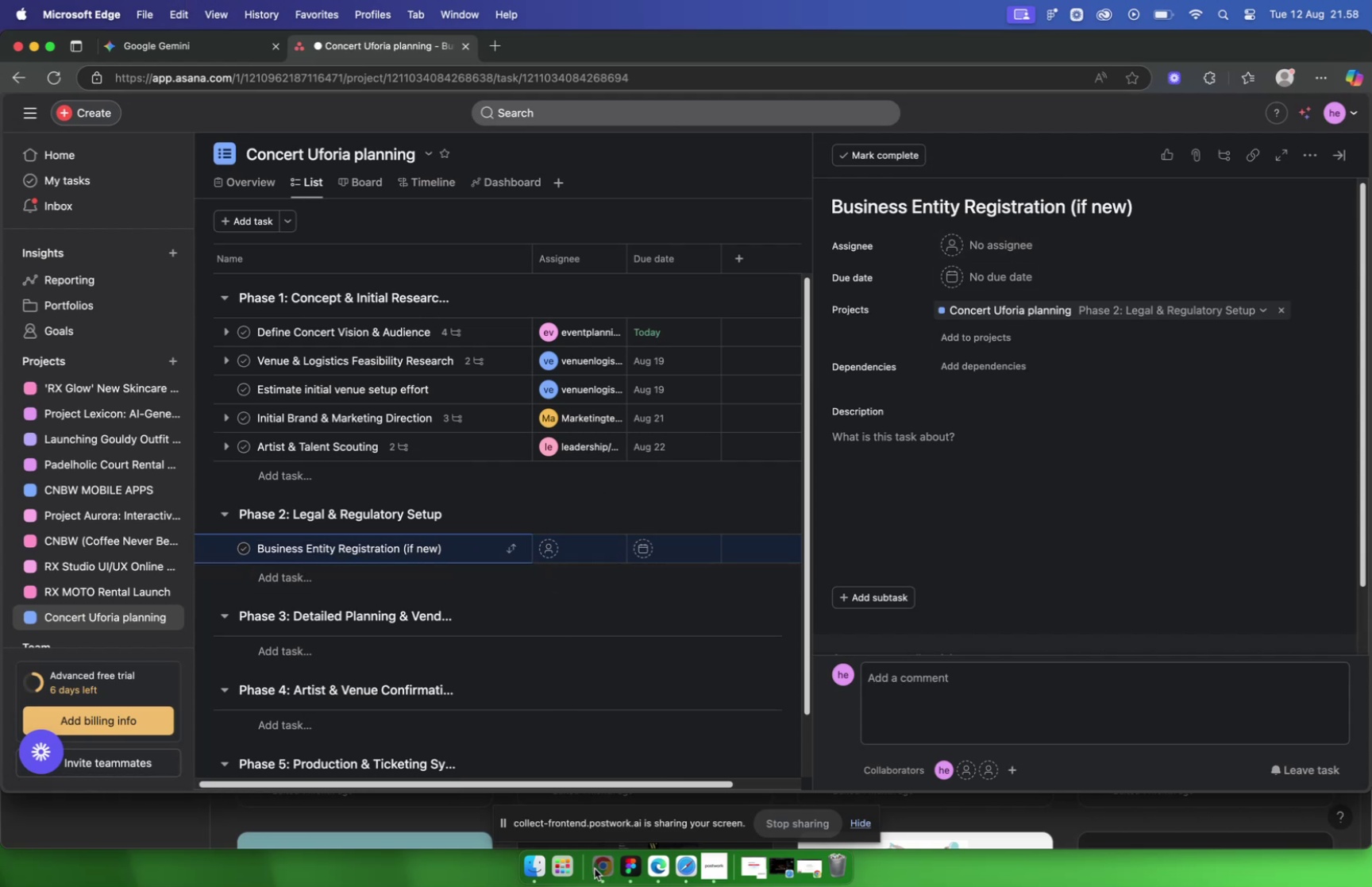 
wait(10.43)
 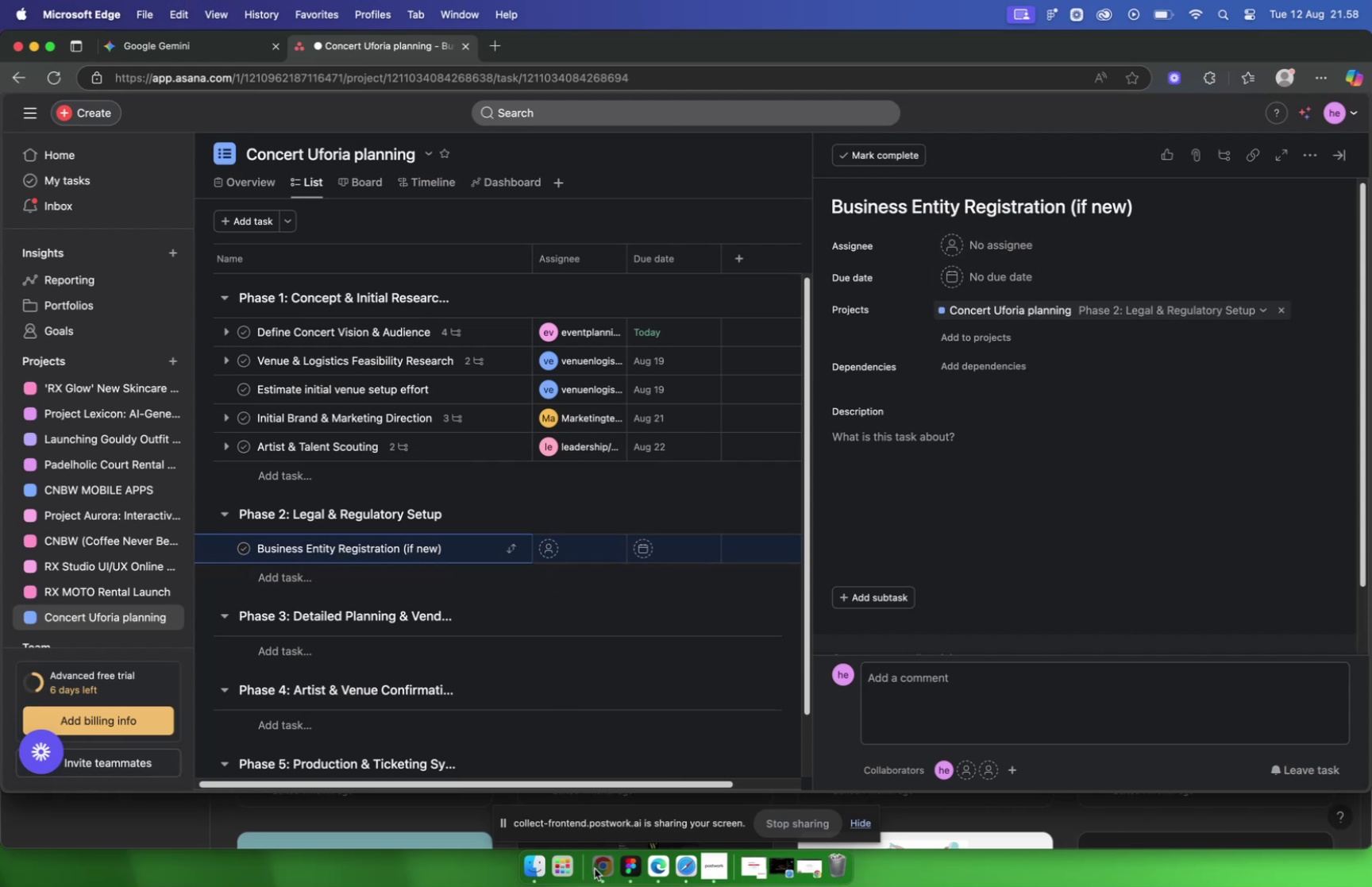 
left_click([494, 554])
 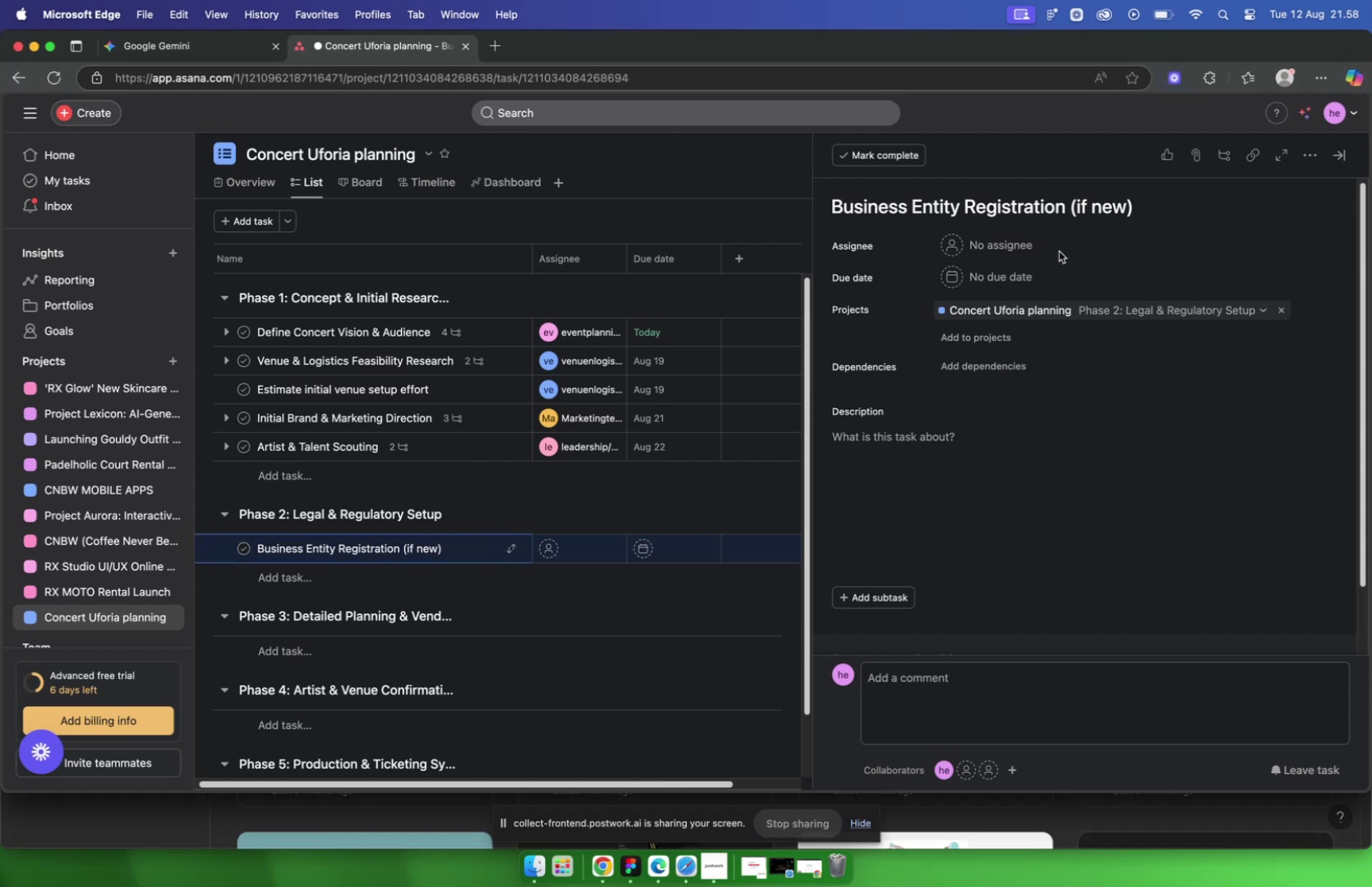 
left_click([1058, 252])
 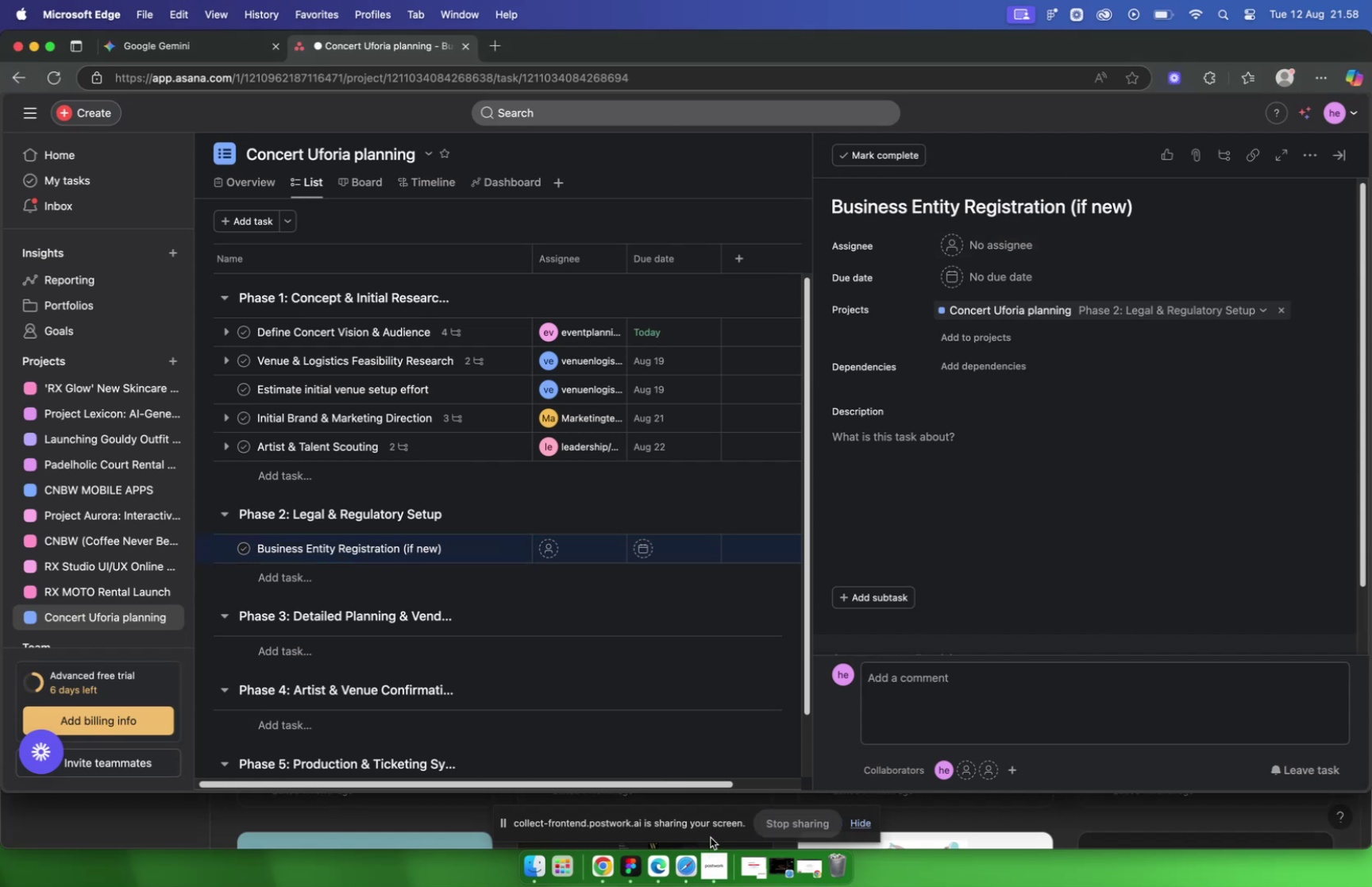 
wait(8.62)
 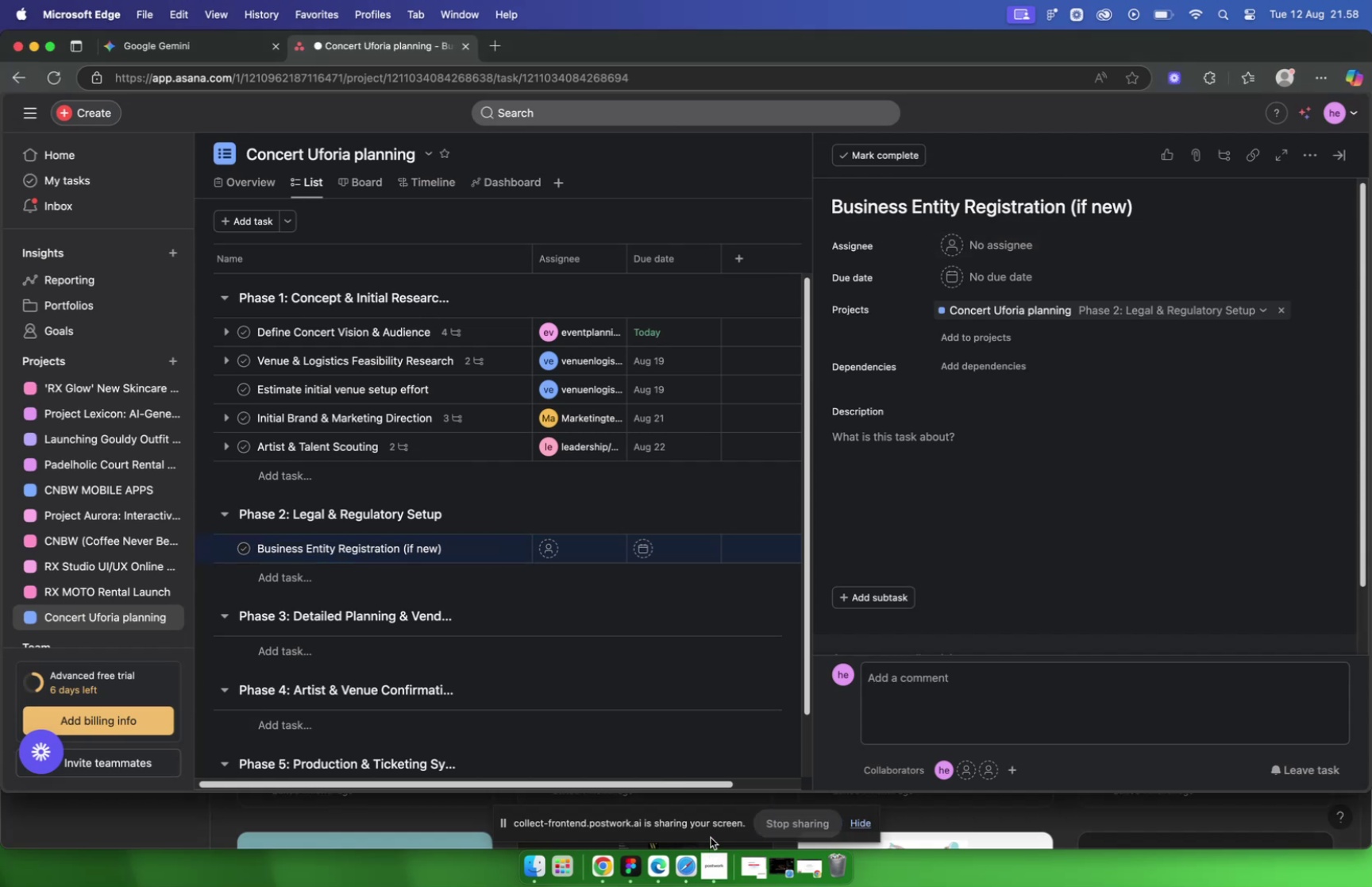 
left_click([958, 278])
 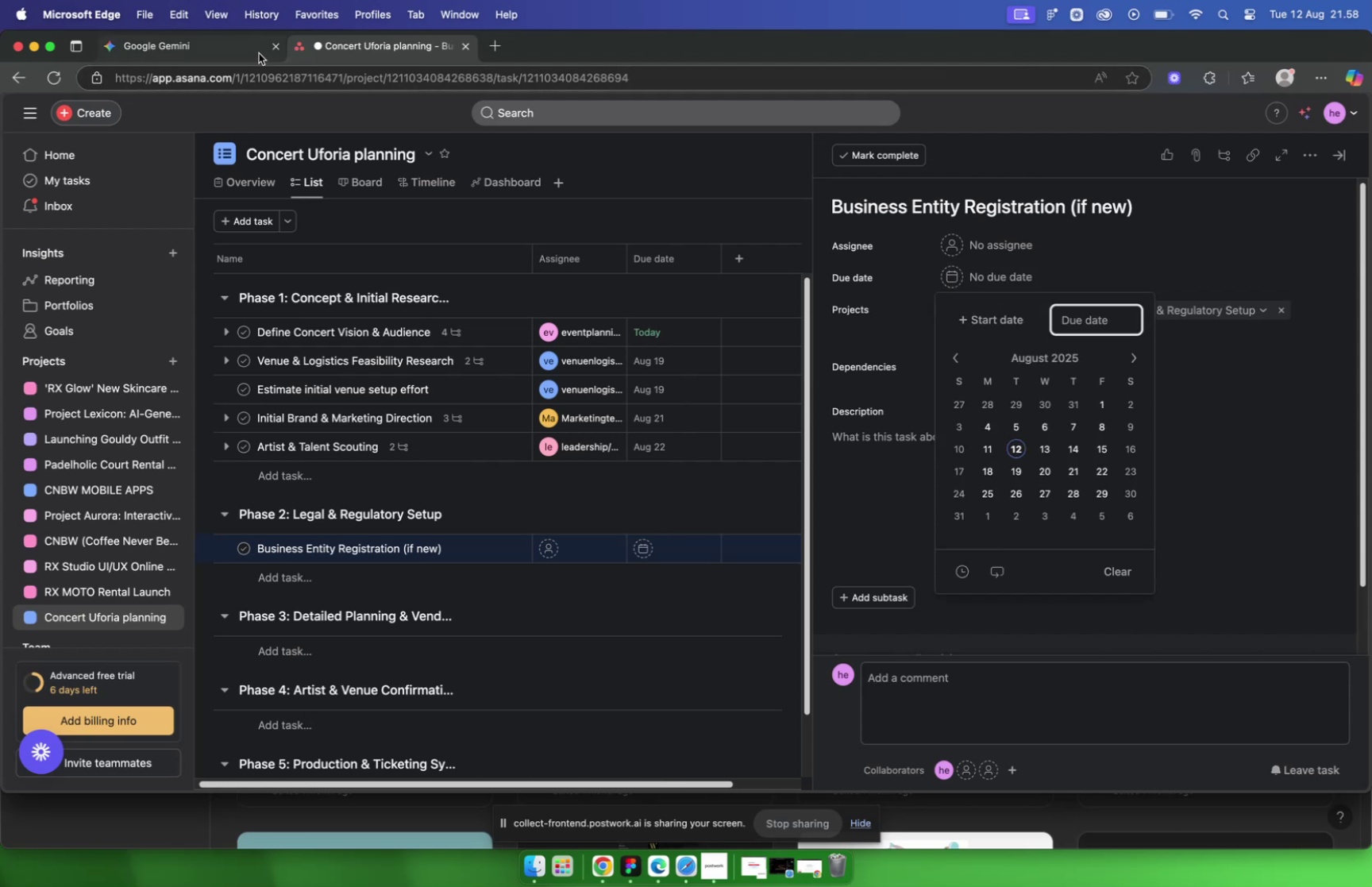 
left_click([259, 52])
 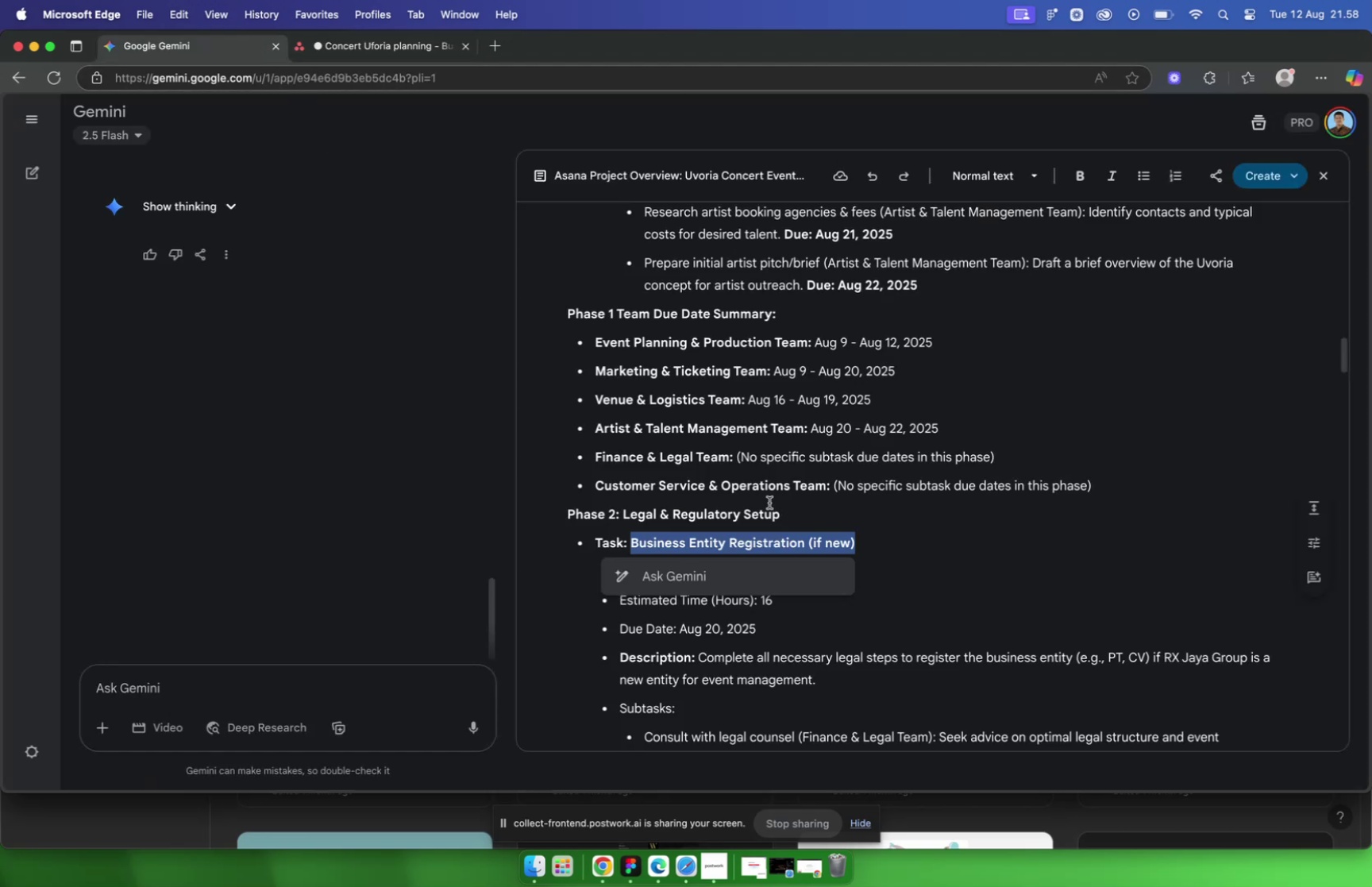 
scroll: coordinate [769, 501], scroll_direction: down, amount: 3.0
 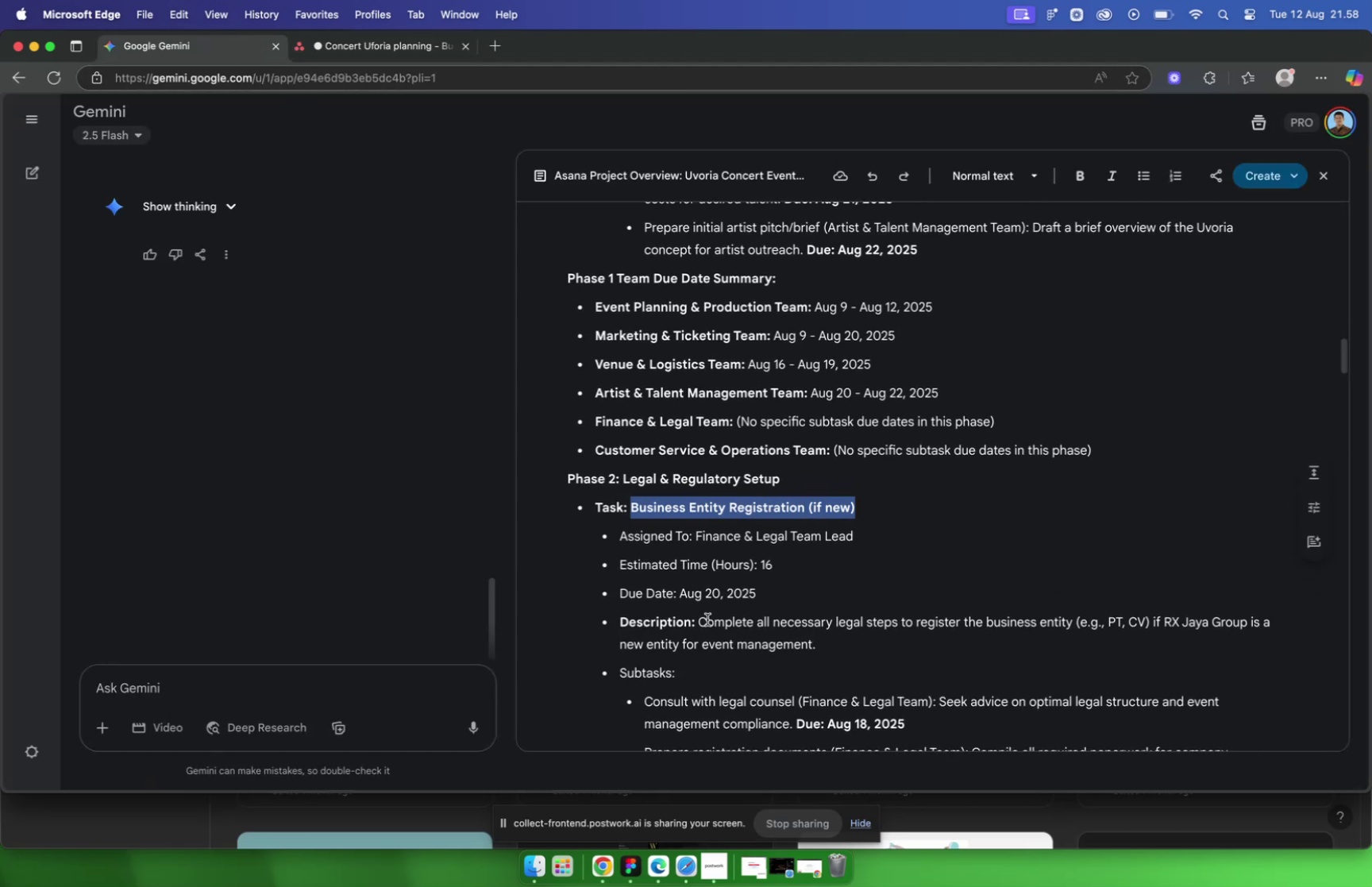 
left_click_drag(start_coordinate=[702, 619], to_coordinate=[848, 637])
 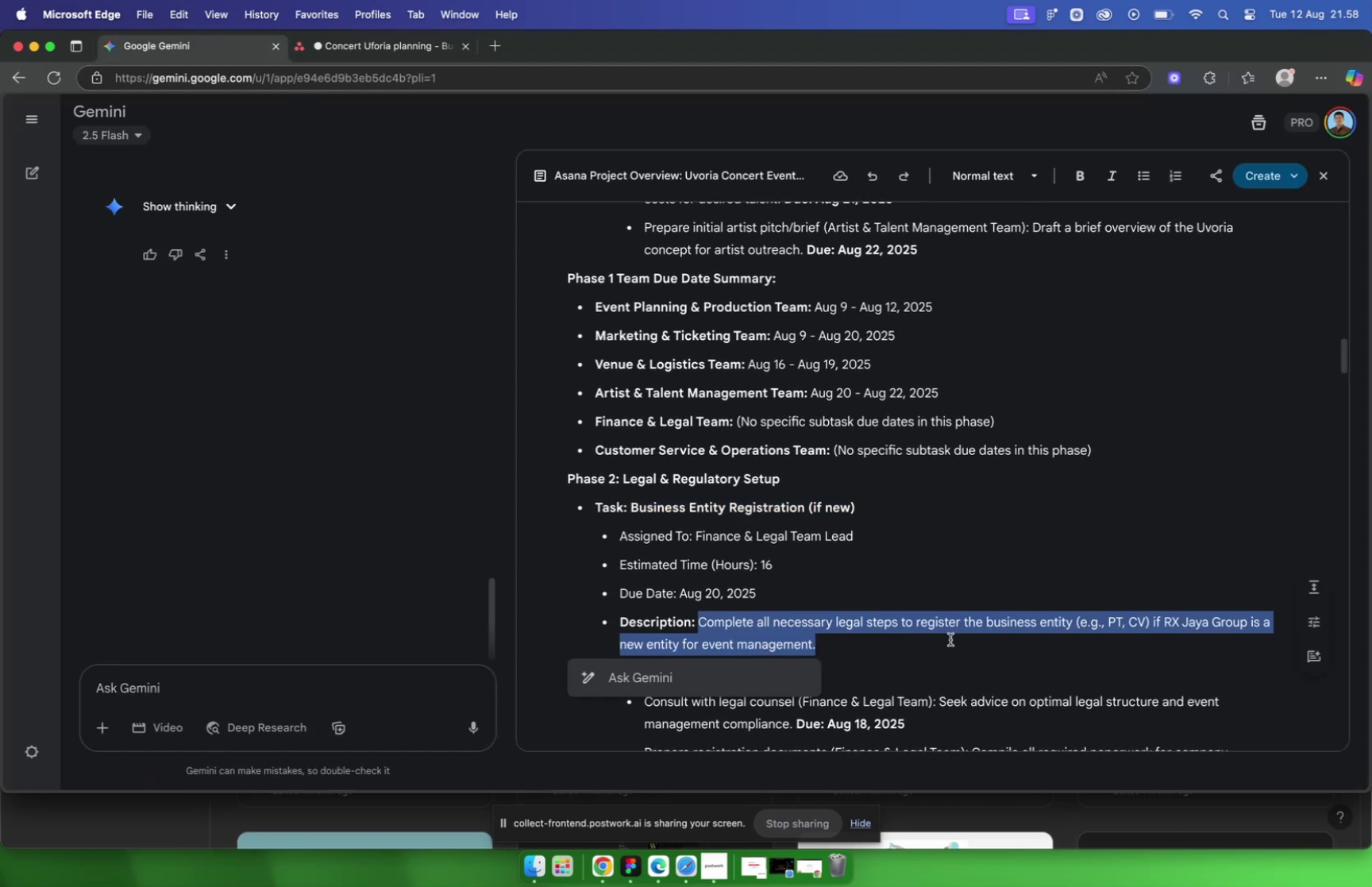 
key(Meta+C)
 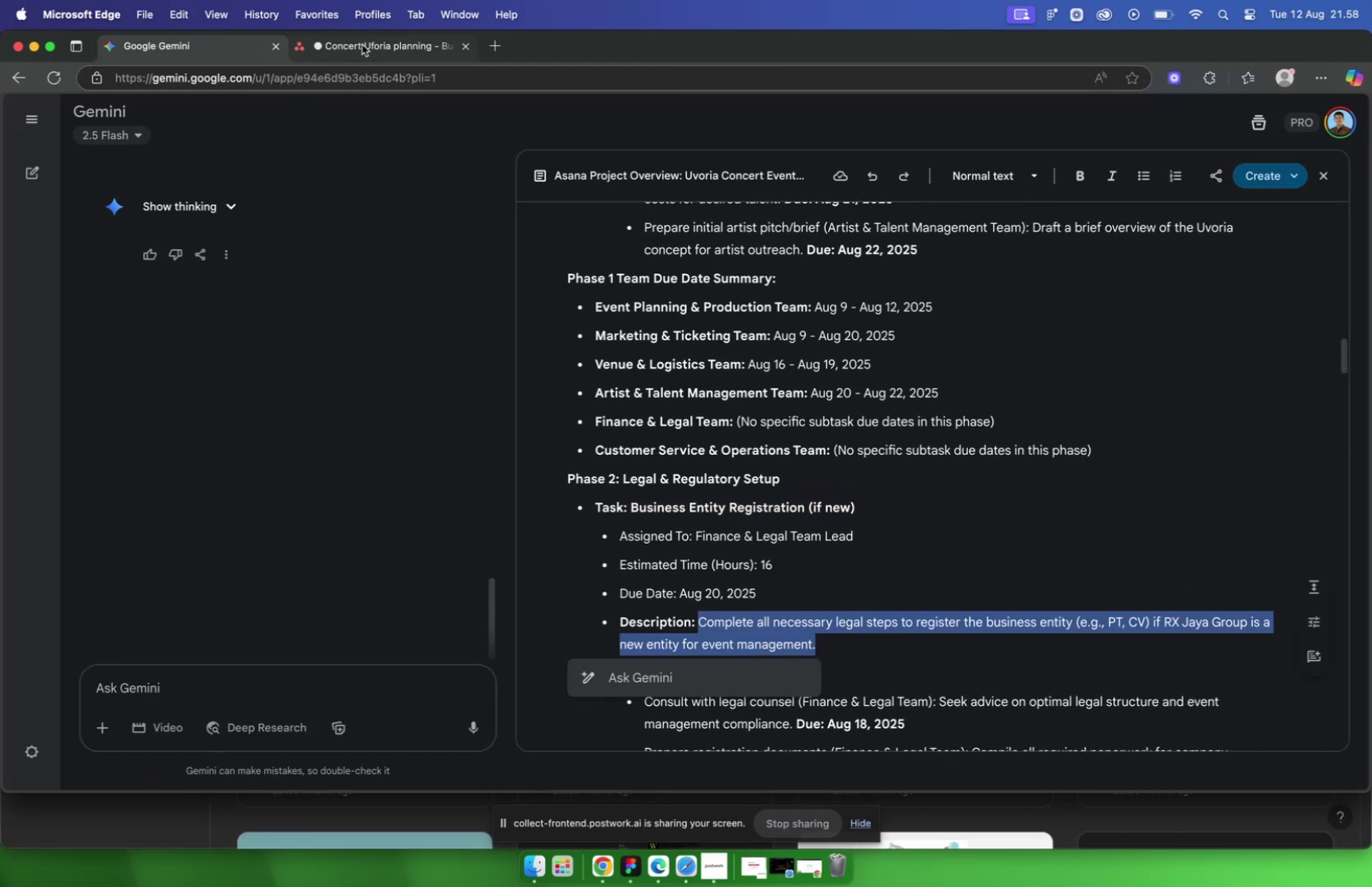 
left_click([361, 43])
 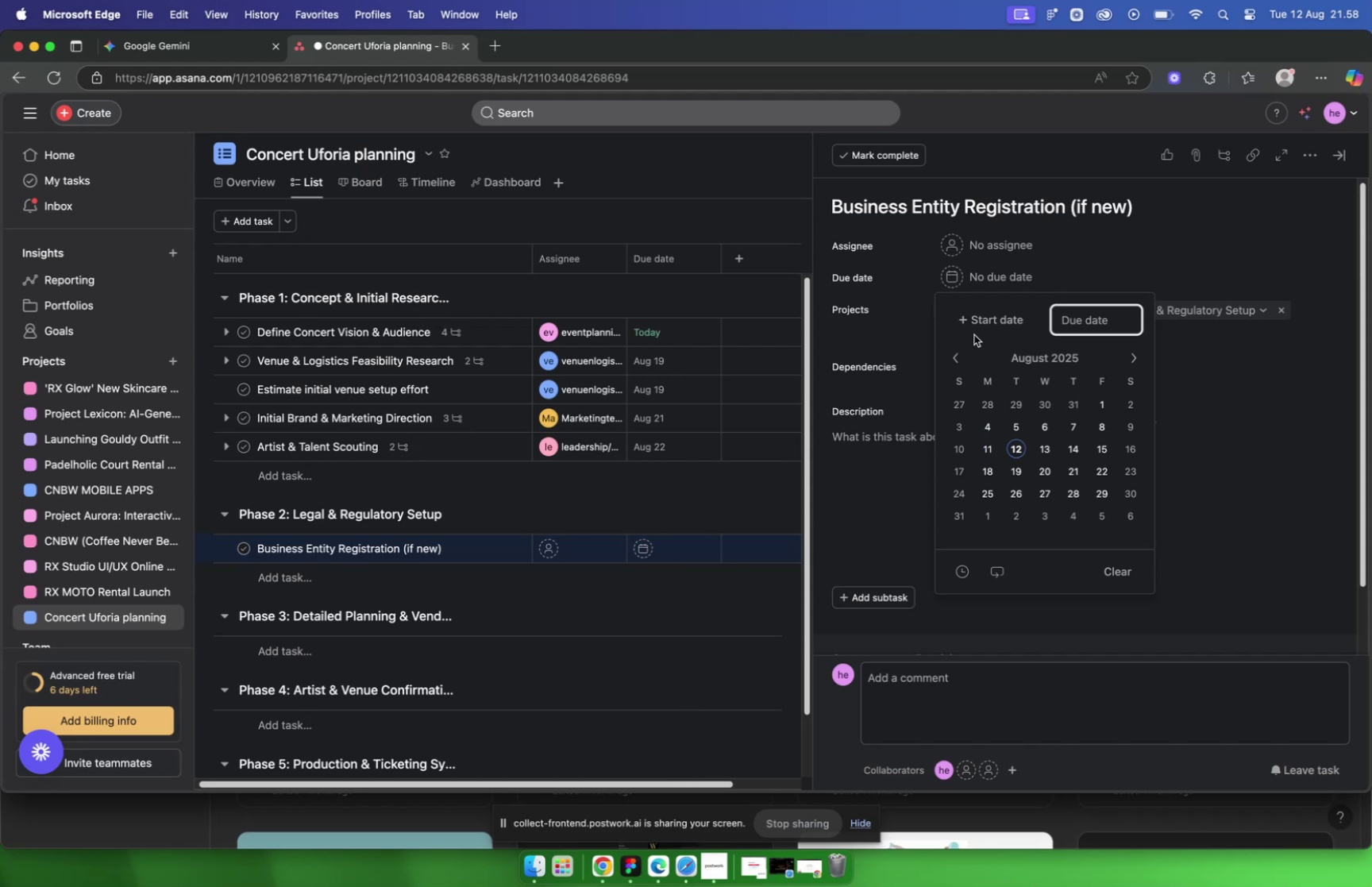 
left_click([976, 252])
 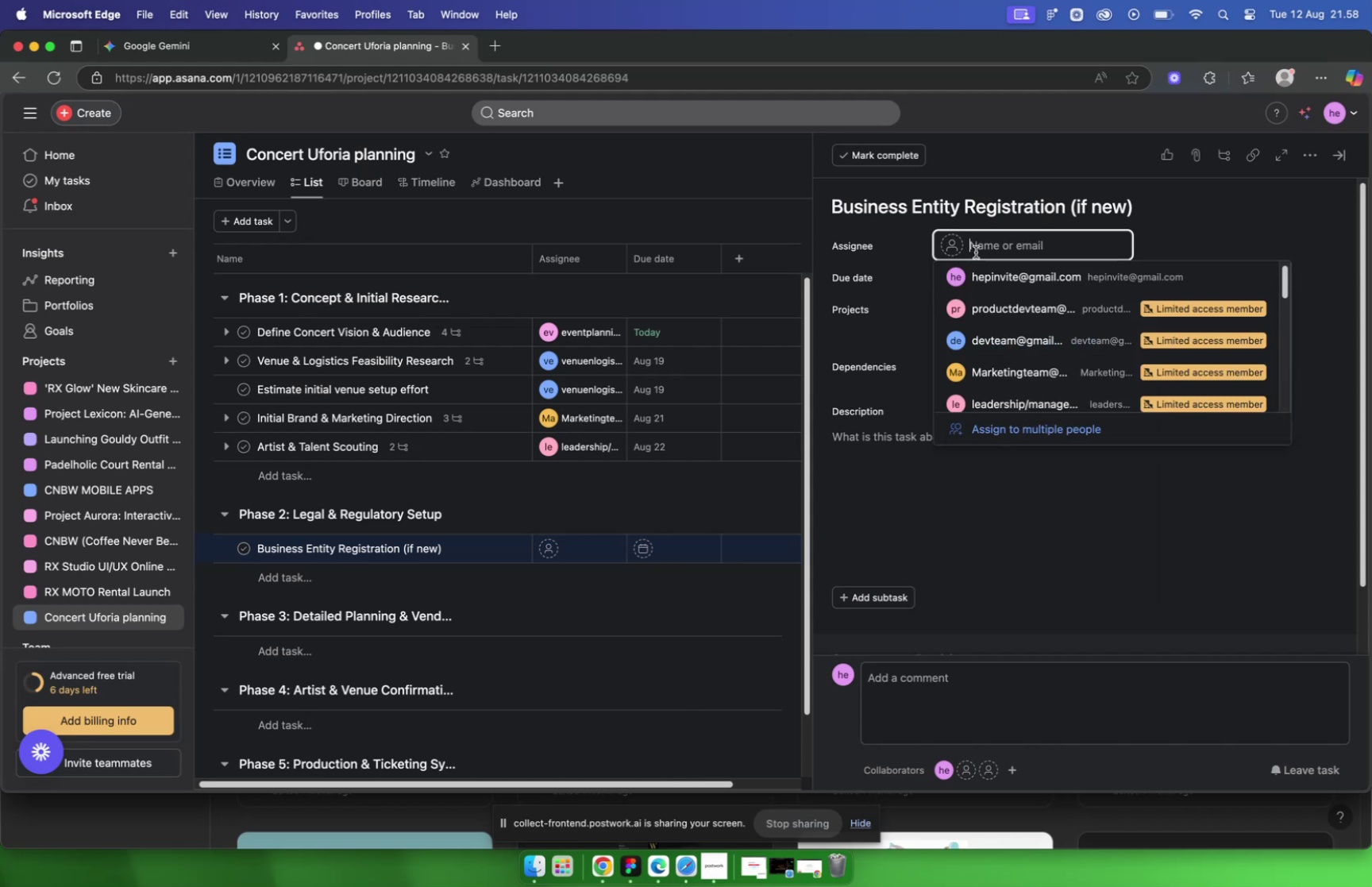 
type(fin)
key(Backspace)
key(Backspace)
type(inance)
 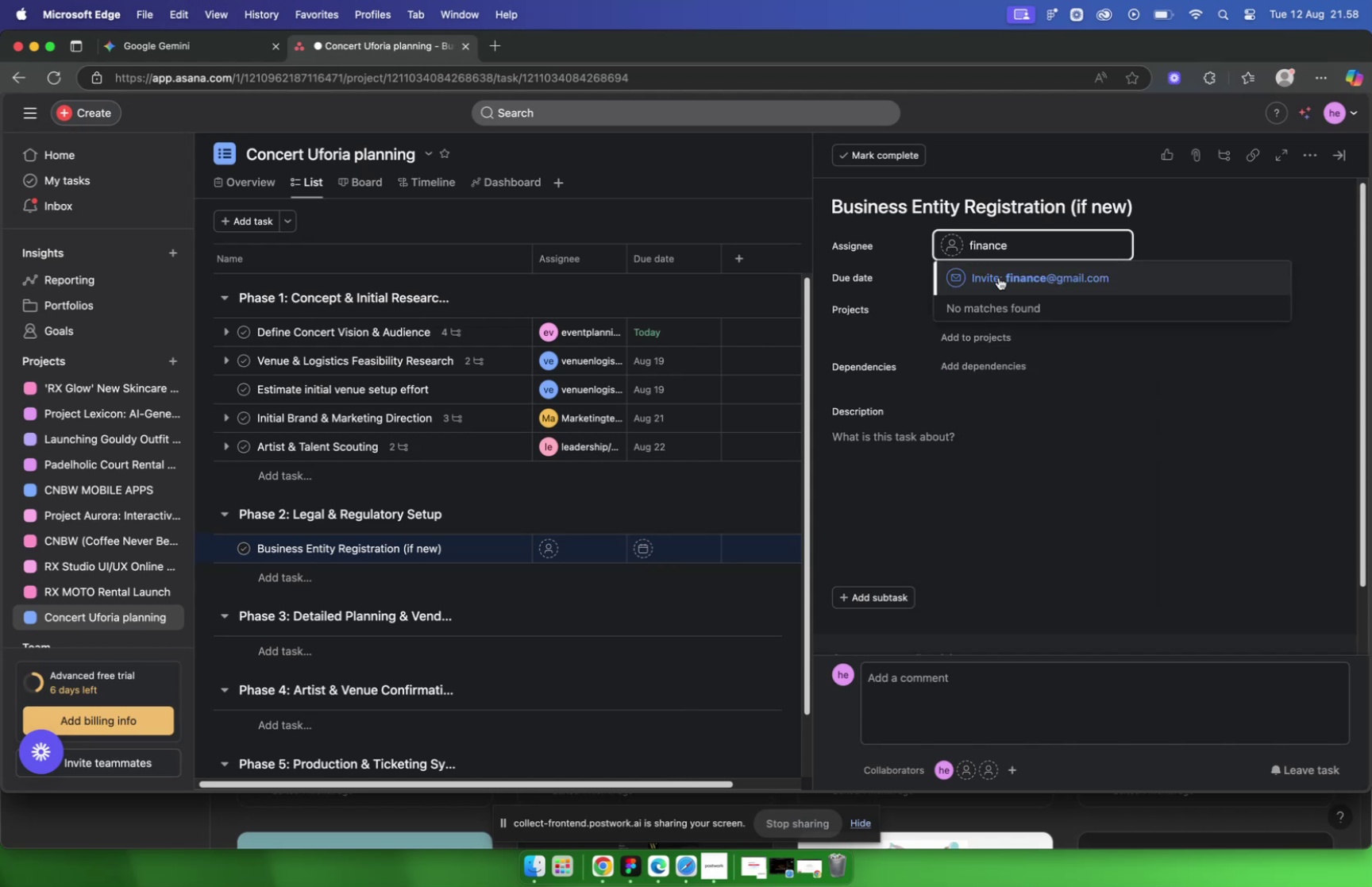 
left_click([1000, 277])
 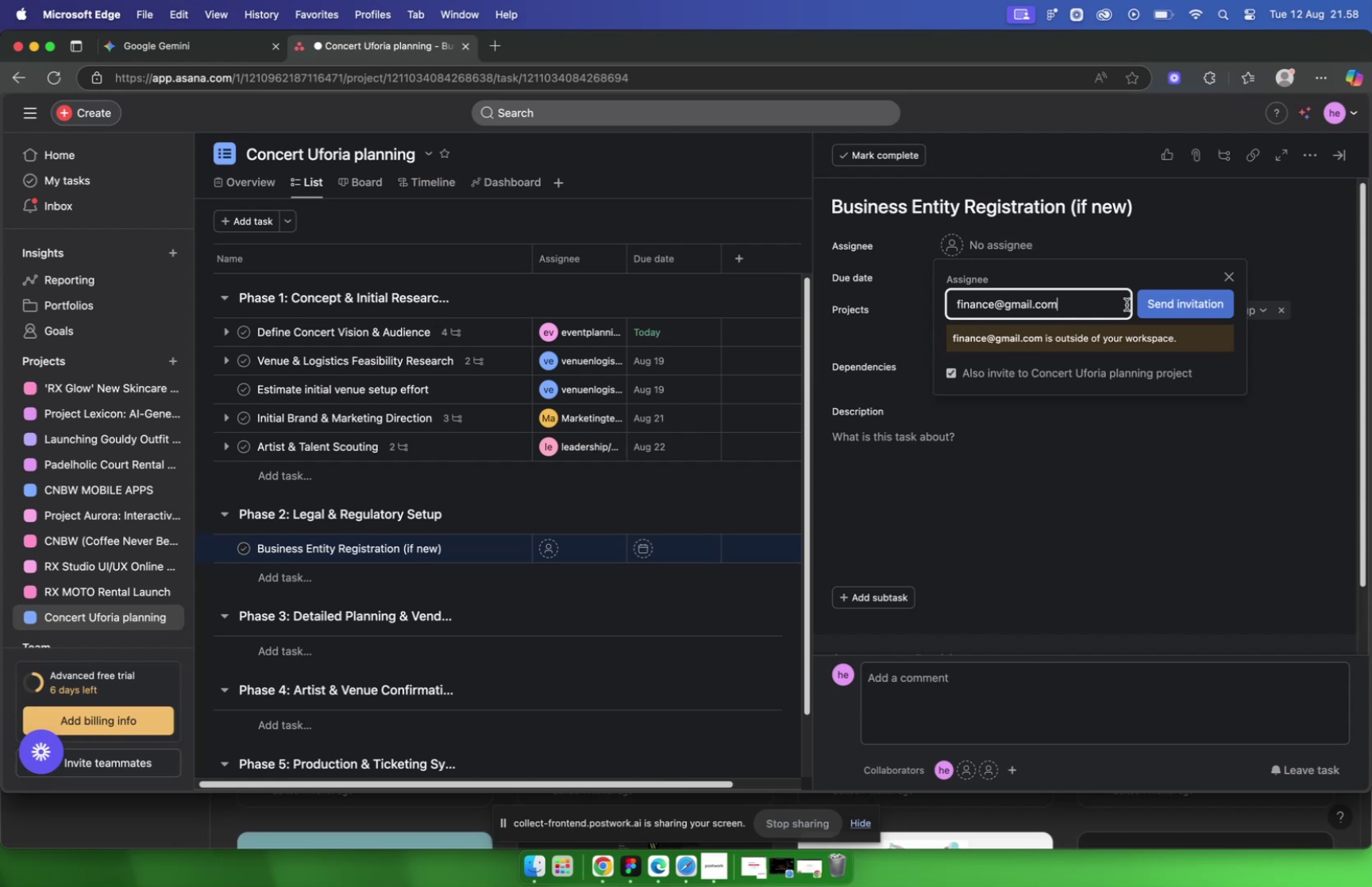 
left_click([1159, 302])
 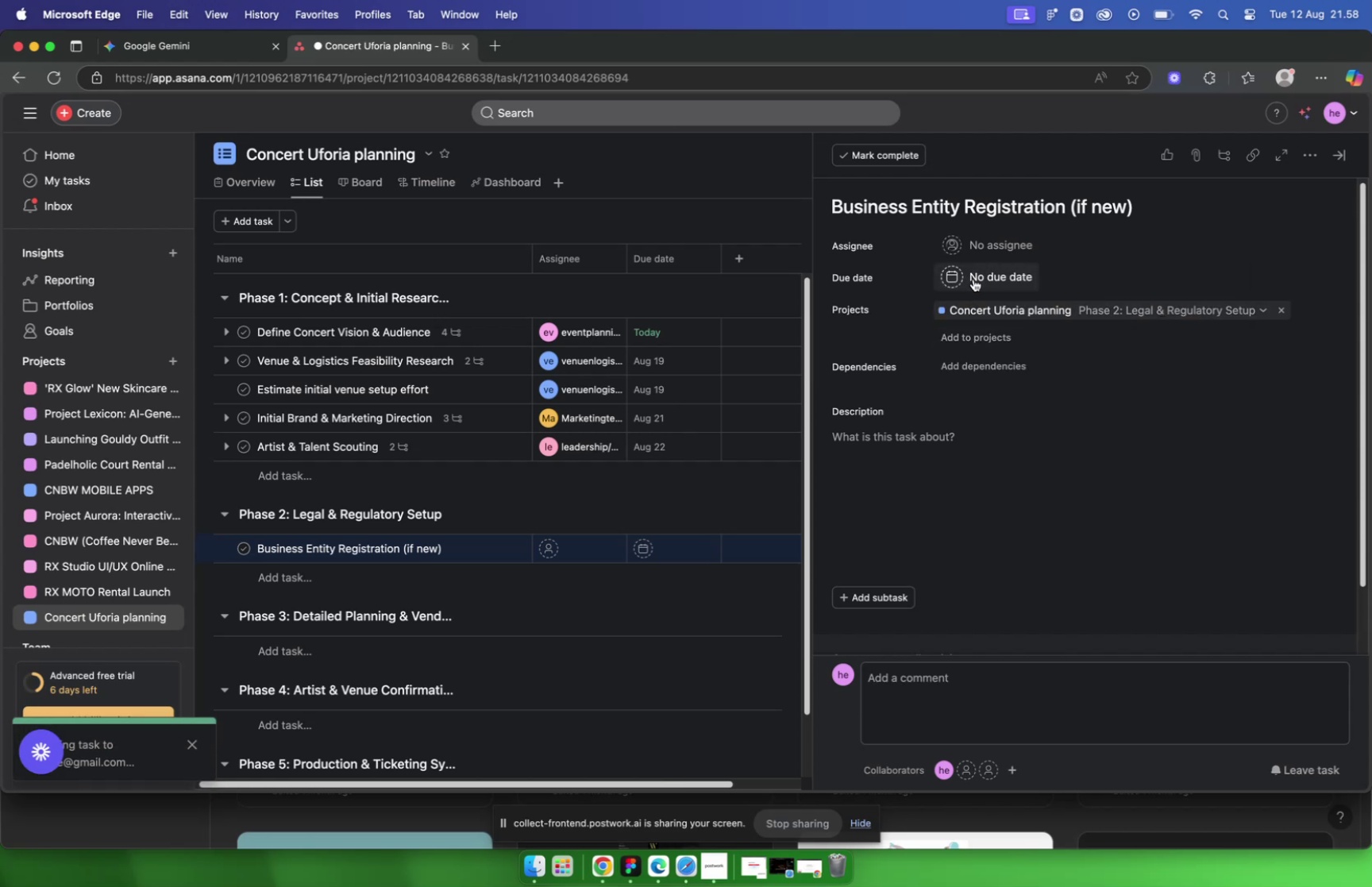 
left_click([973, 279])
 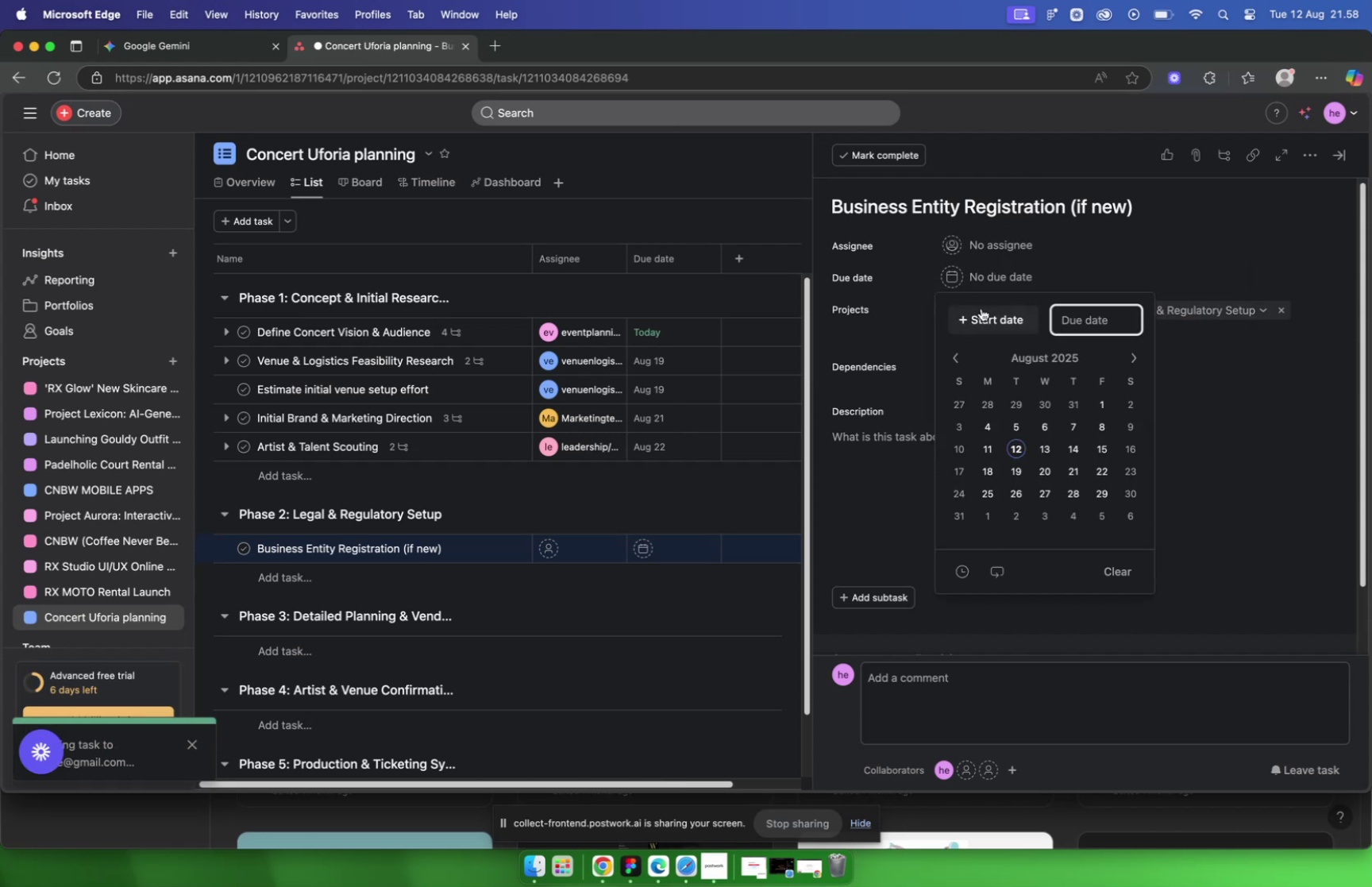 
left_click([190, 41])
 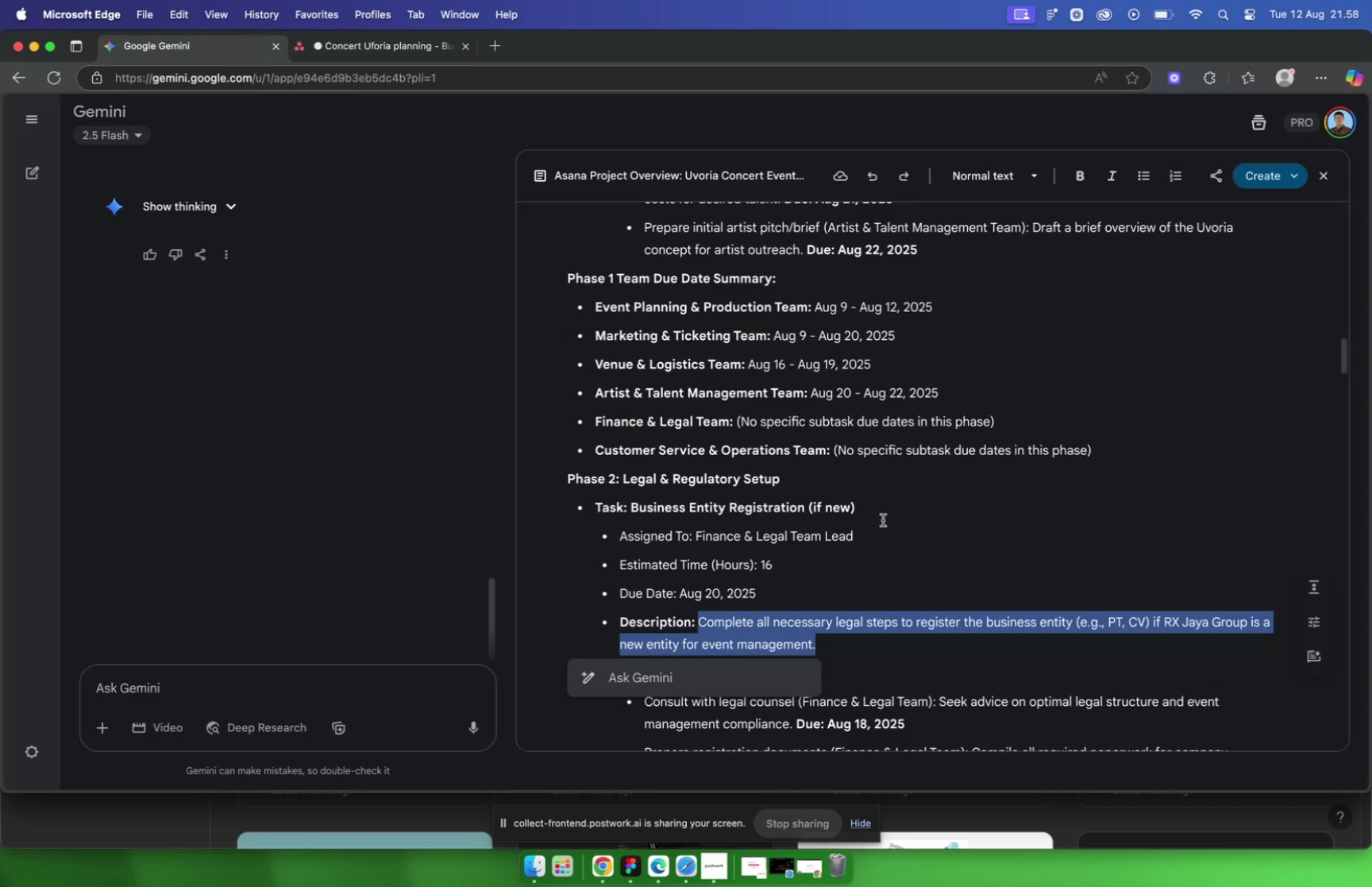 
key(Meta+CommandLeft)
 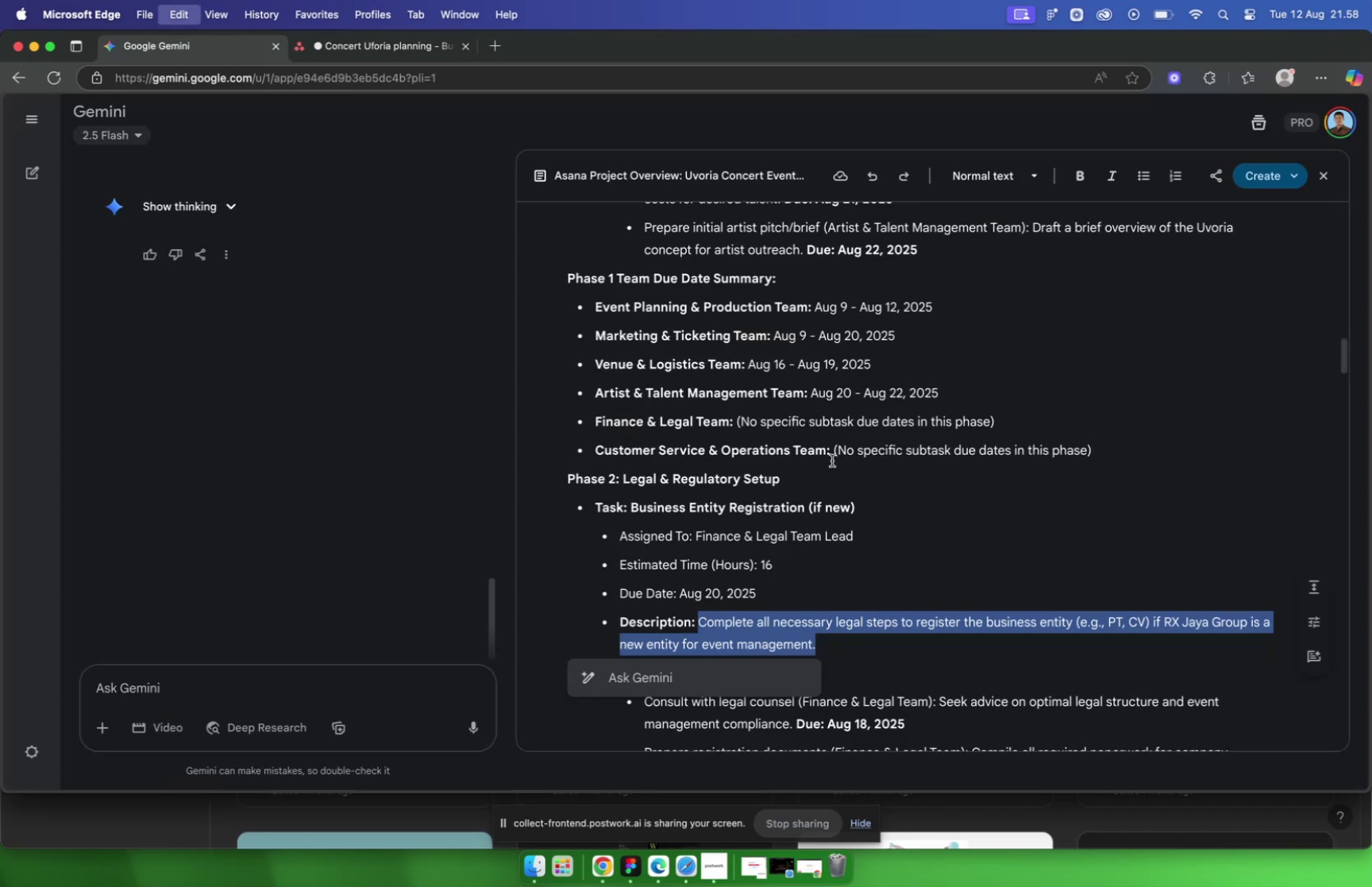 
key(Meta+C)
 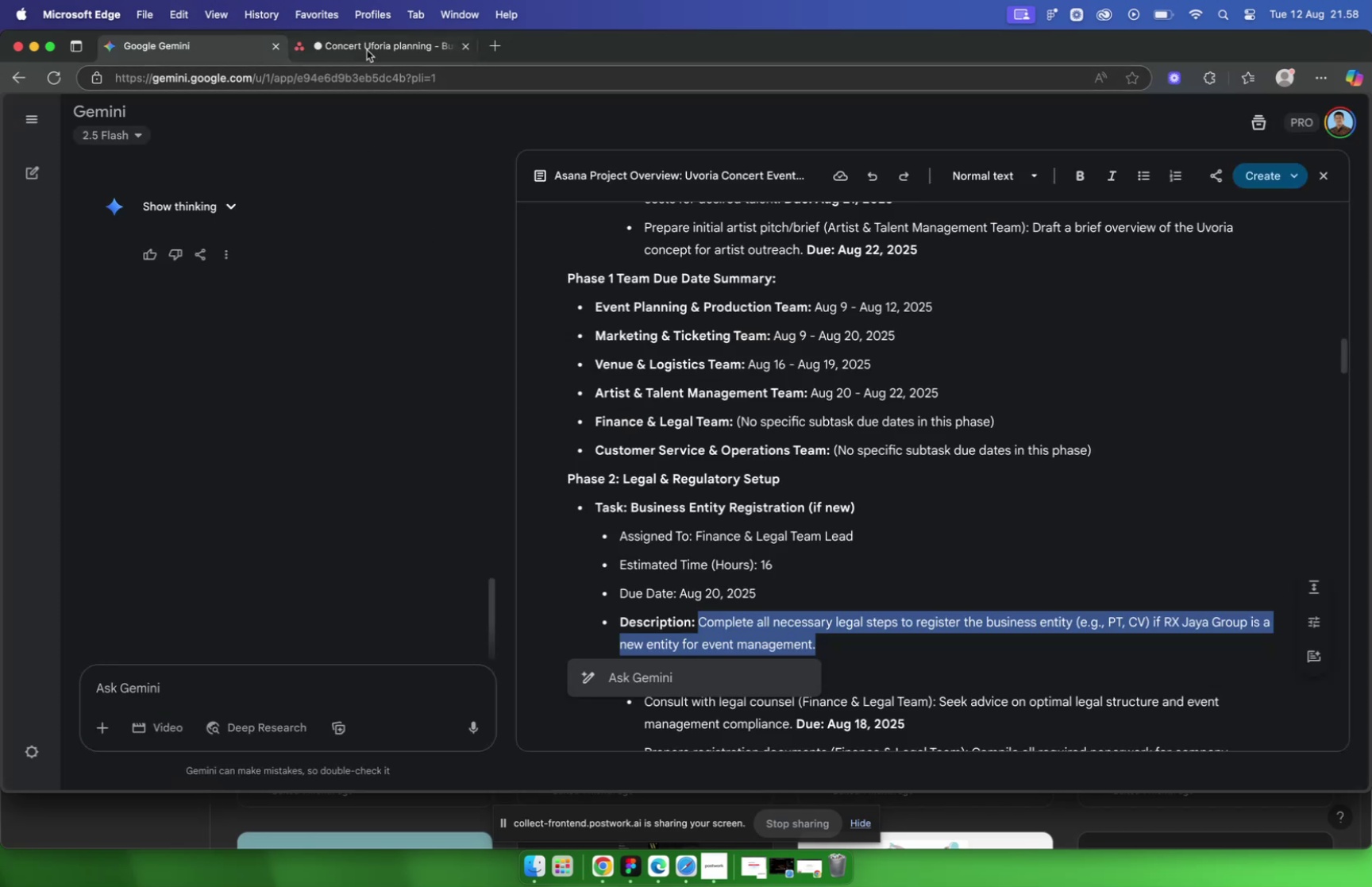 
left_click([367, 50])
 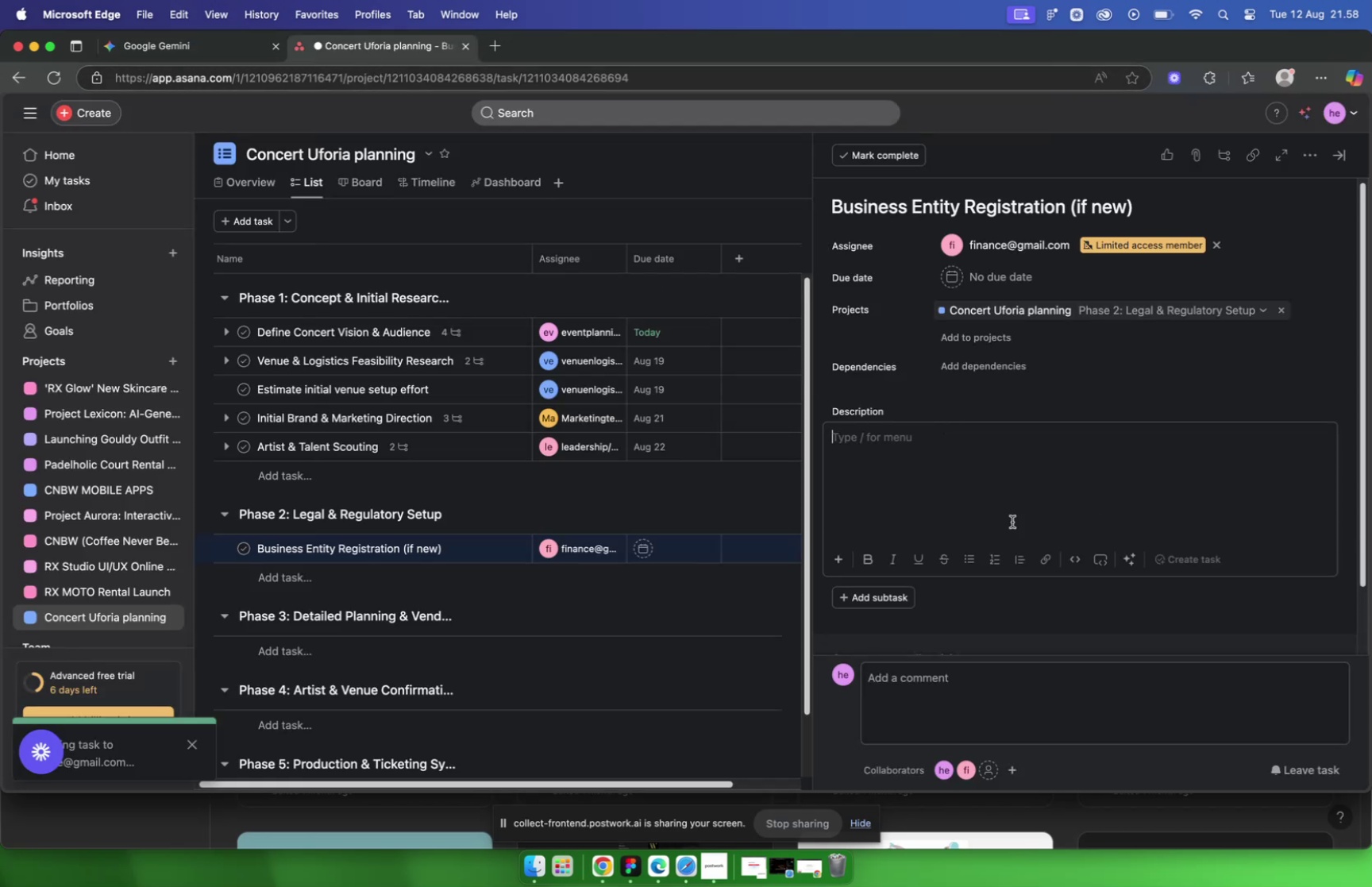 
key(Meta+V)
 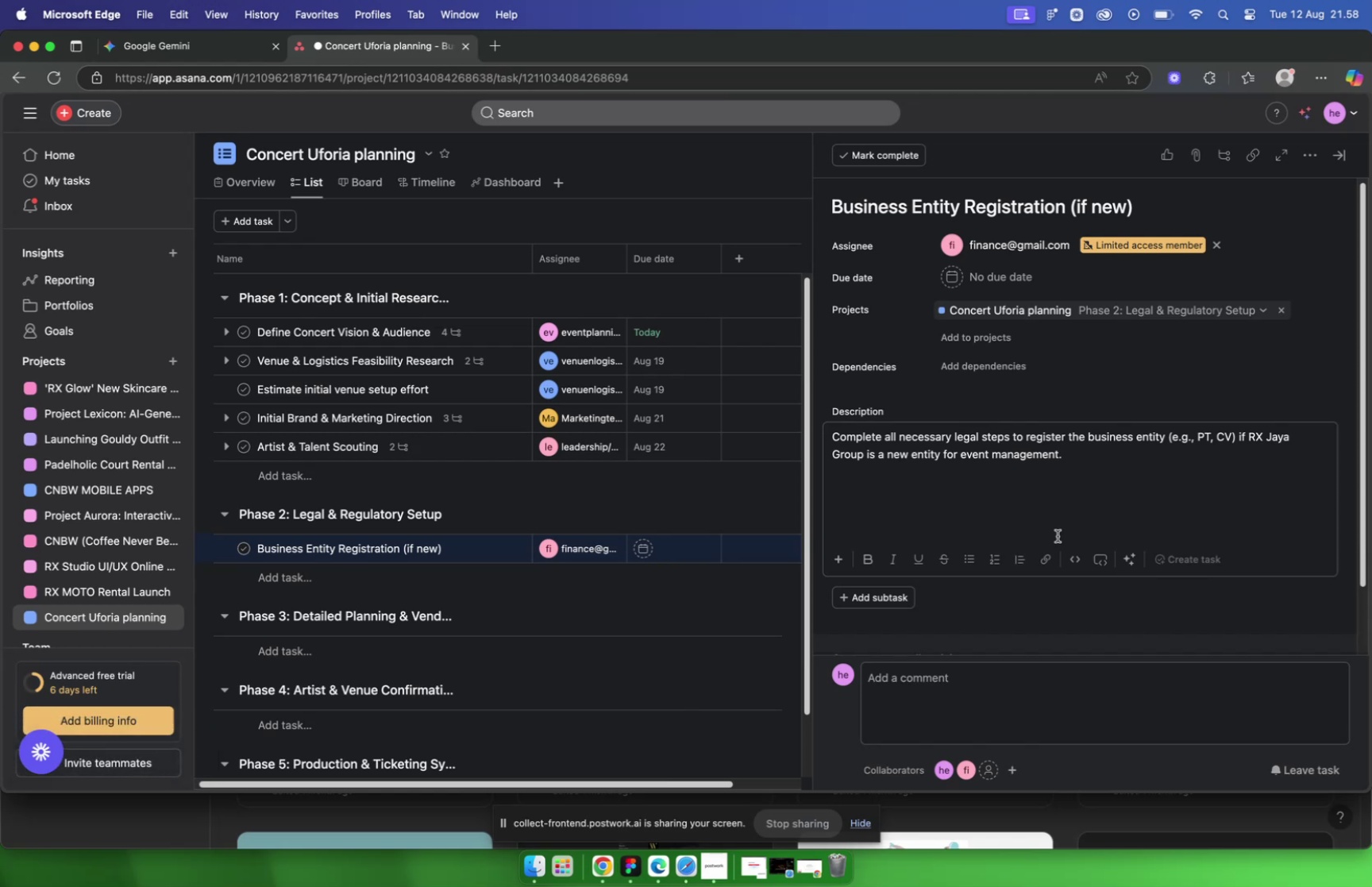 
wait(5.09)
 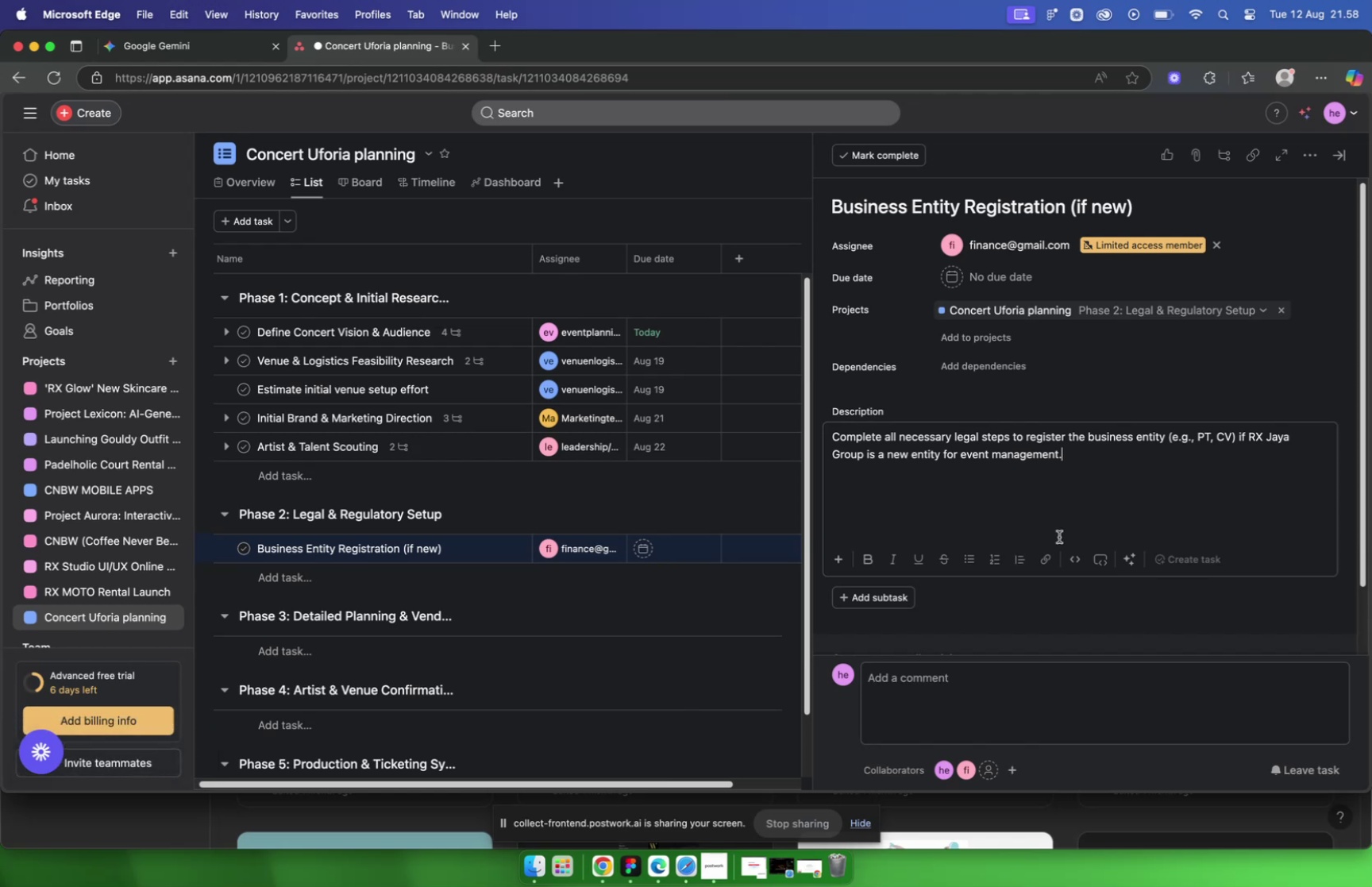 
left_click([744, 493])
 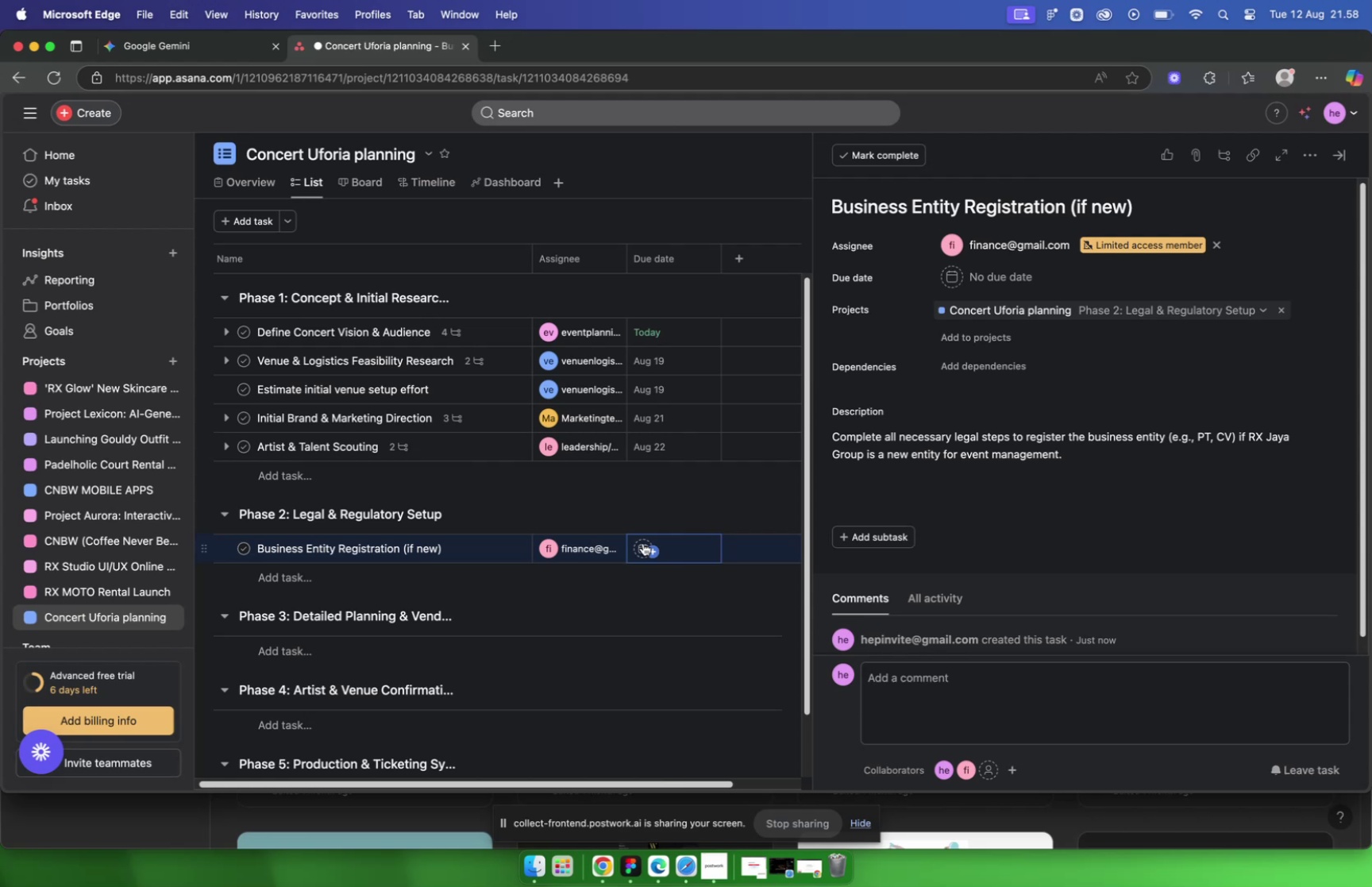 
wait(10.36)
 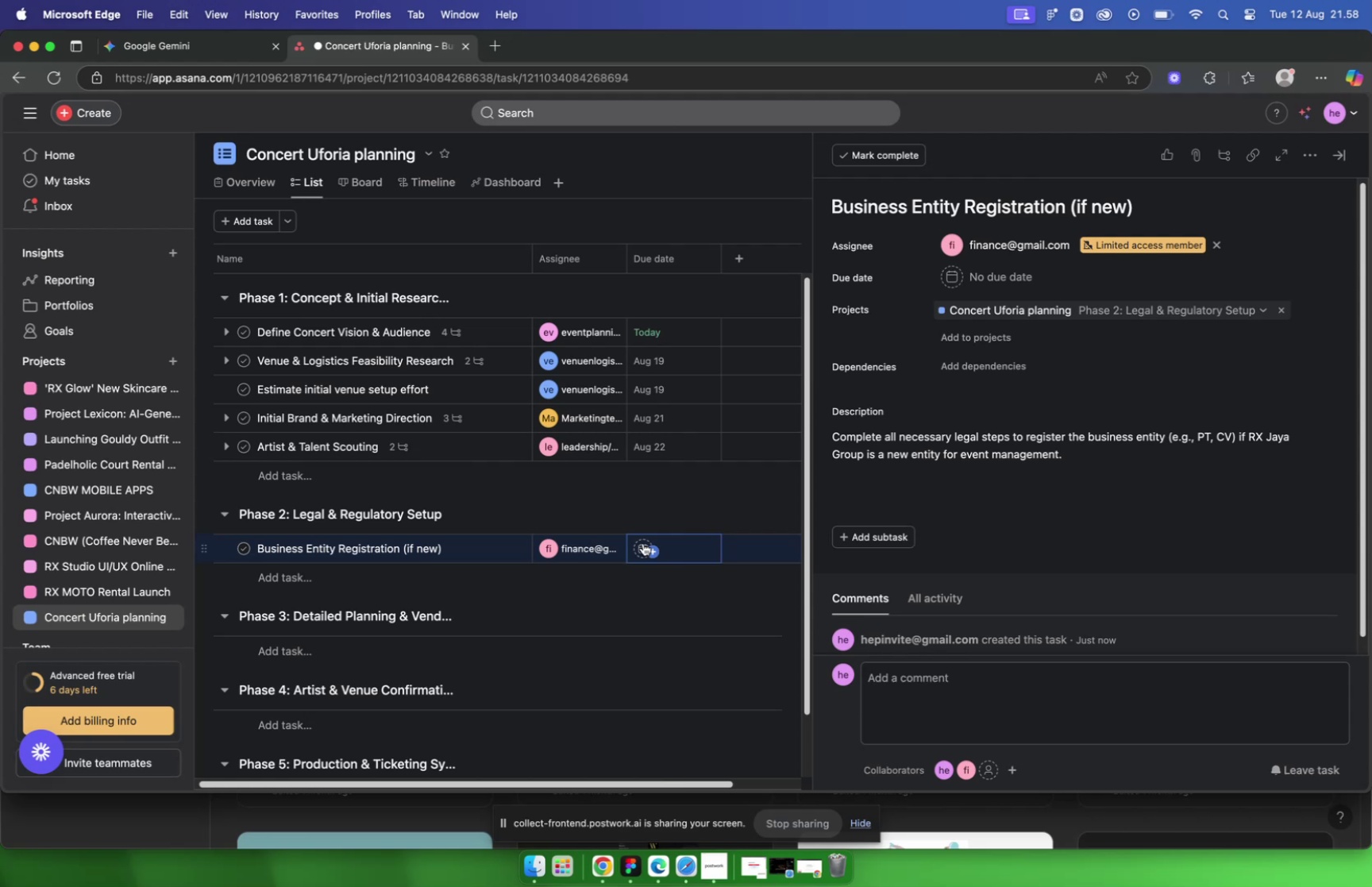 
left_click([187, 42])
 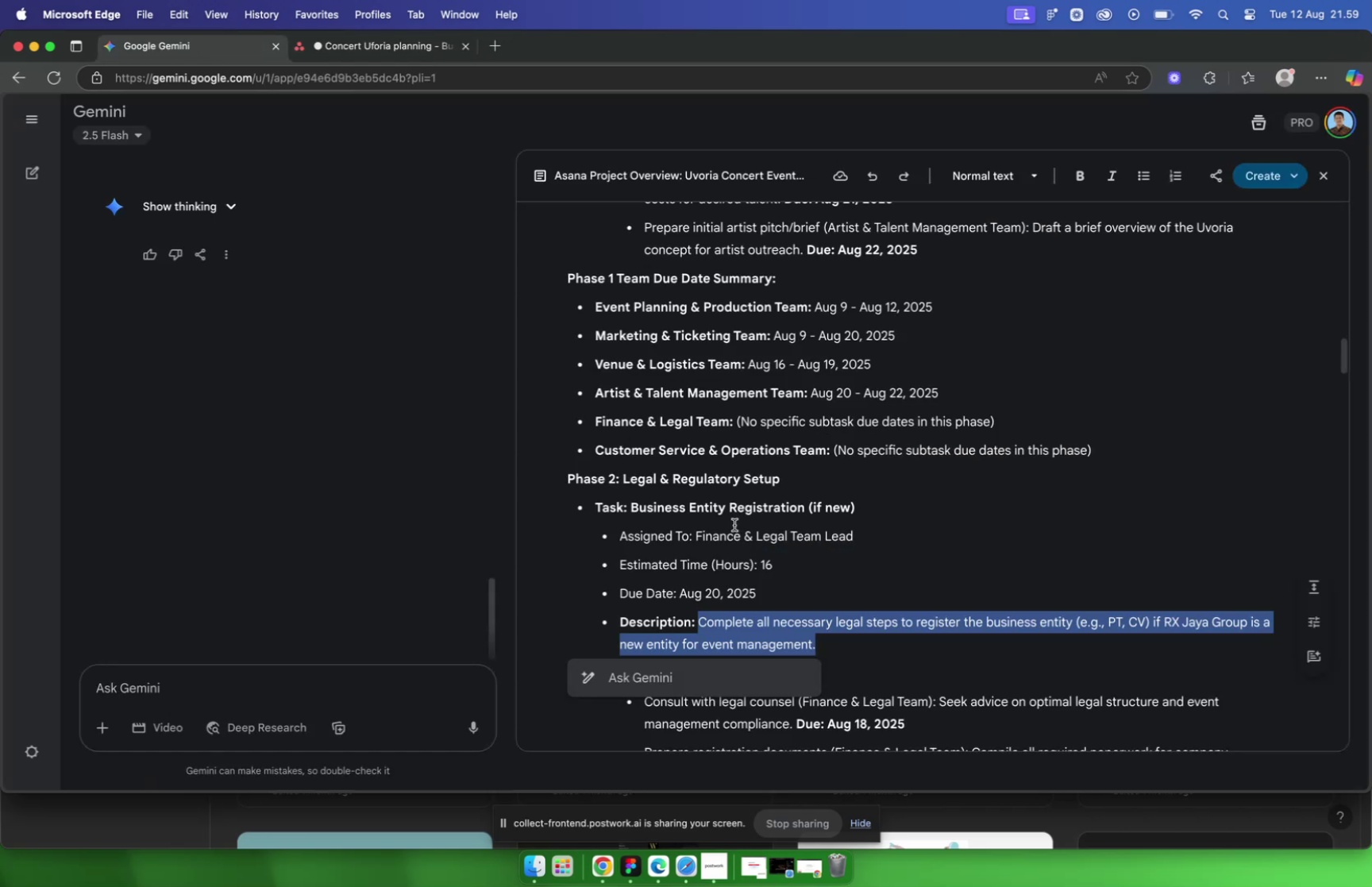 
scroll: coordinate [687, 550], scroll_direction: down, amount: 8.0
 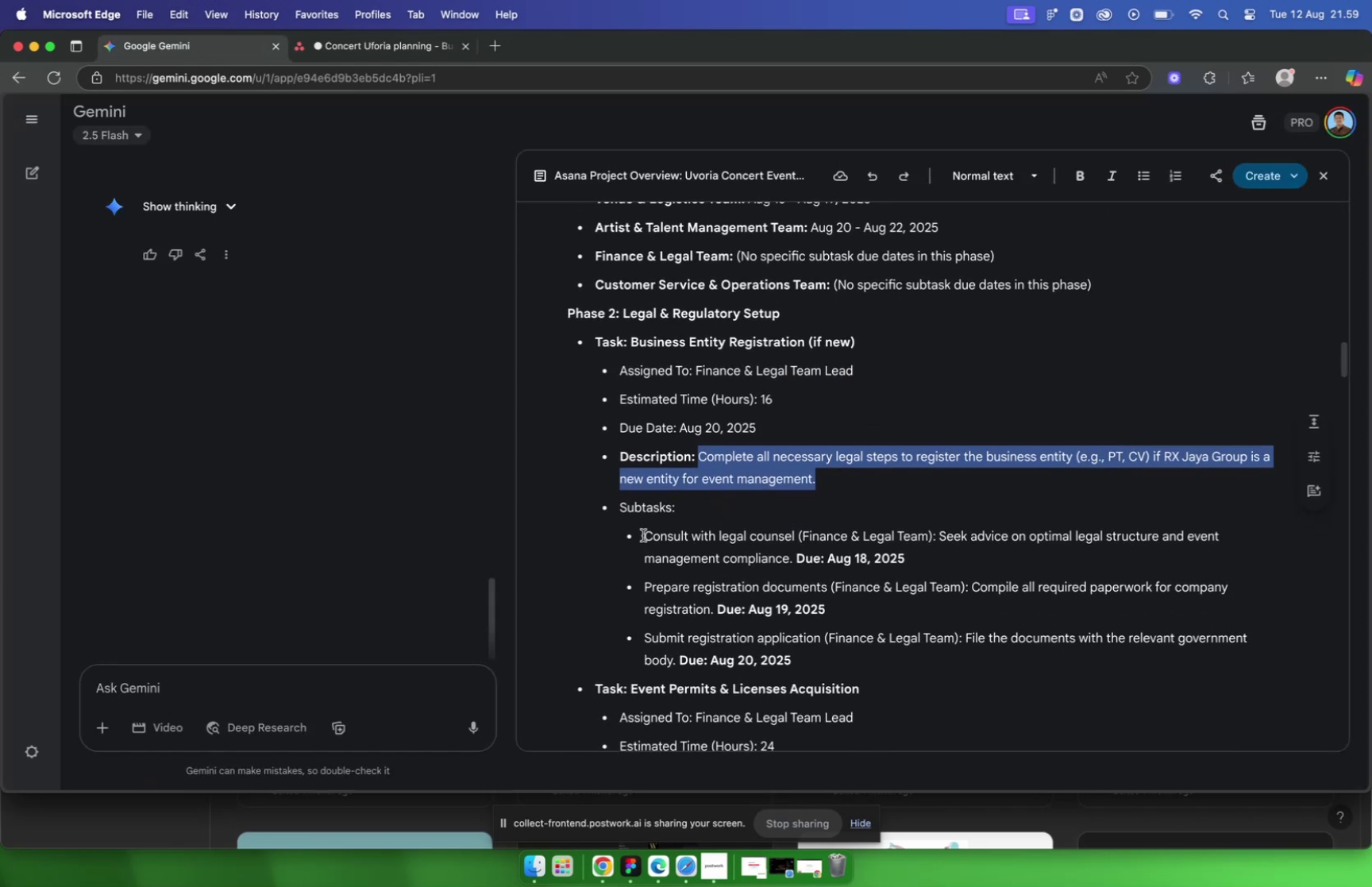 
left_click_drag(start_coordinate=[643, 534], to_coordinate=[797, 535])
 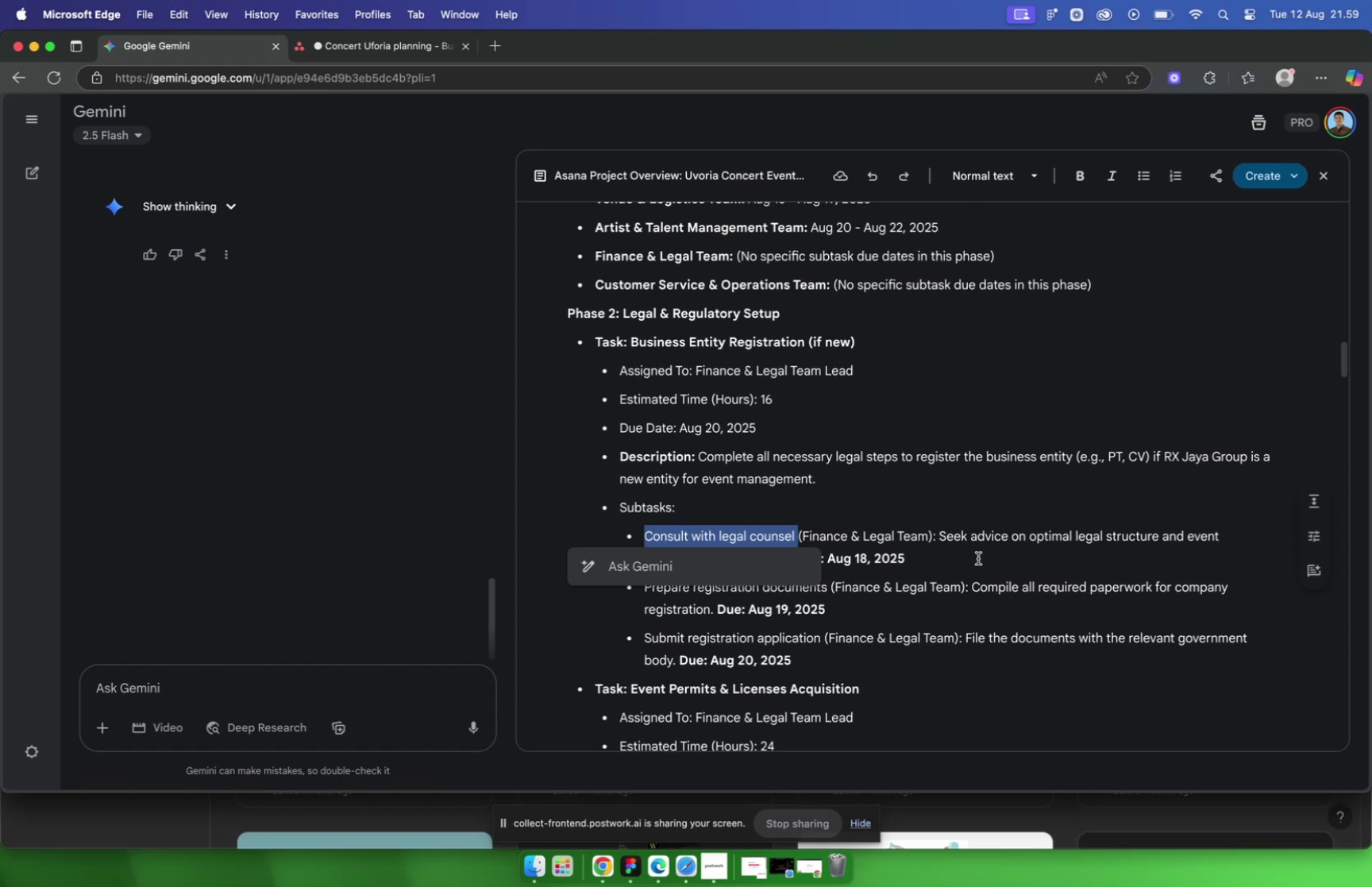 
key(Meta+C)
 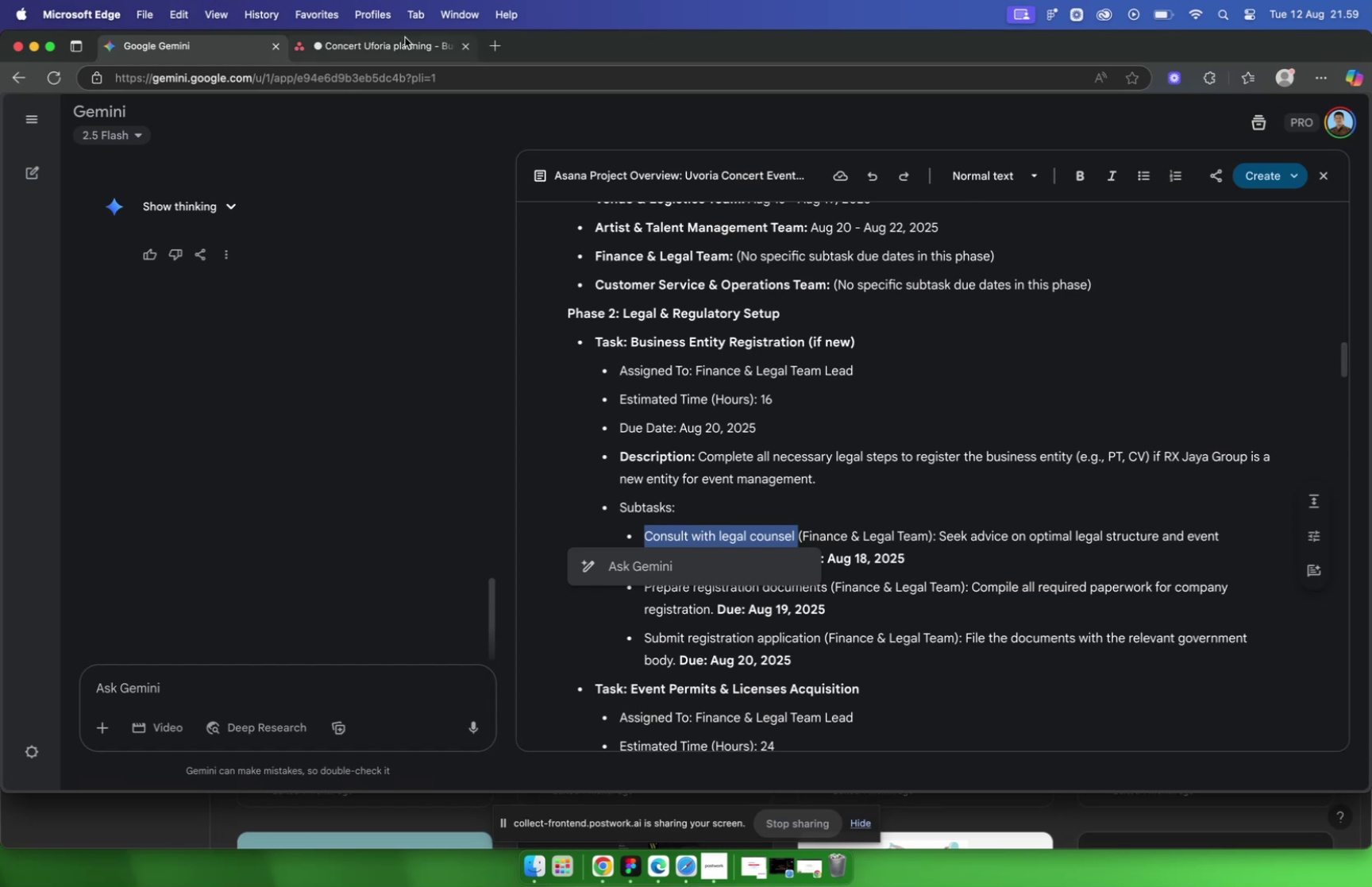 
left_click([405, 37])
 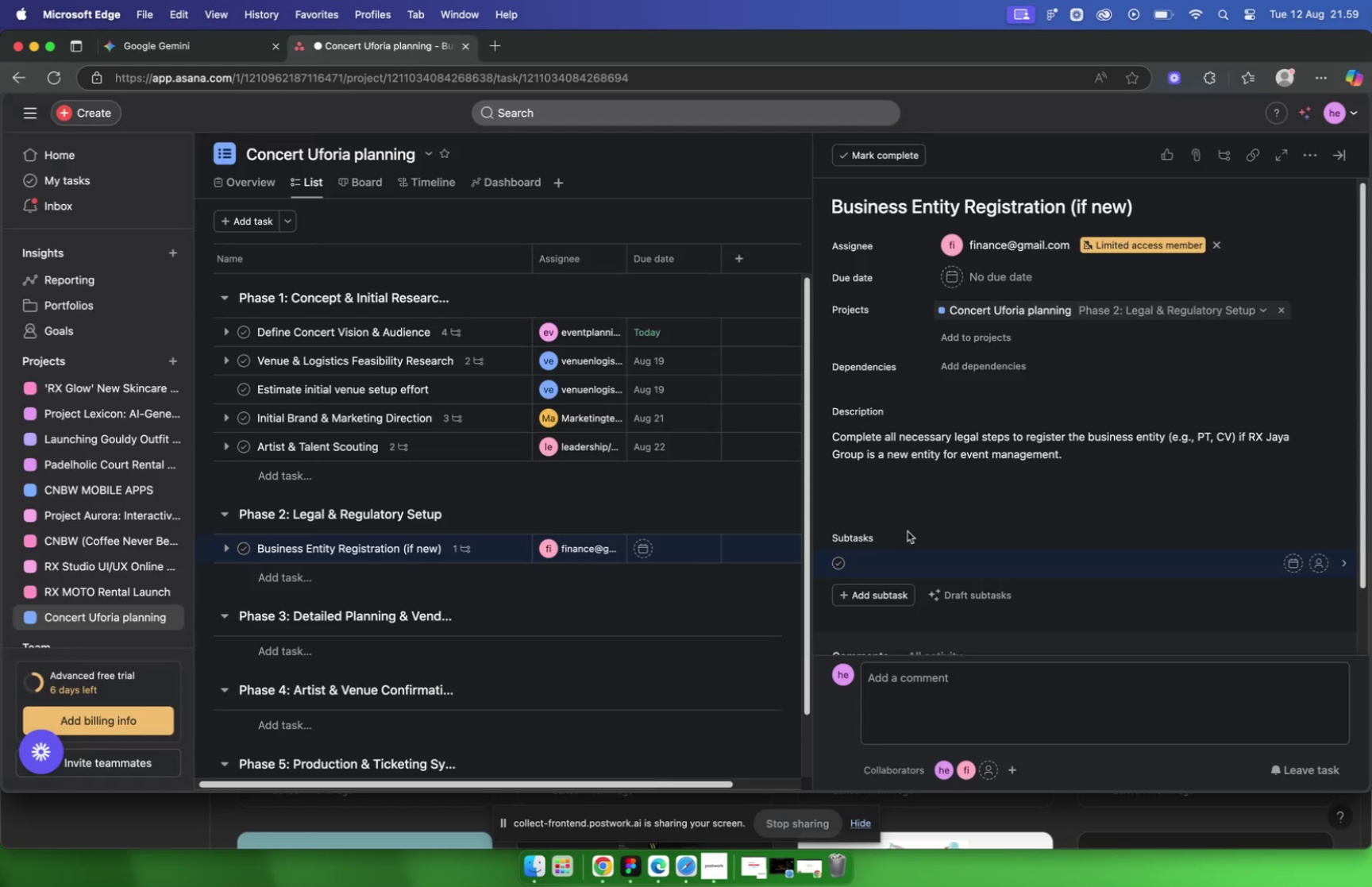 
key(Meta+V)
 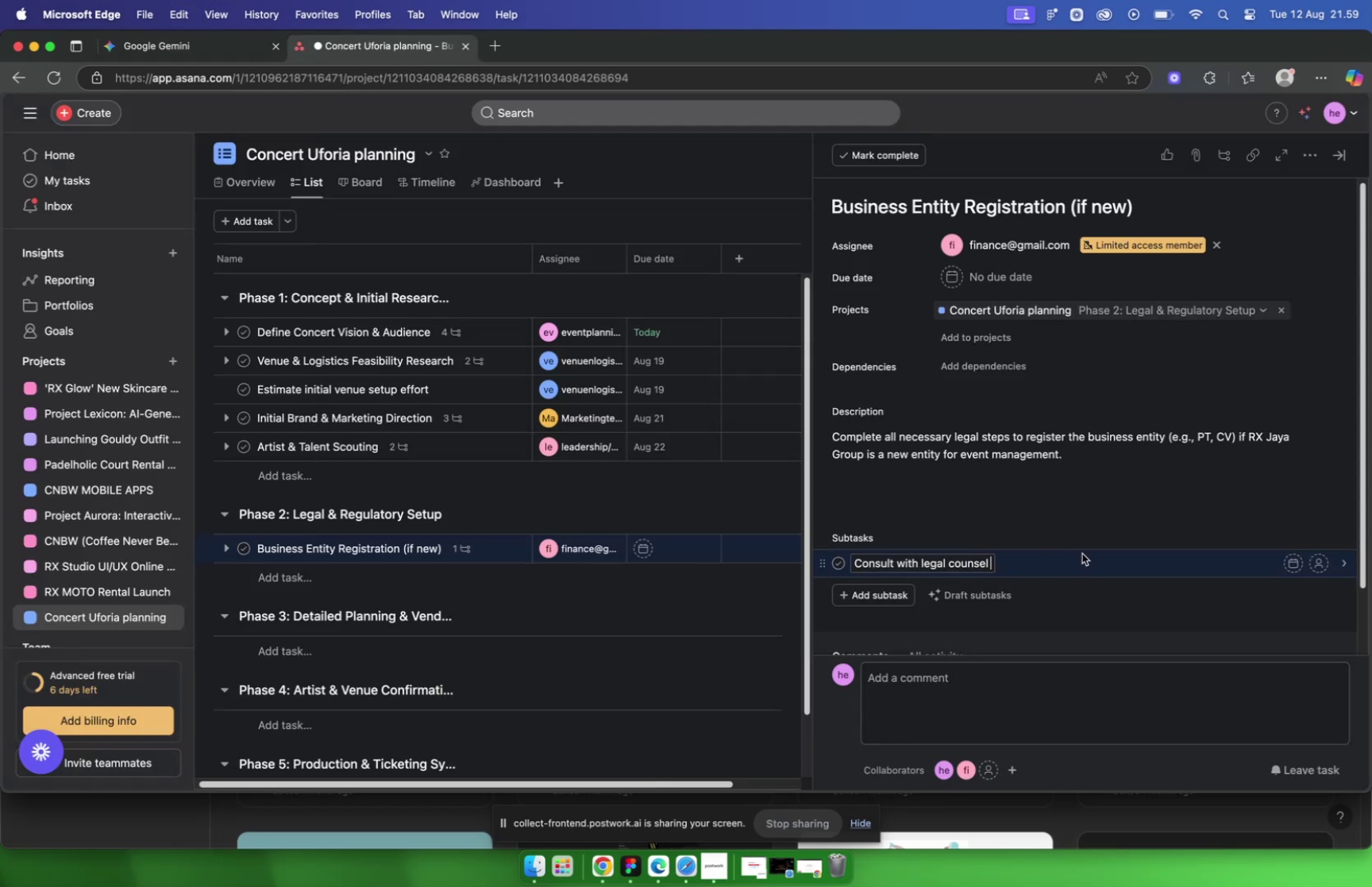 
left_click([1082, 553])
 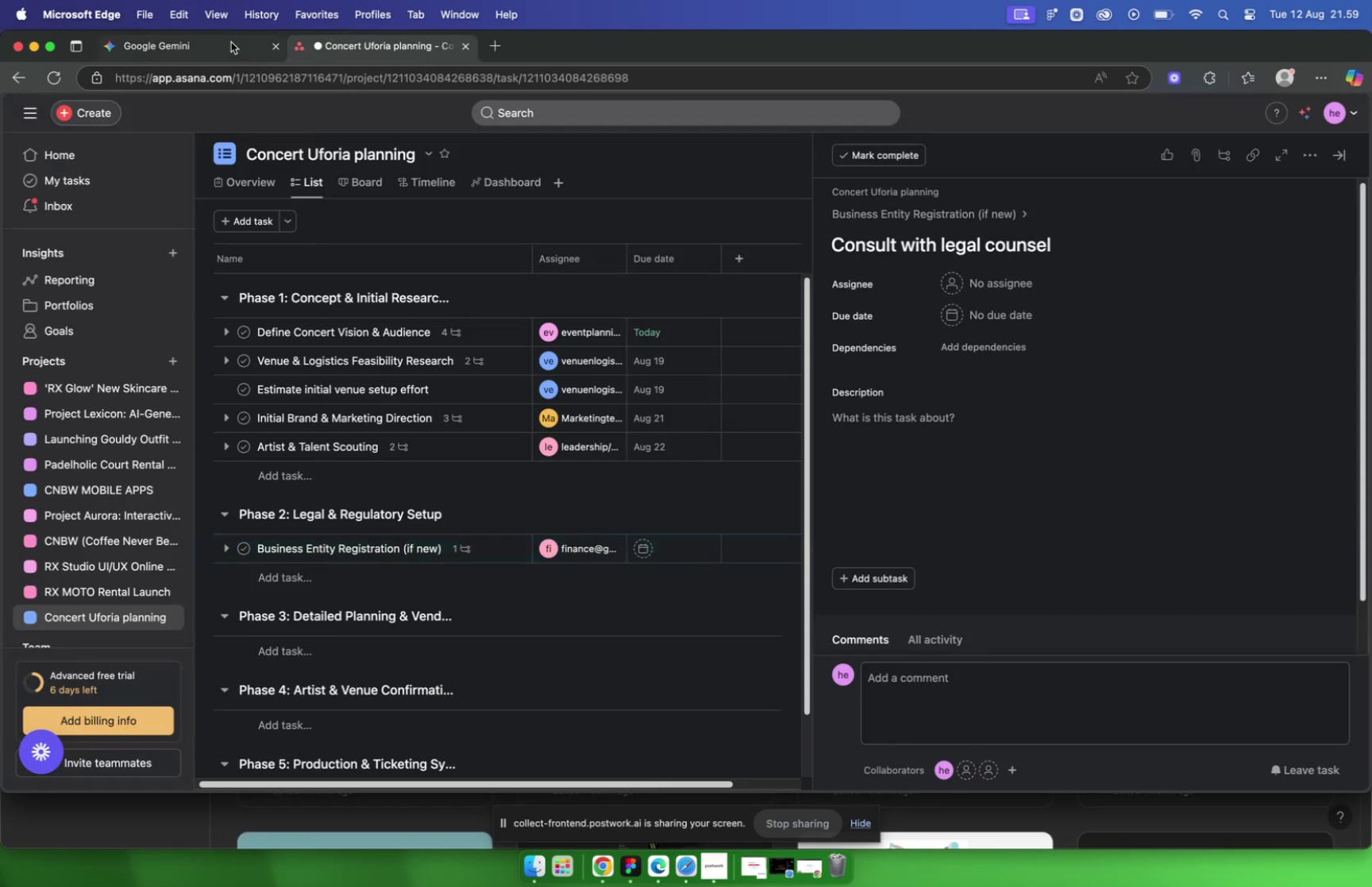 
left_click([231, 42])
 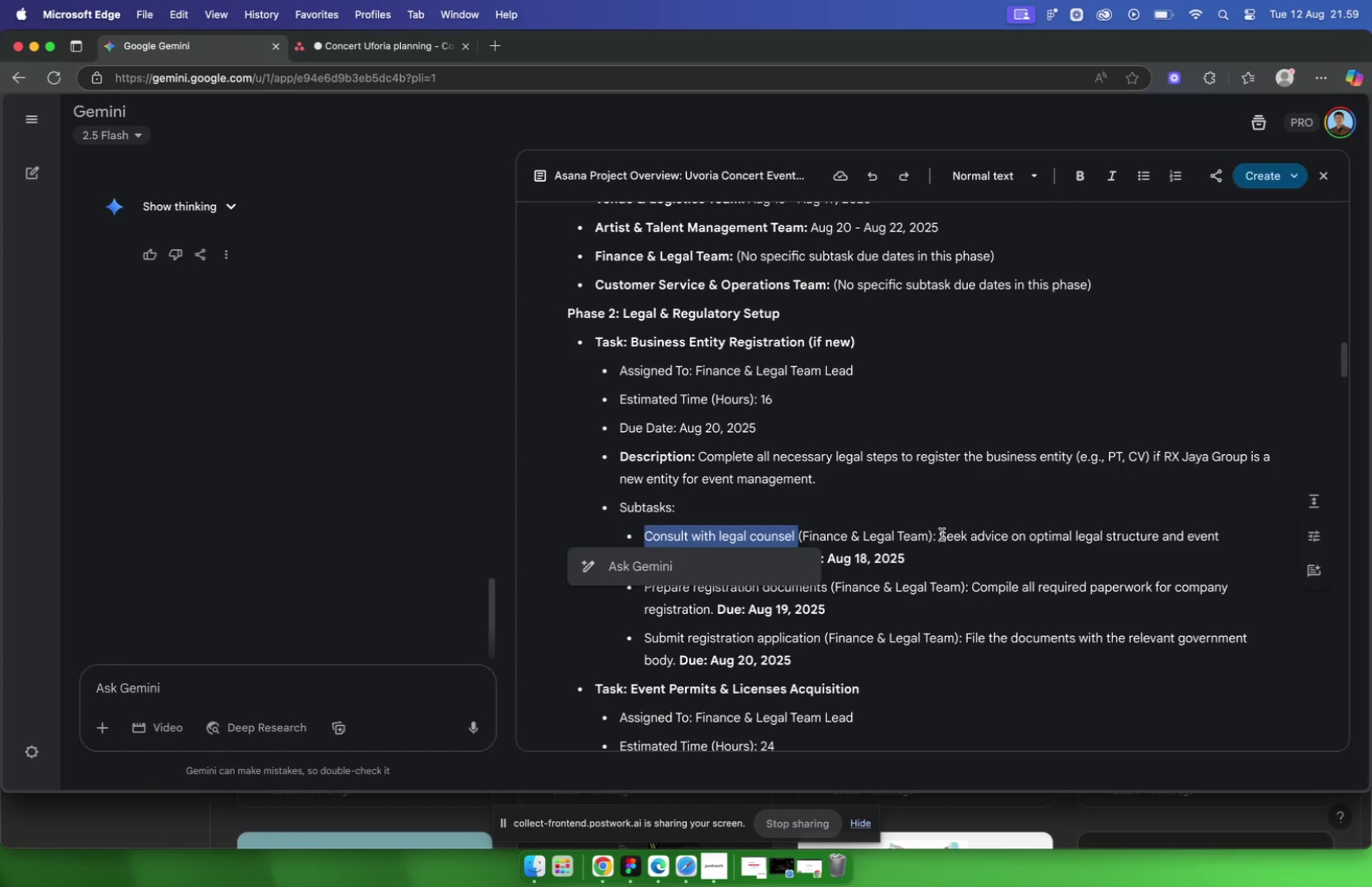 
left_click_drag(start_coordinate=[939, 534], to_coordinate=[795, 565])
 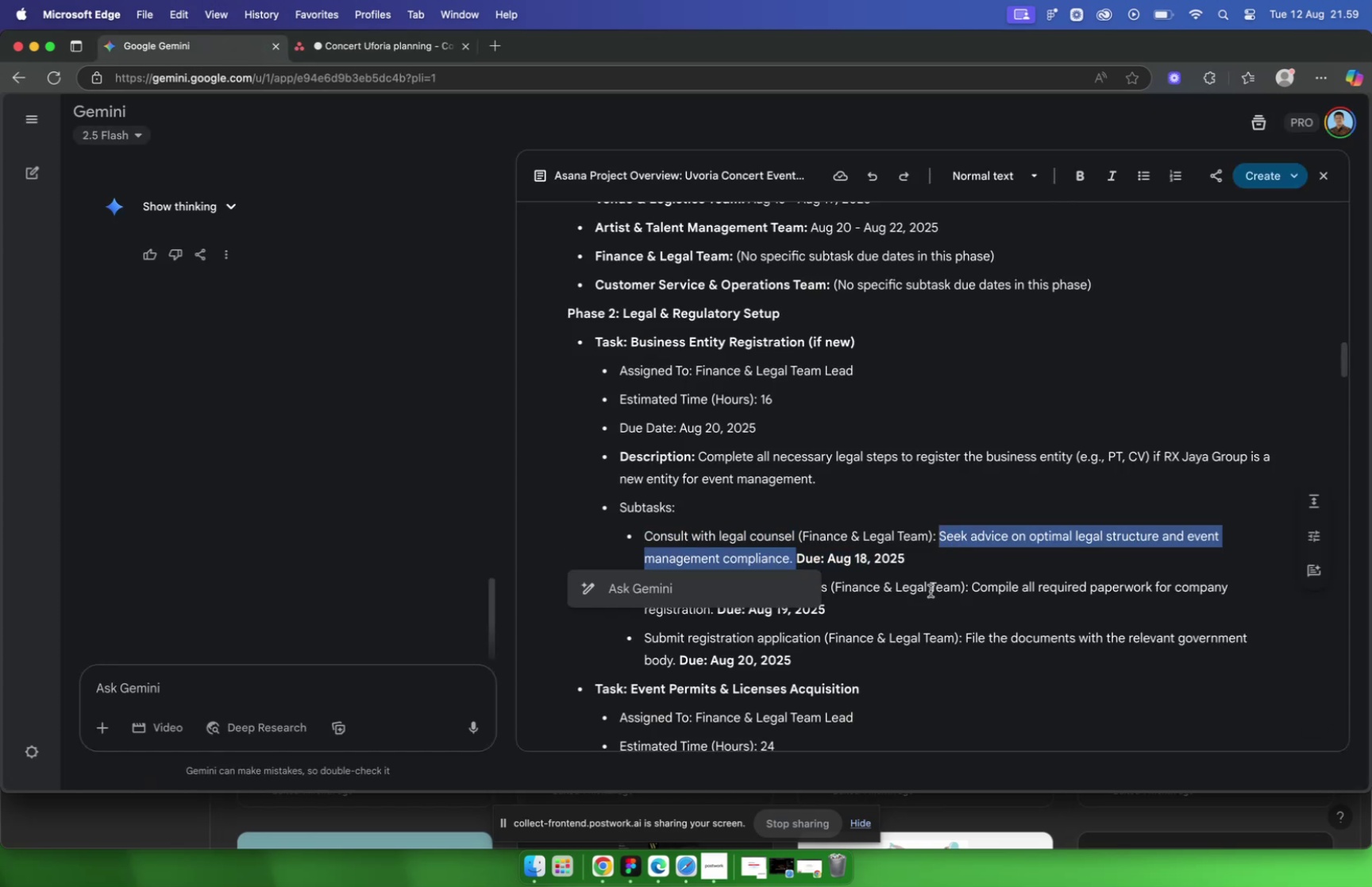 
key(Meta+C)
 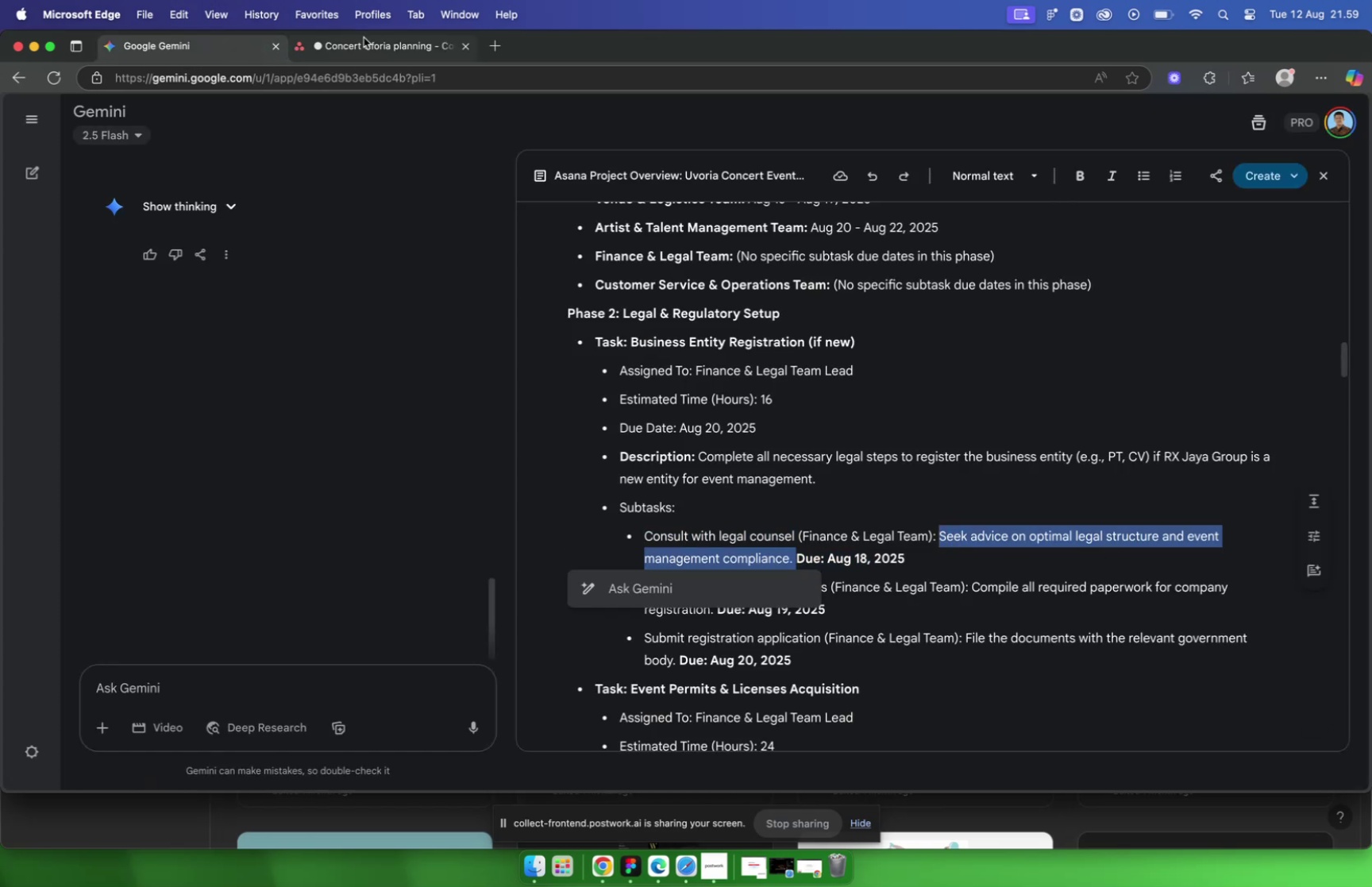 
left_click([364, 37])
 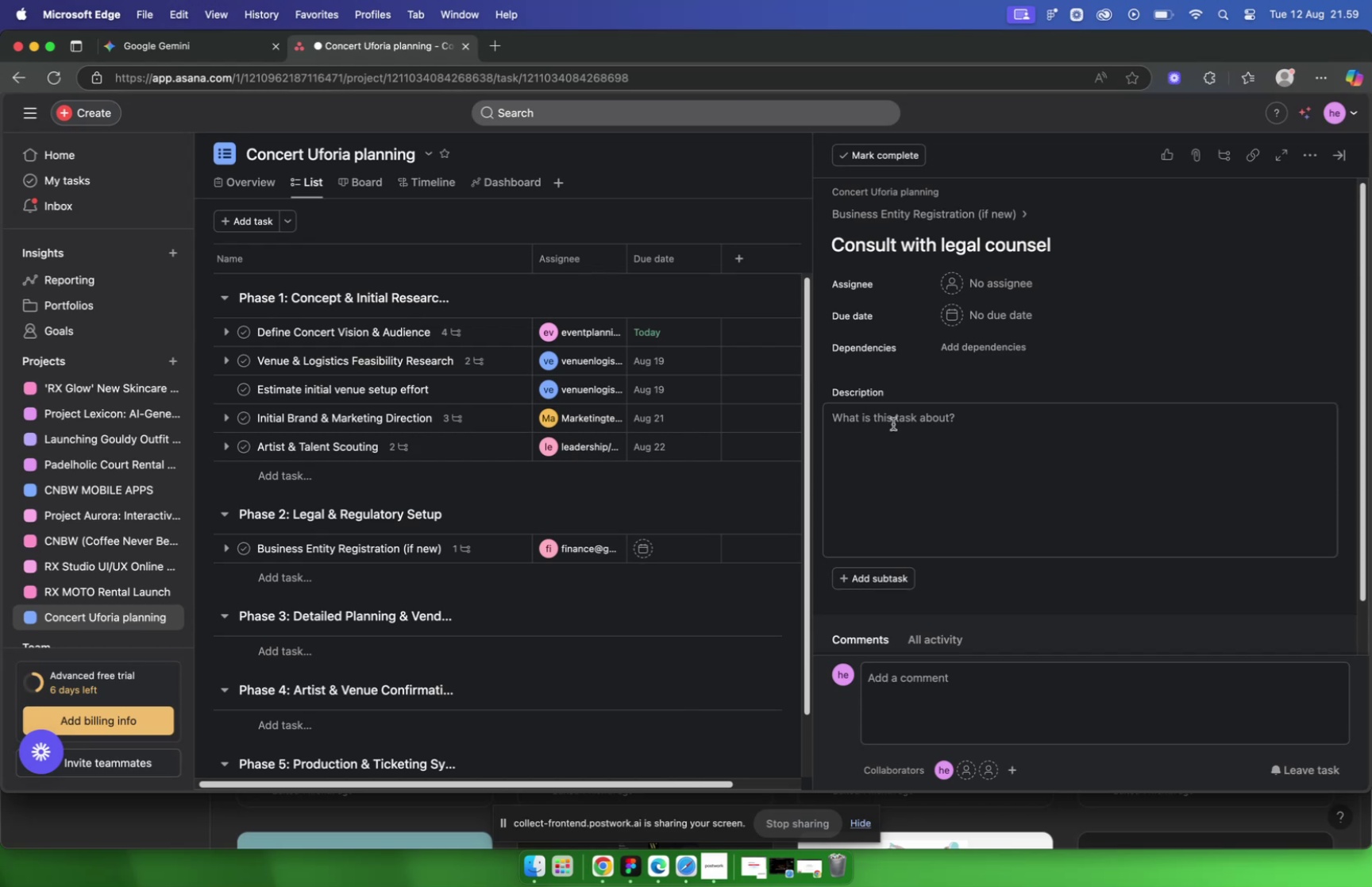 
left_click([893, 423])
 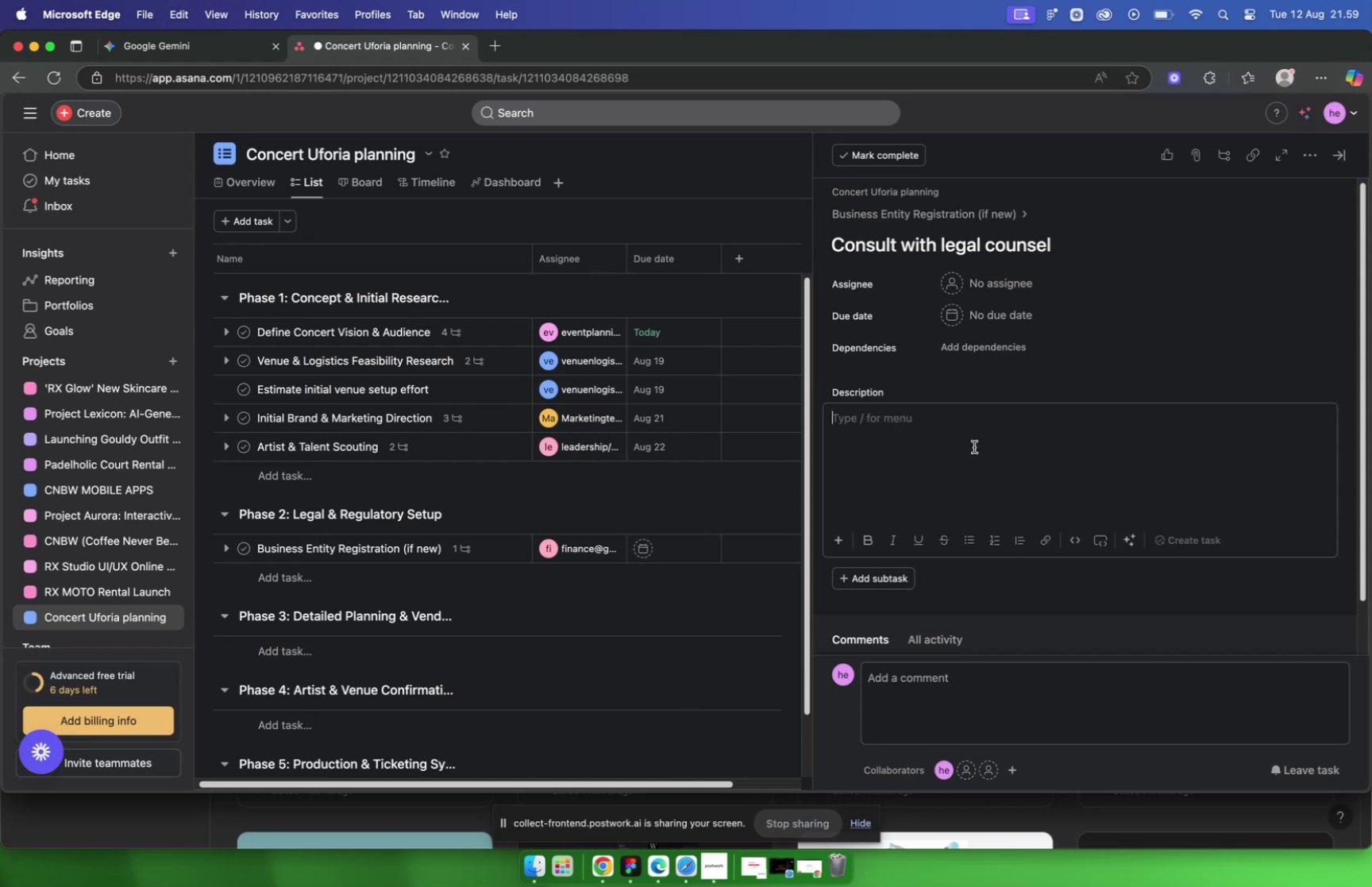 
key(Meta+V)
 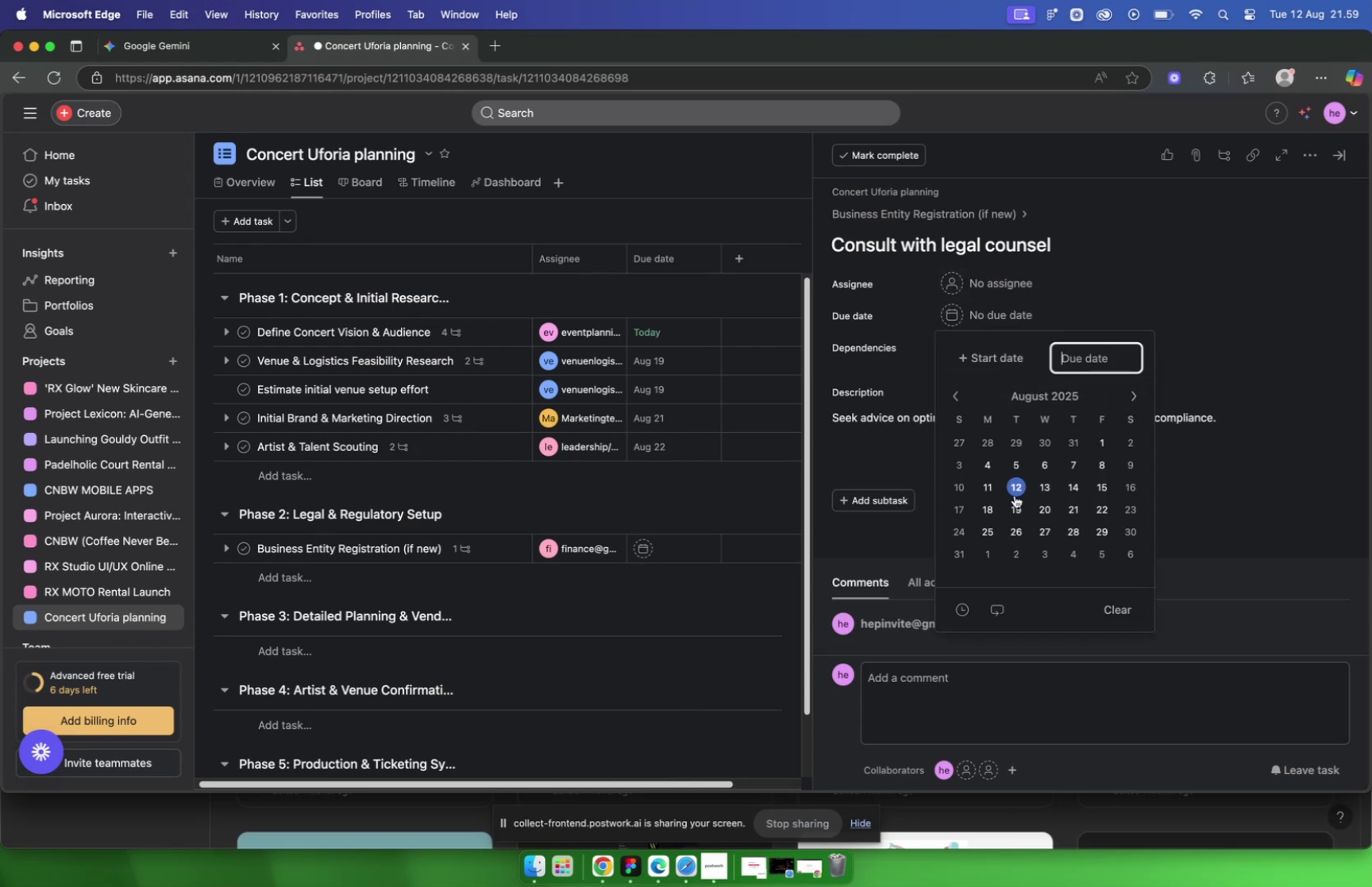 
wait(5.61)
 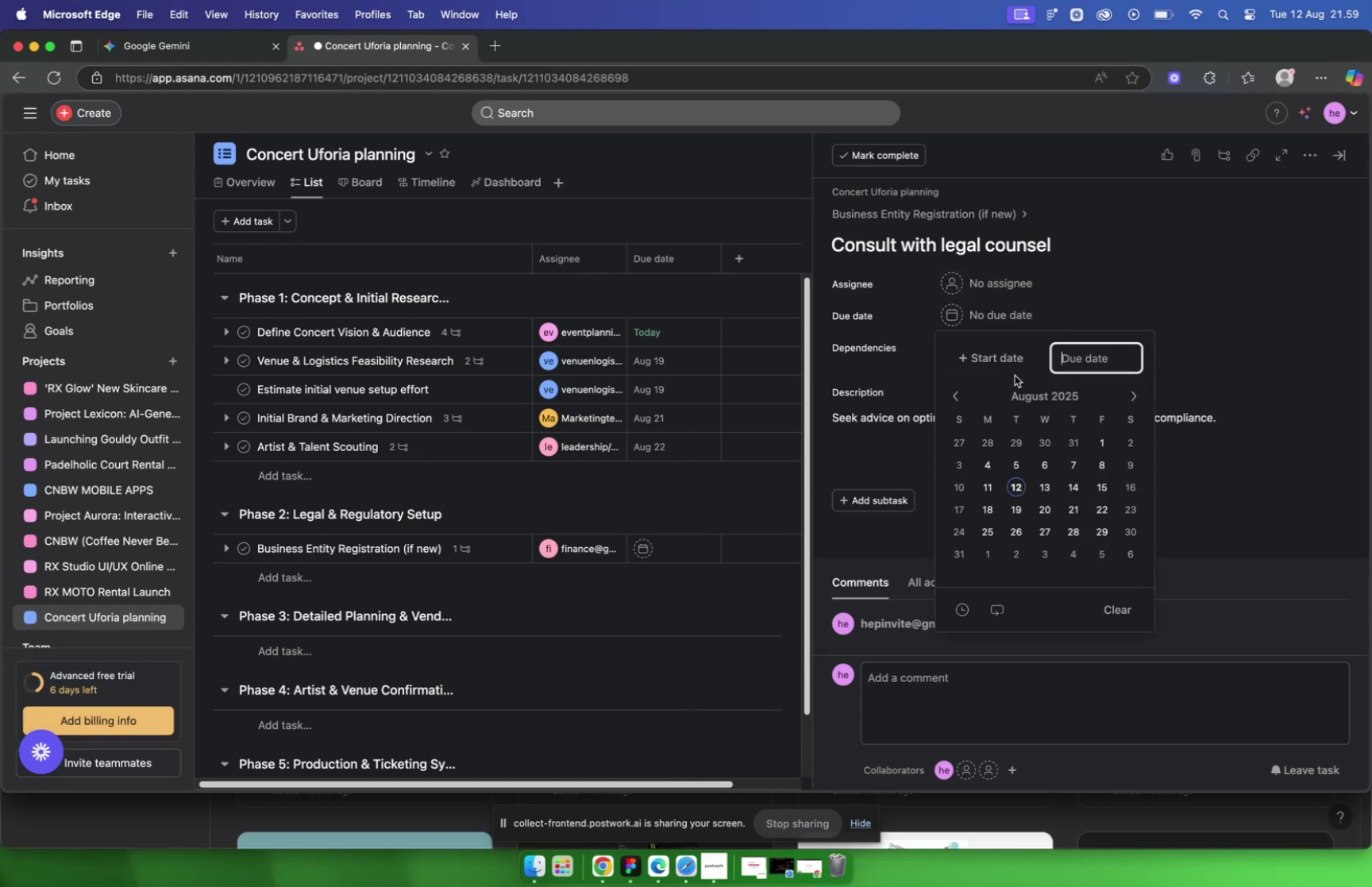 
left_click([1019, 276])
 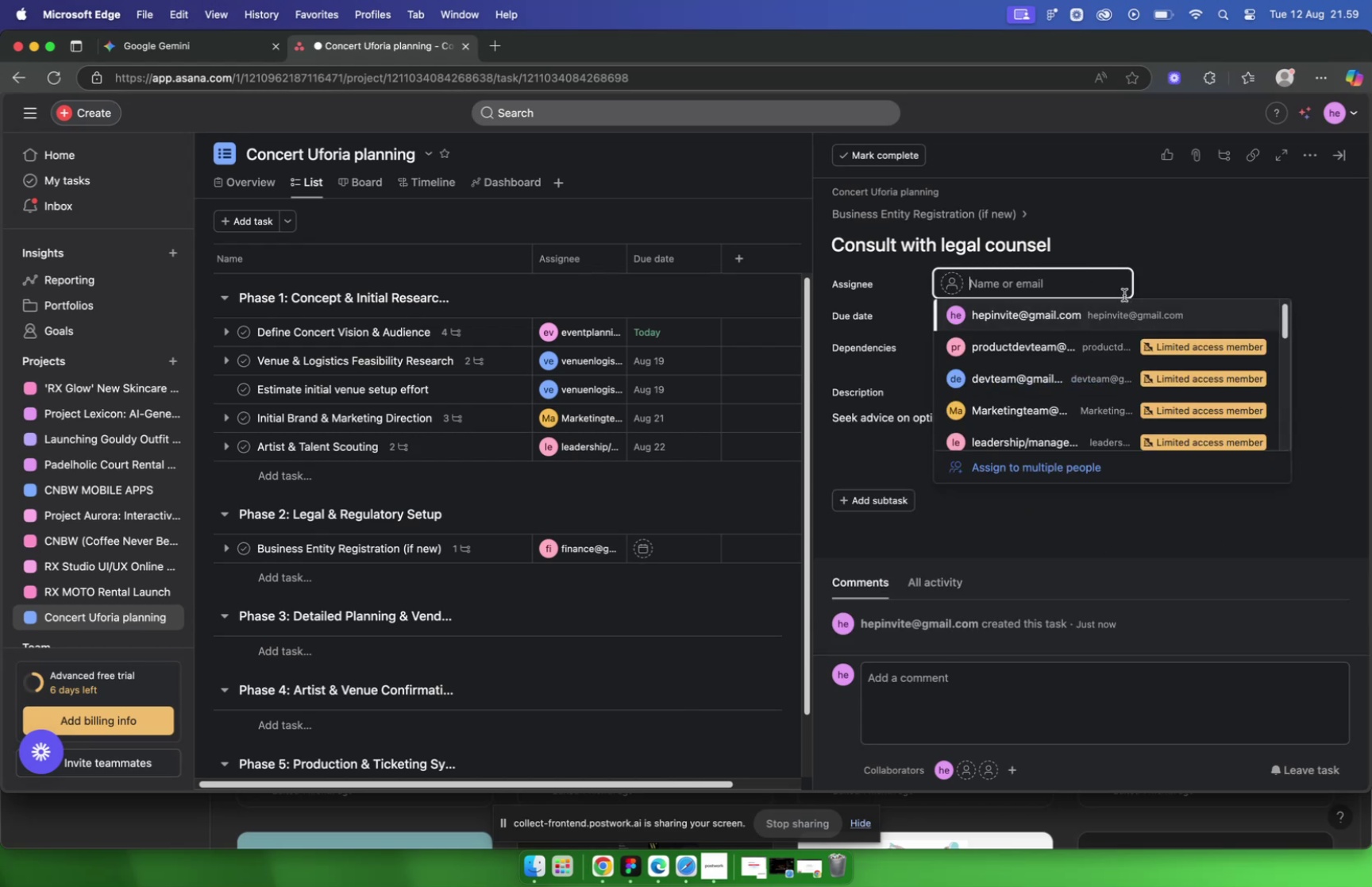 
type(leg)
key(Backspace)
key(Backspace)
type(aw)
 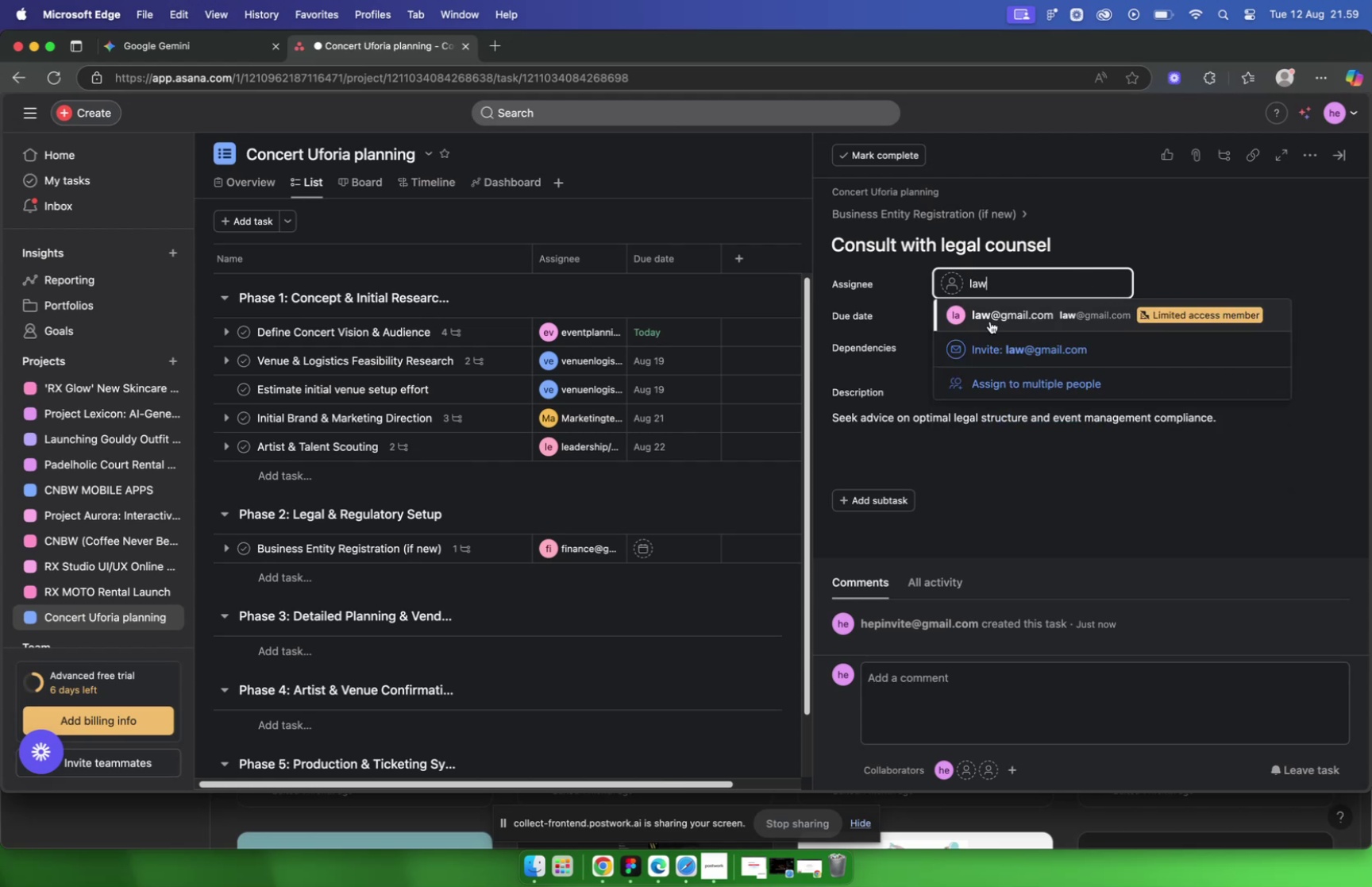 
left_click([991, 320])
 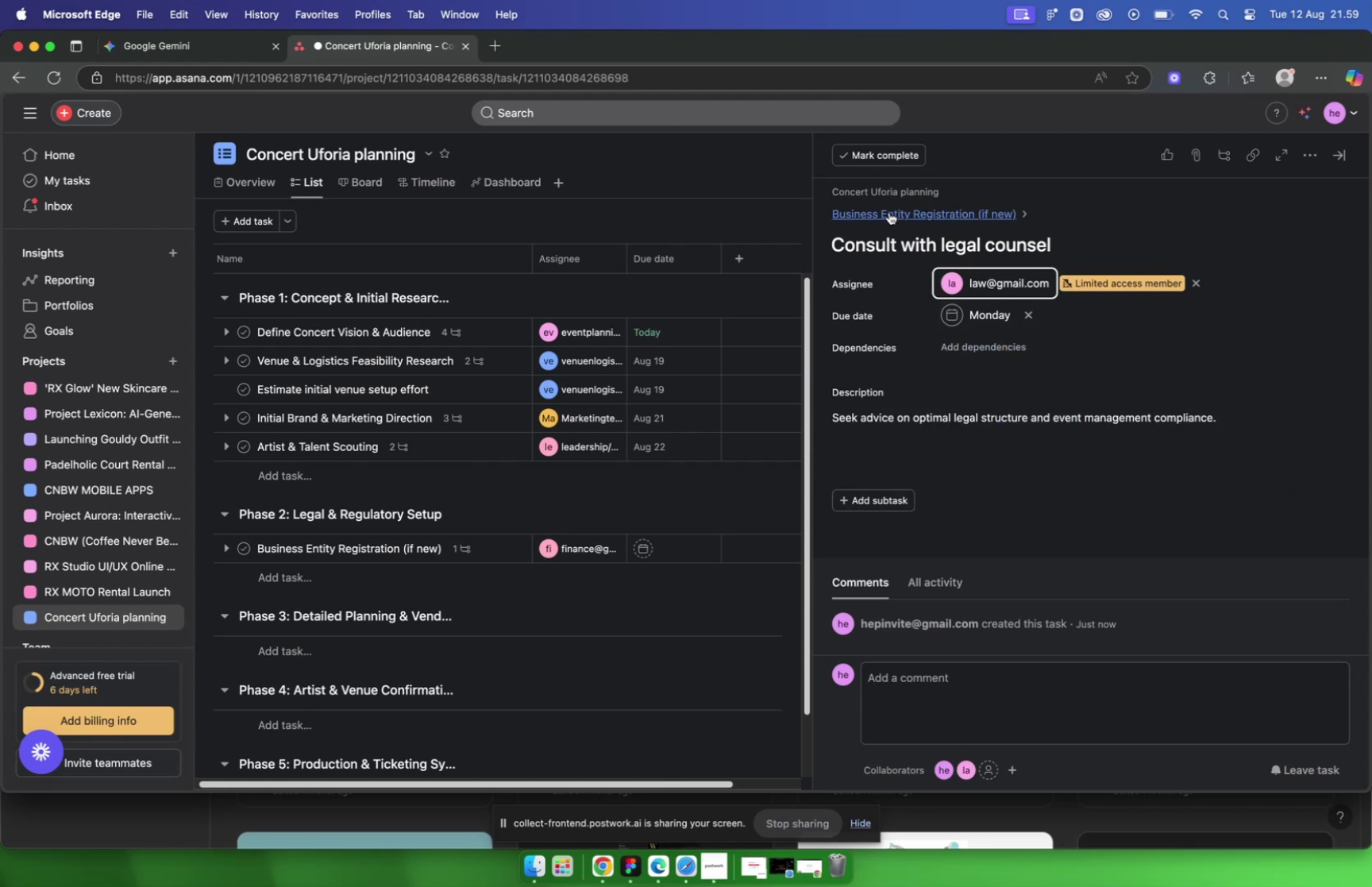 
left_click([889, 210])
 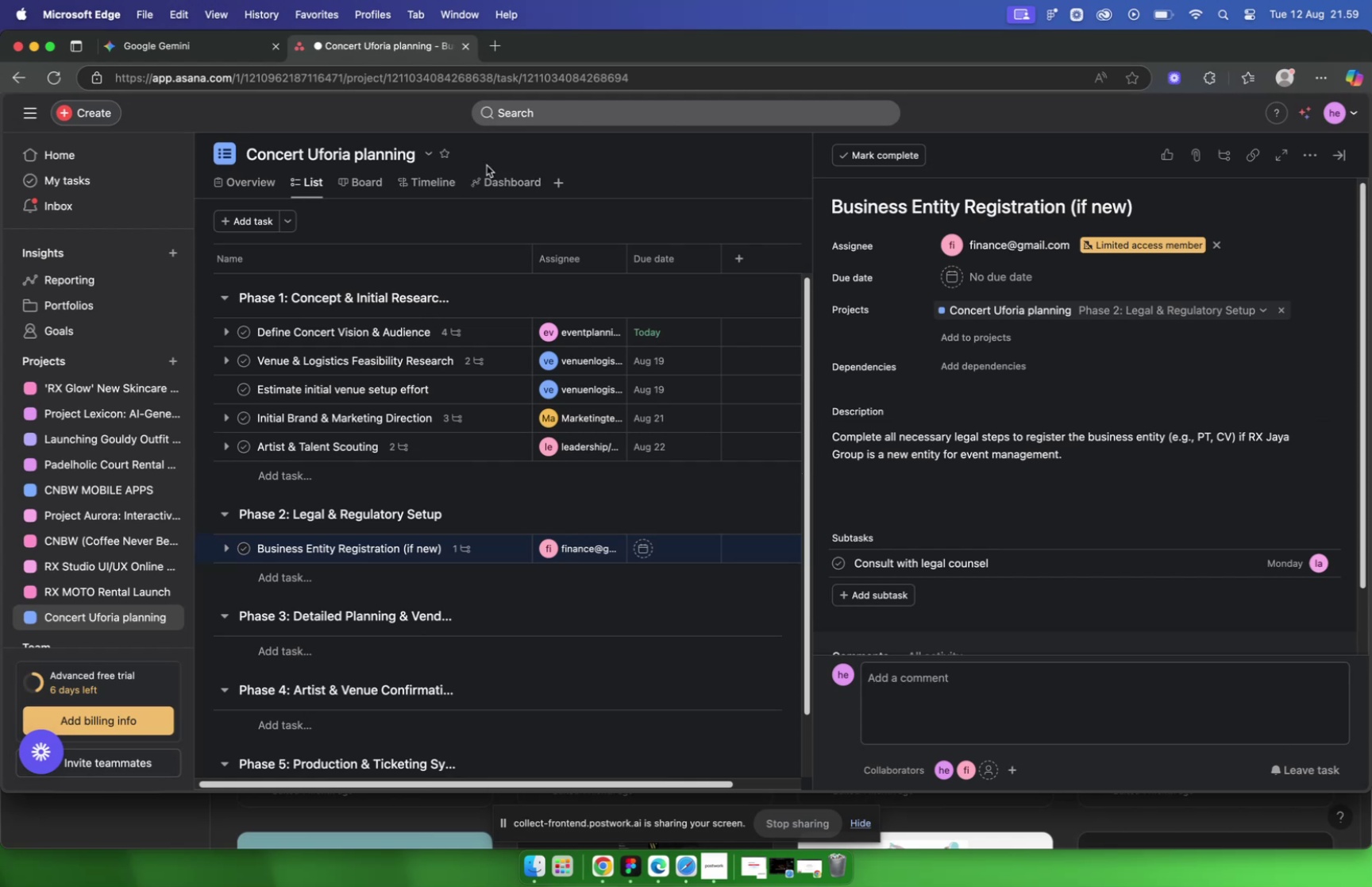 
left_click([196, 49])
 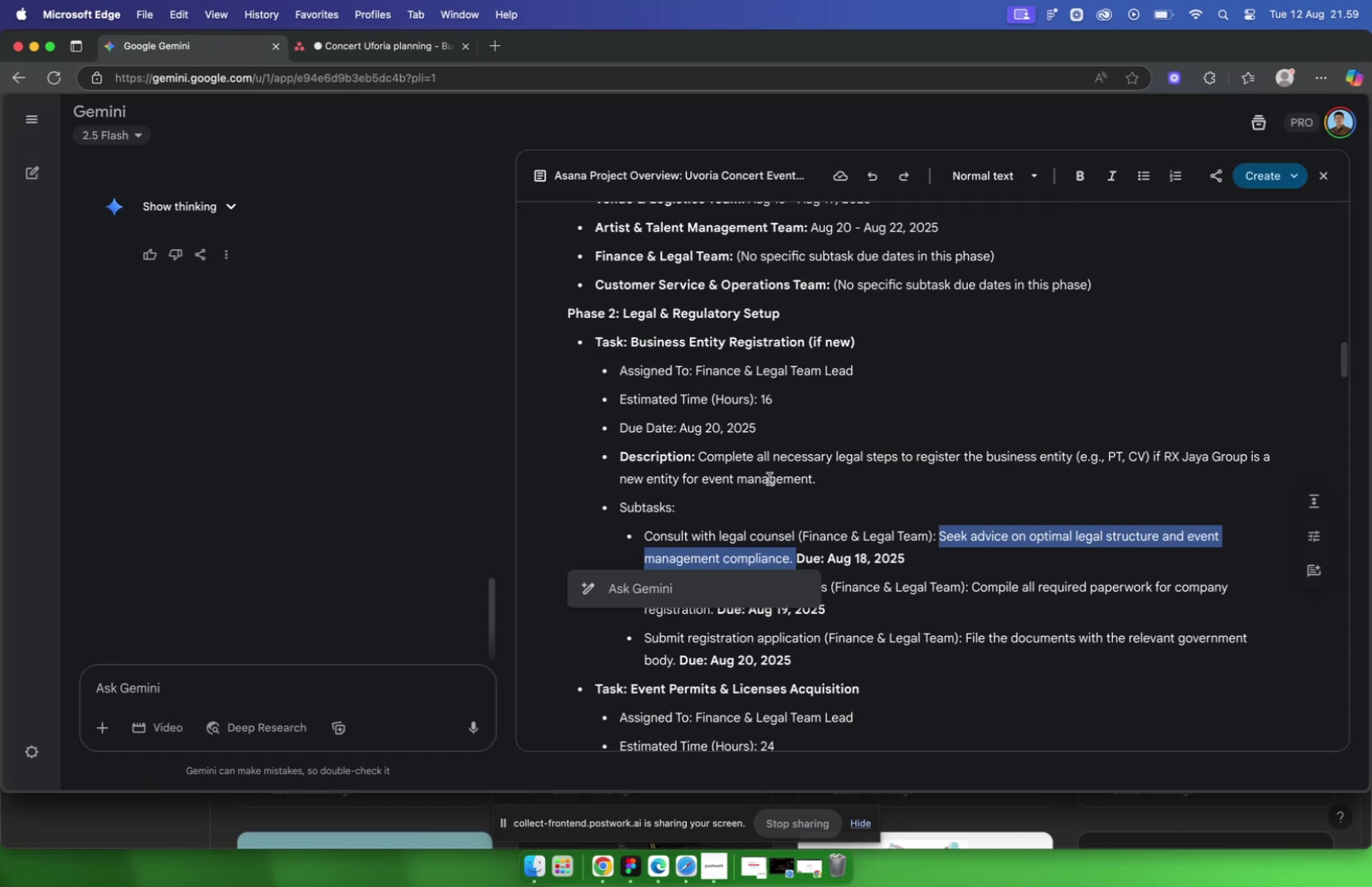 
scroll: coordinate [769, 478], scroll_direction: down, amount: 4.0
 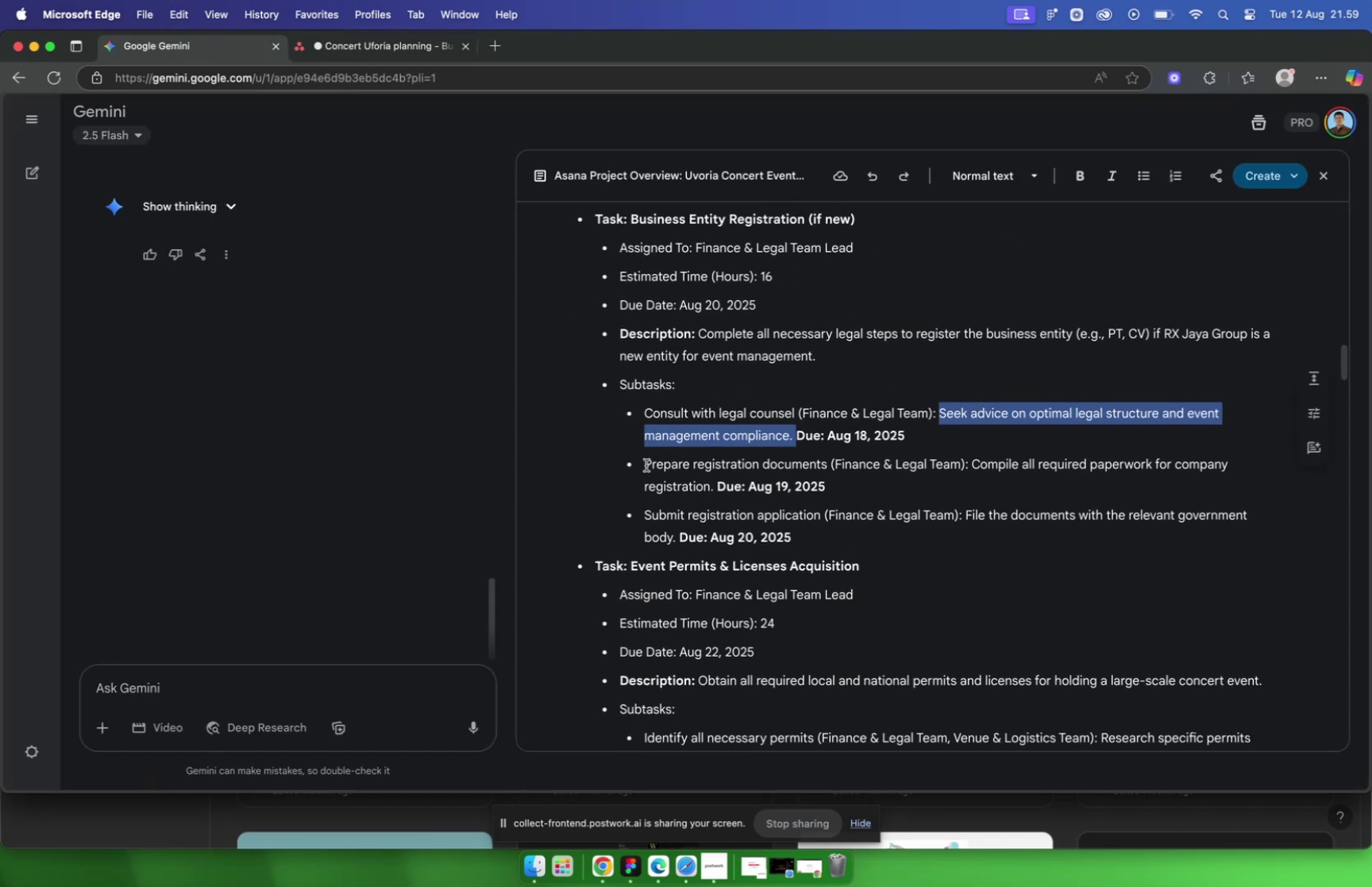 
left_click_drag(start_coordinate=[646, 464], to_coordinate=[830, 466])
 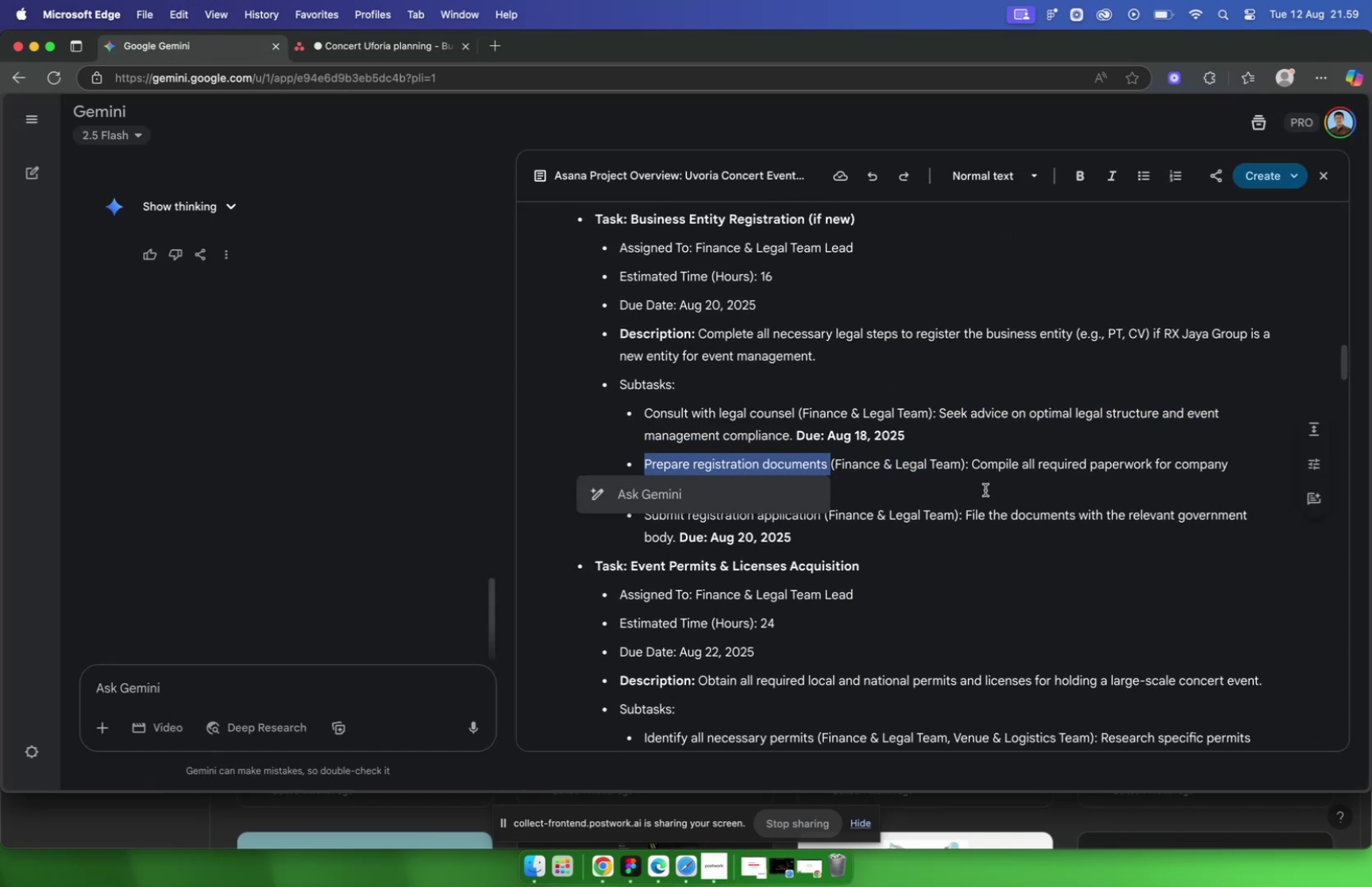 
key(Meta+C)
 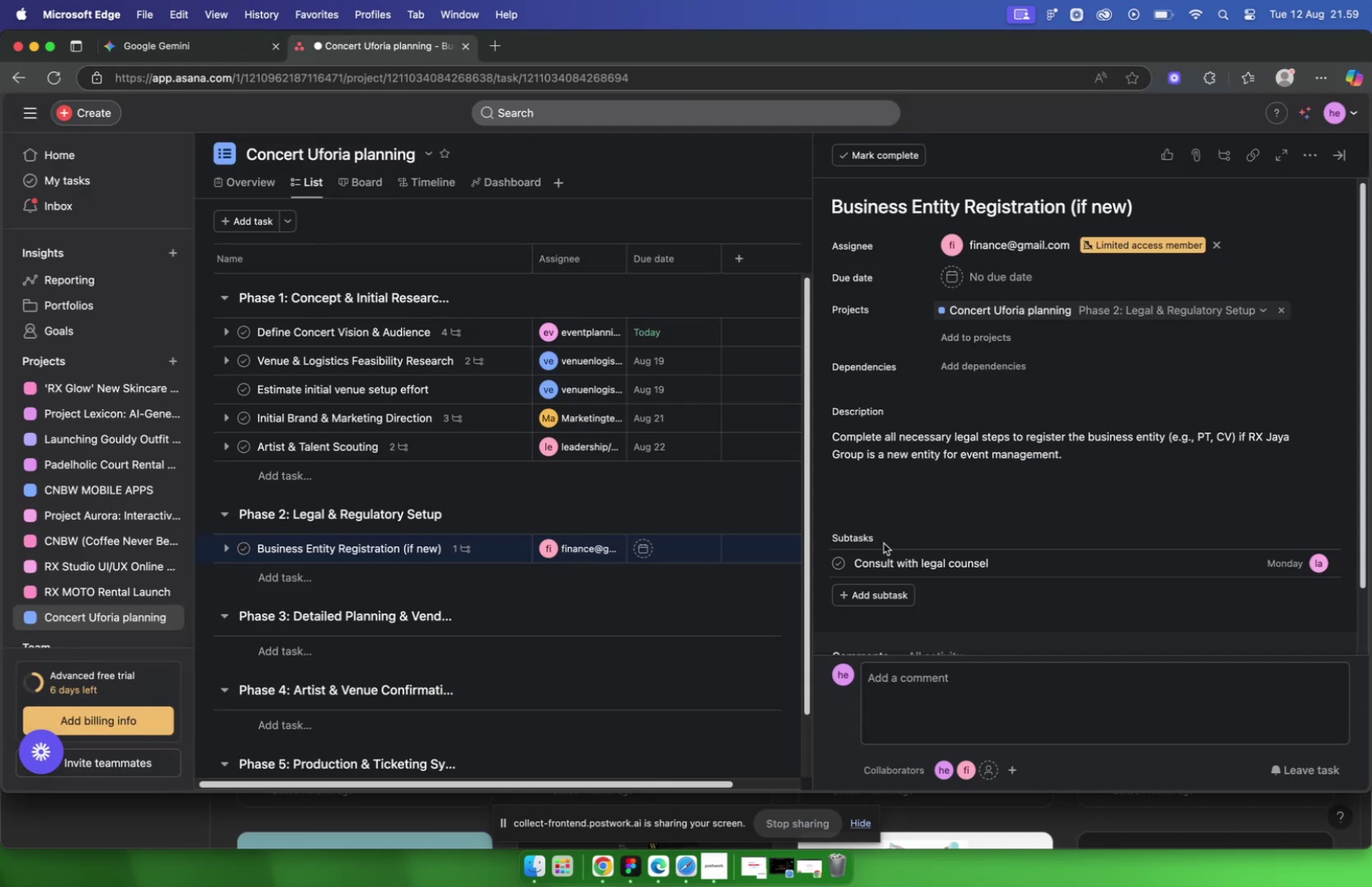 
left_click([854, 594])
 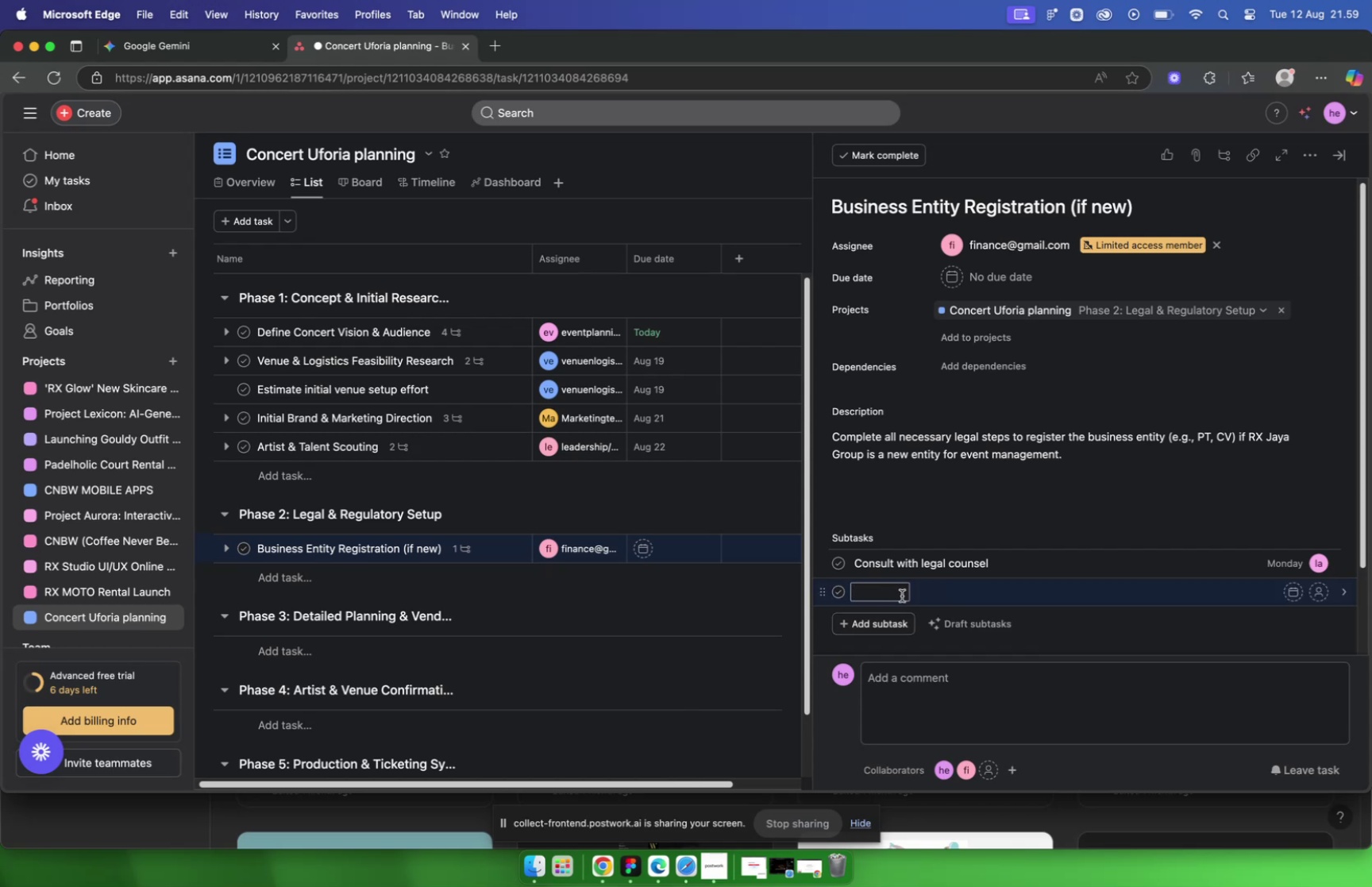 
key(Meta+V)
 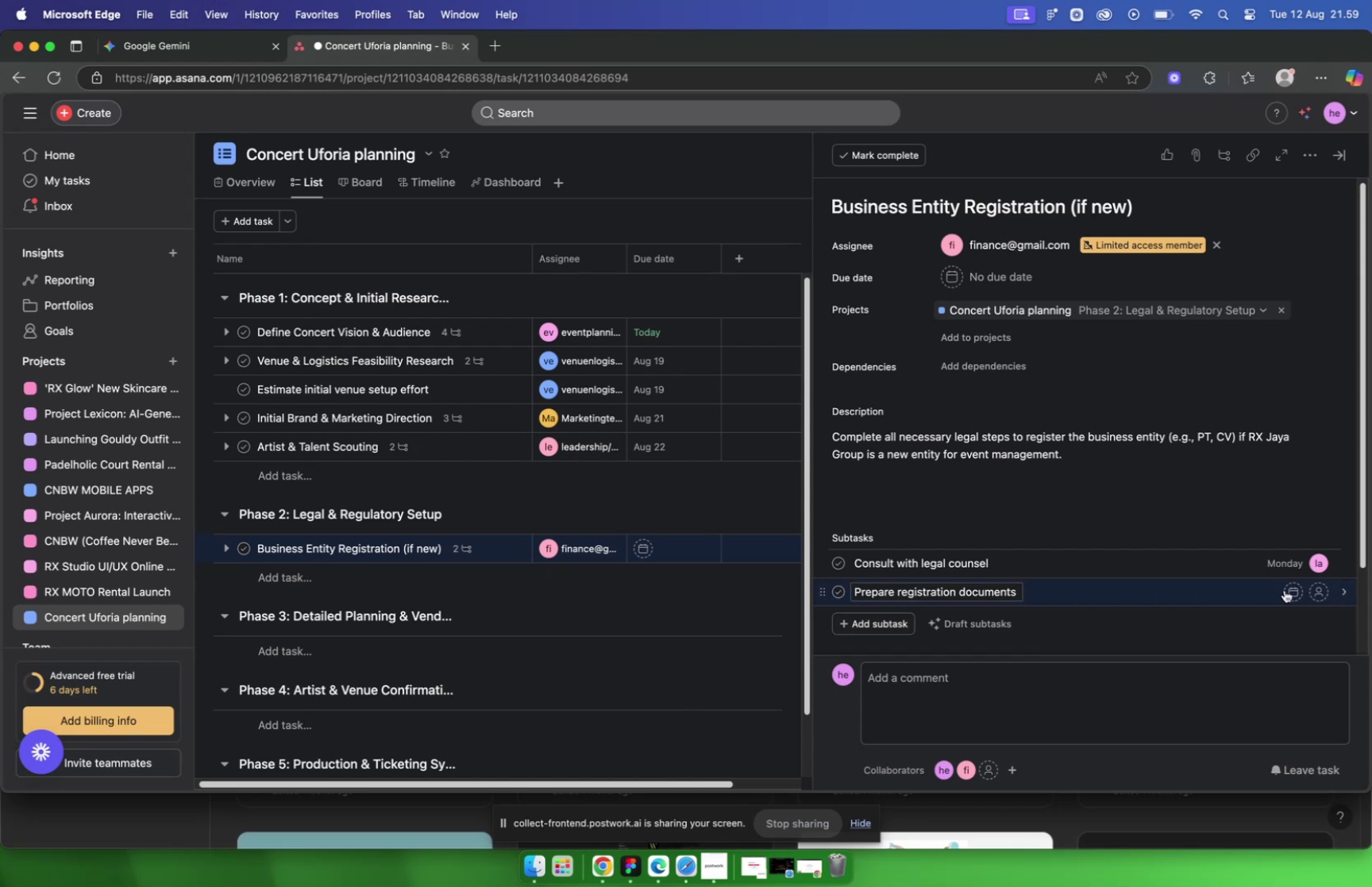 
left_click([1285, 589])
 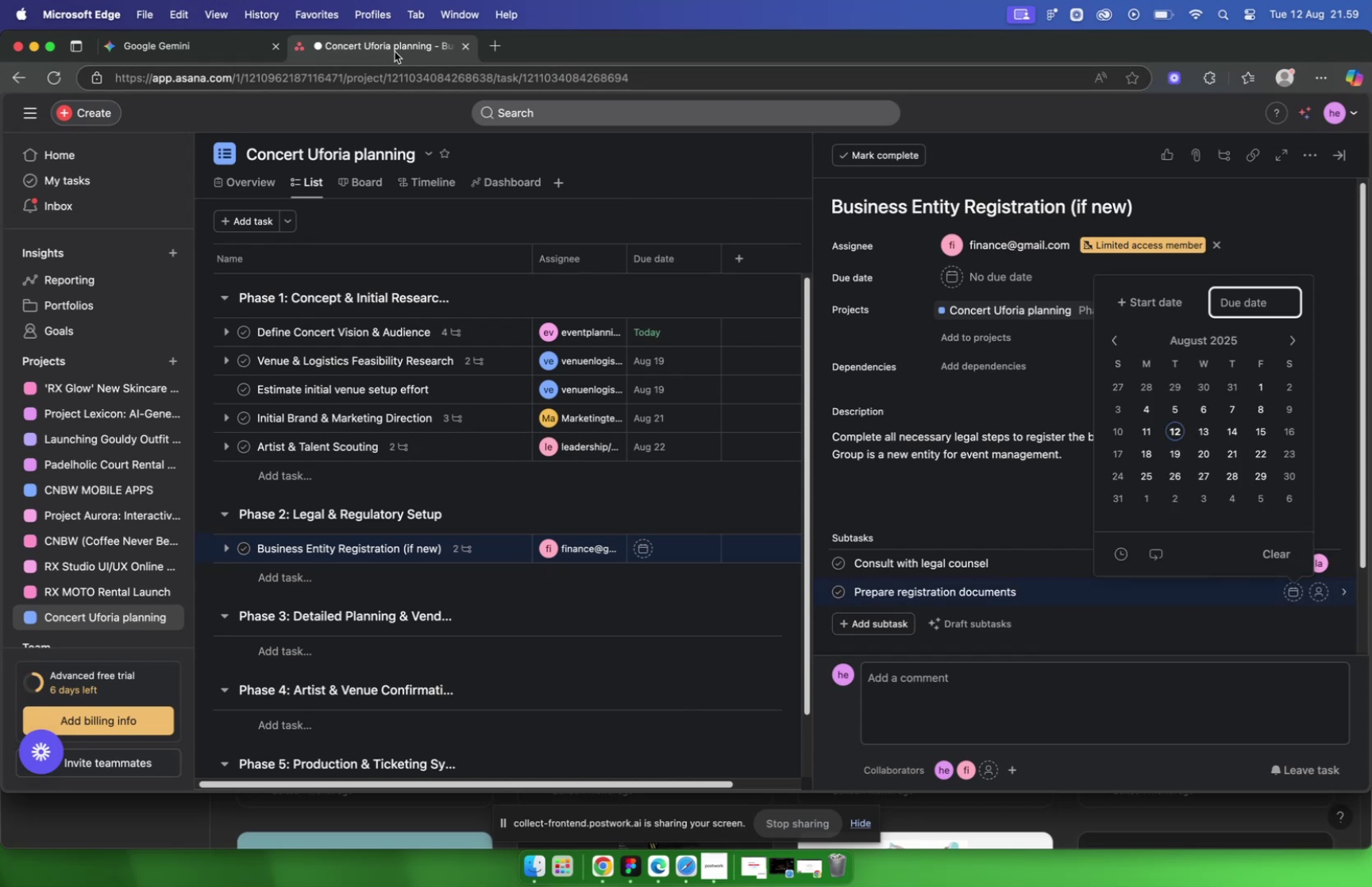 
left_click([234, 46])
 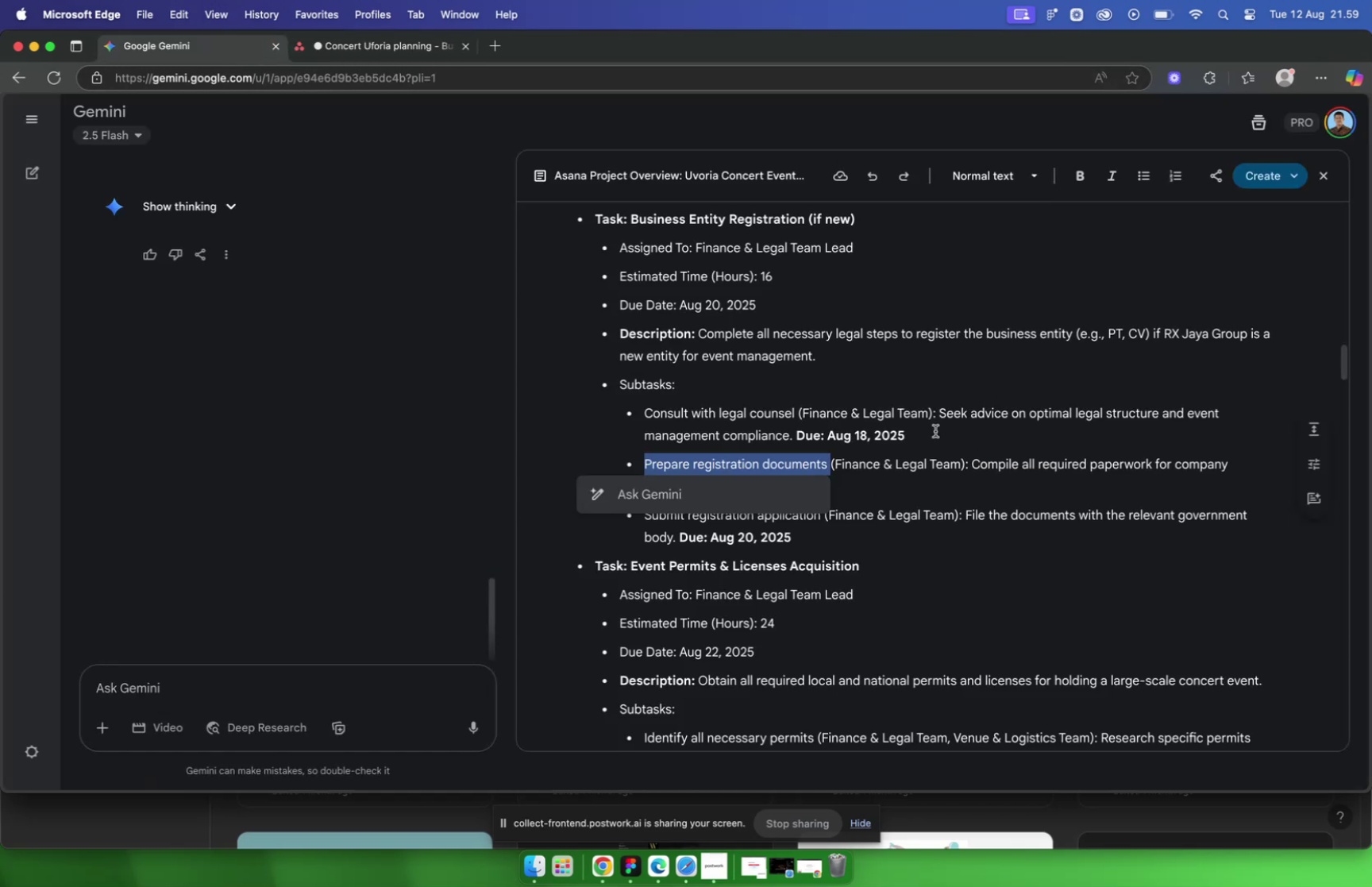 
scroll: coordinate [952, 453], scroll_direction: down, amount: 2.0
 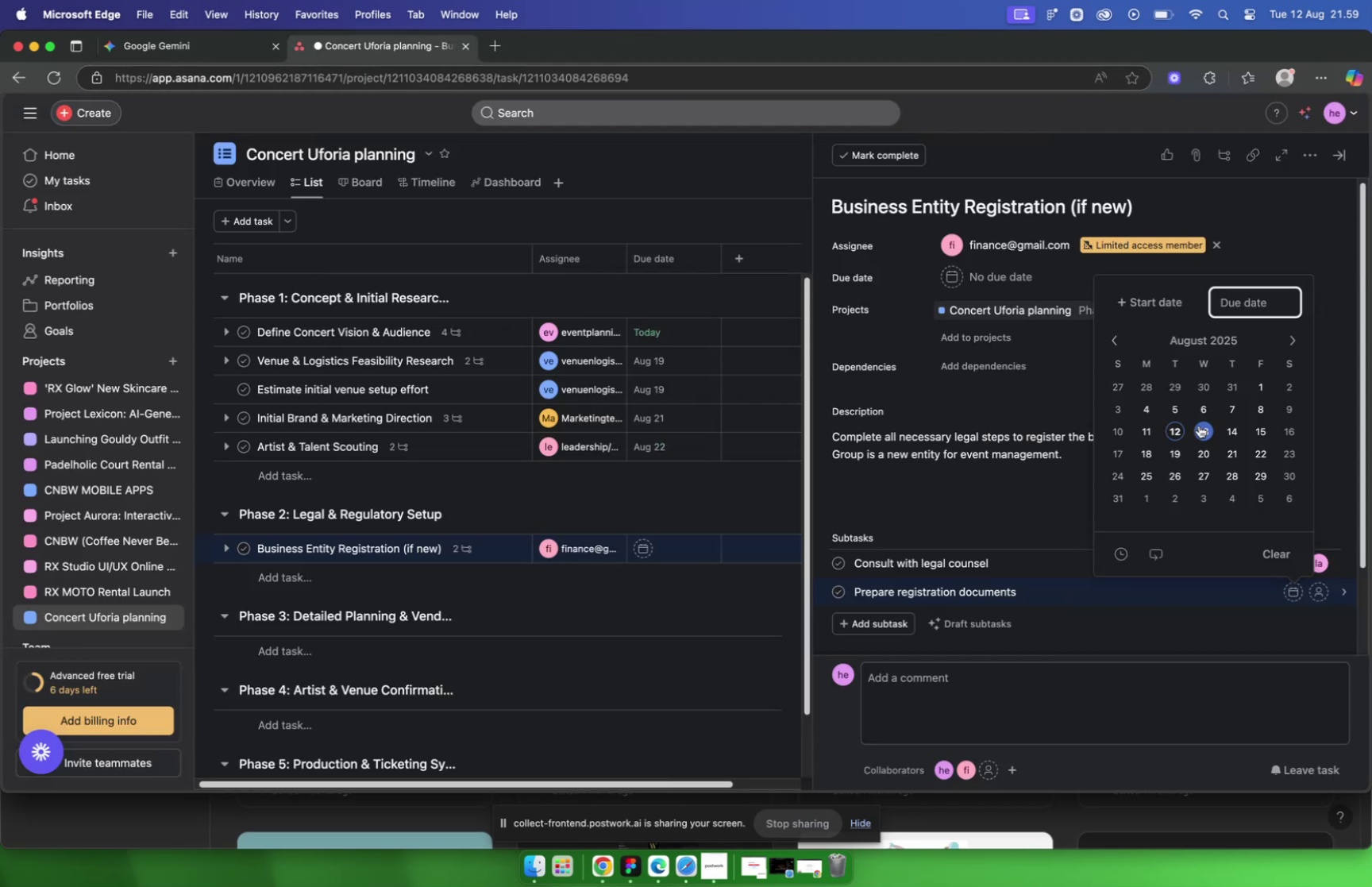 
left_click([1183, 449])
 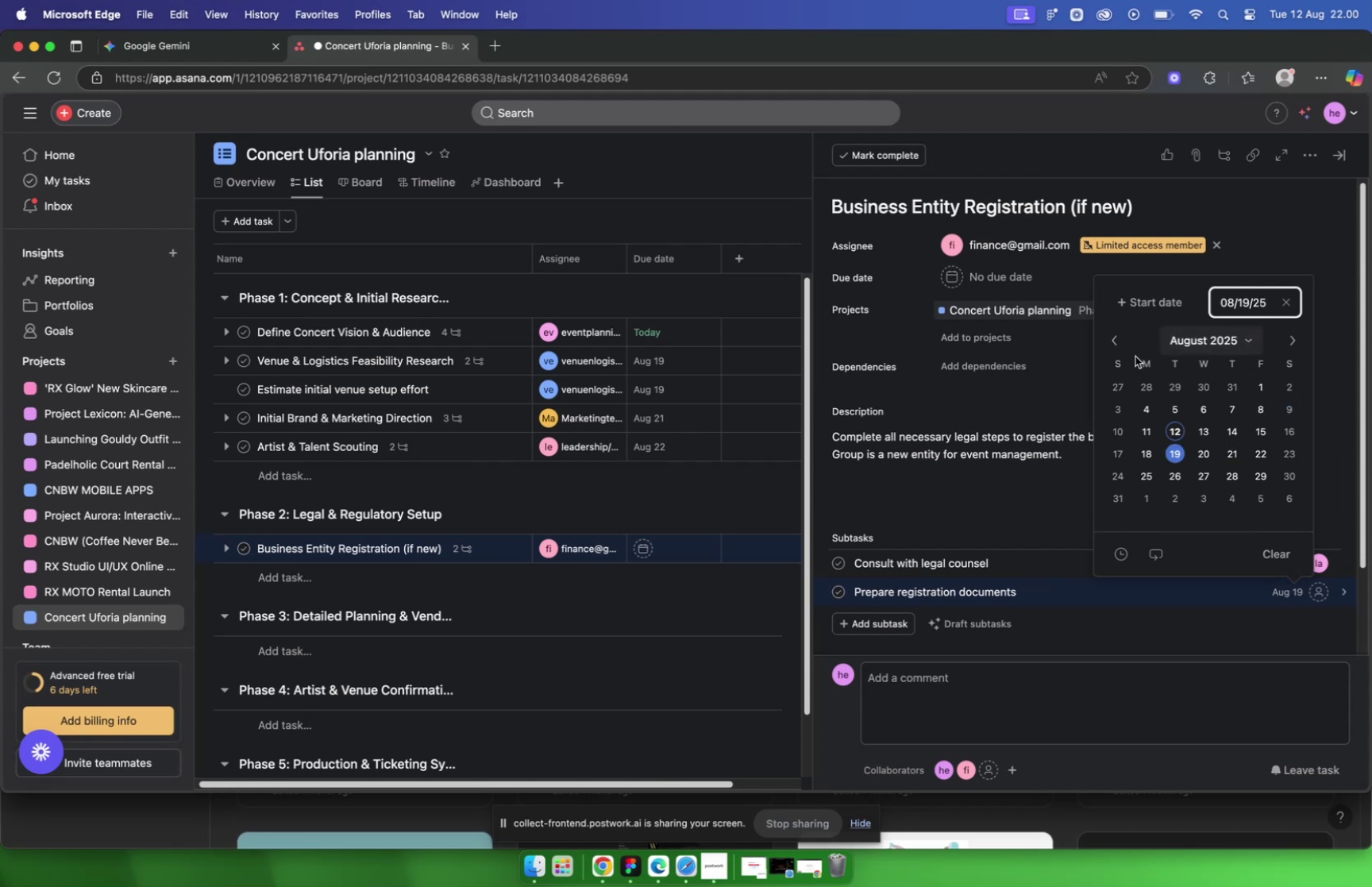 
left_click([969, 284])
 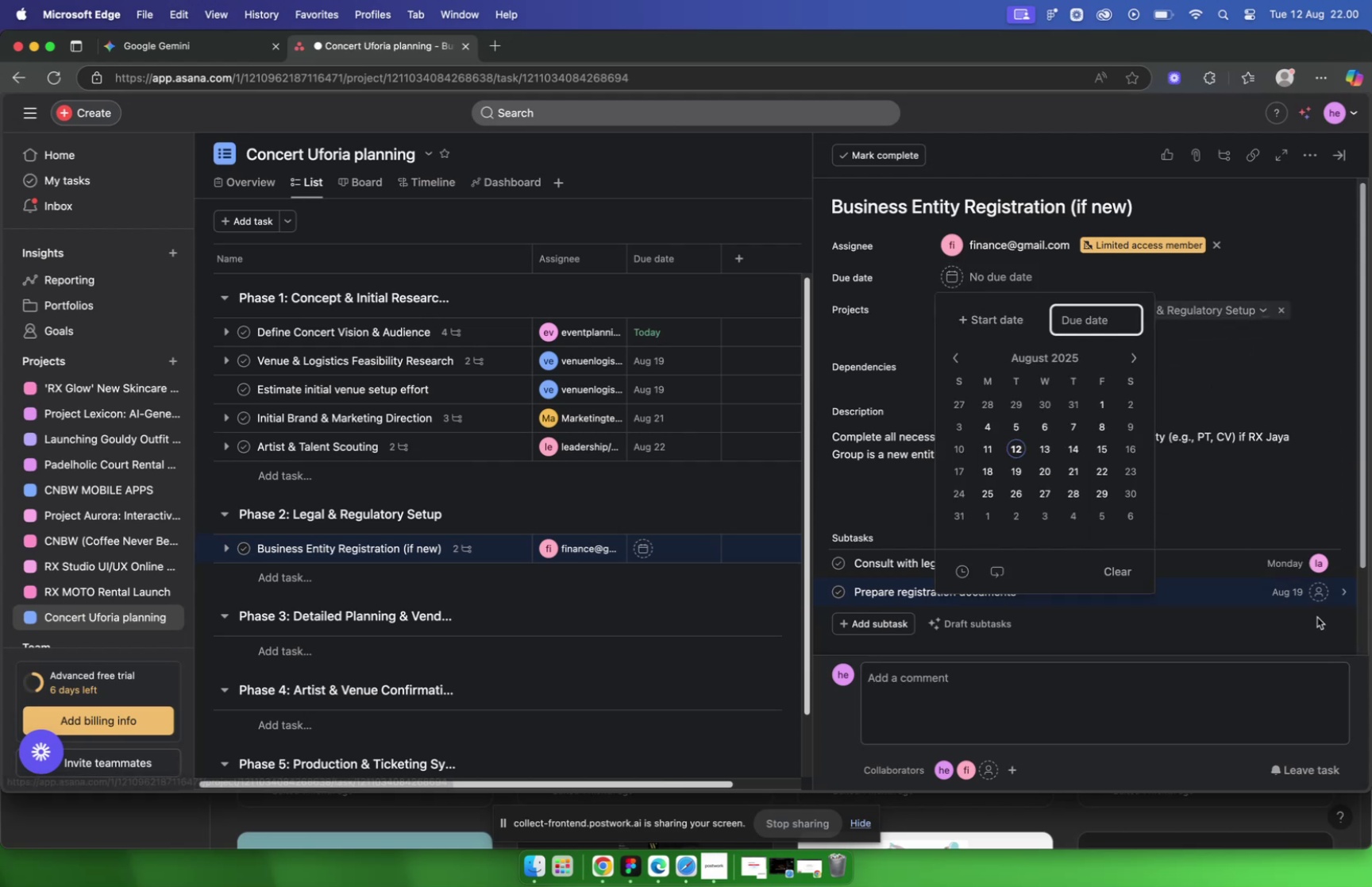 
left_click([1320, 597])
 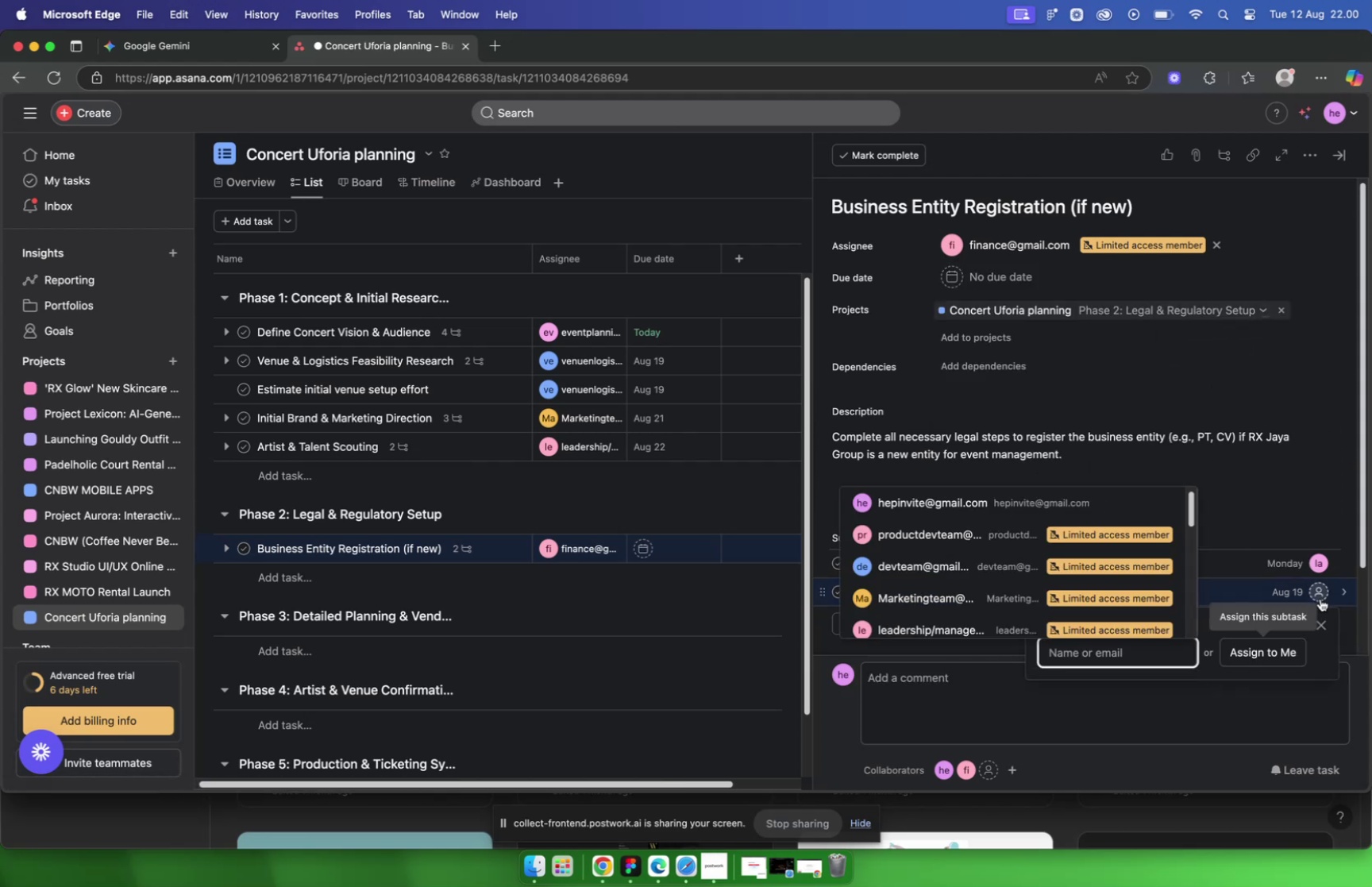 
type(law)
 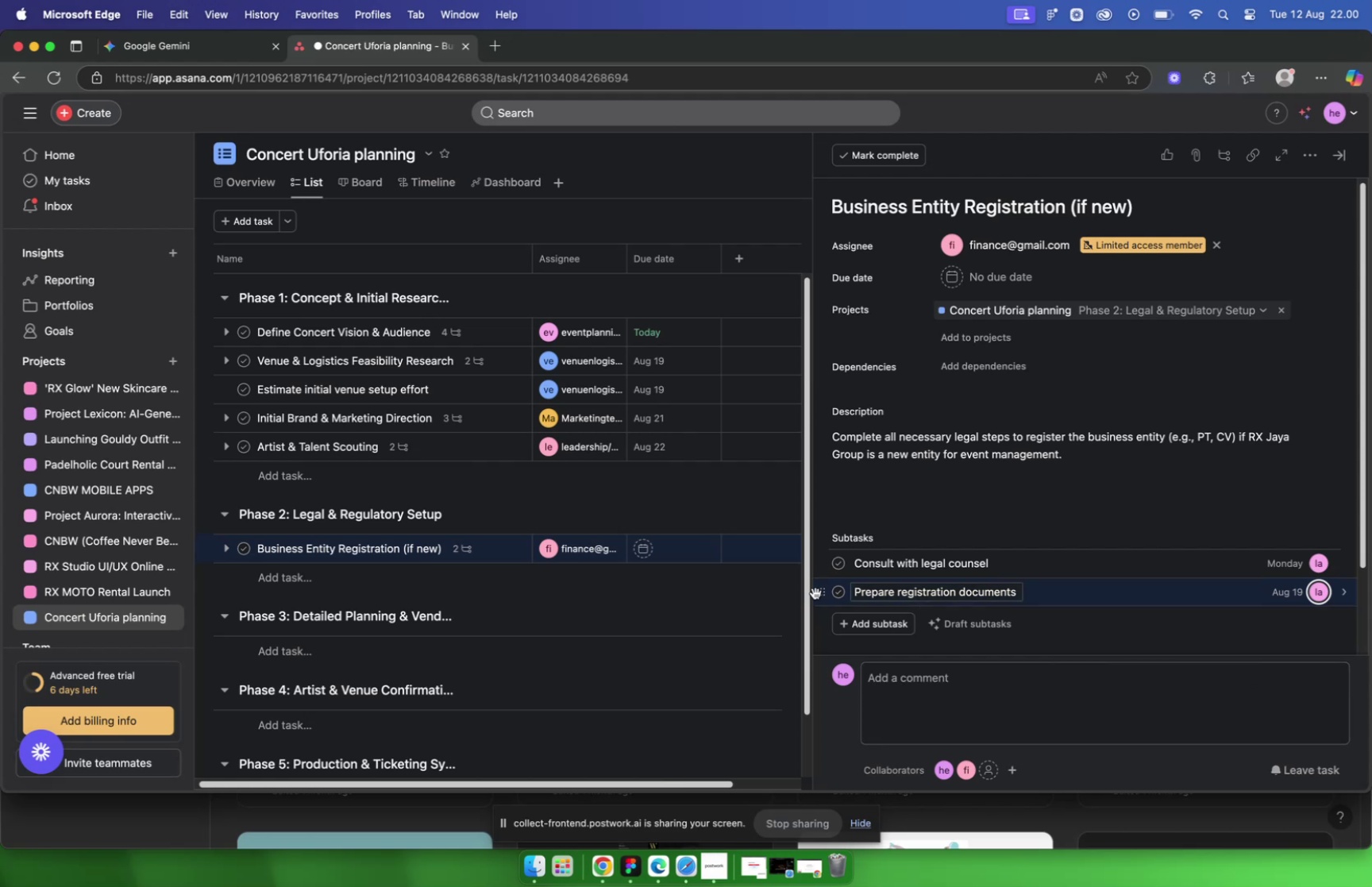 
wait(32.67)
 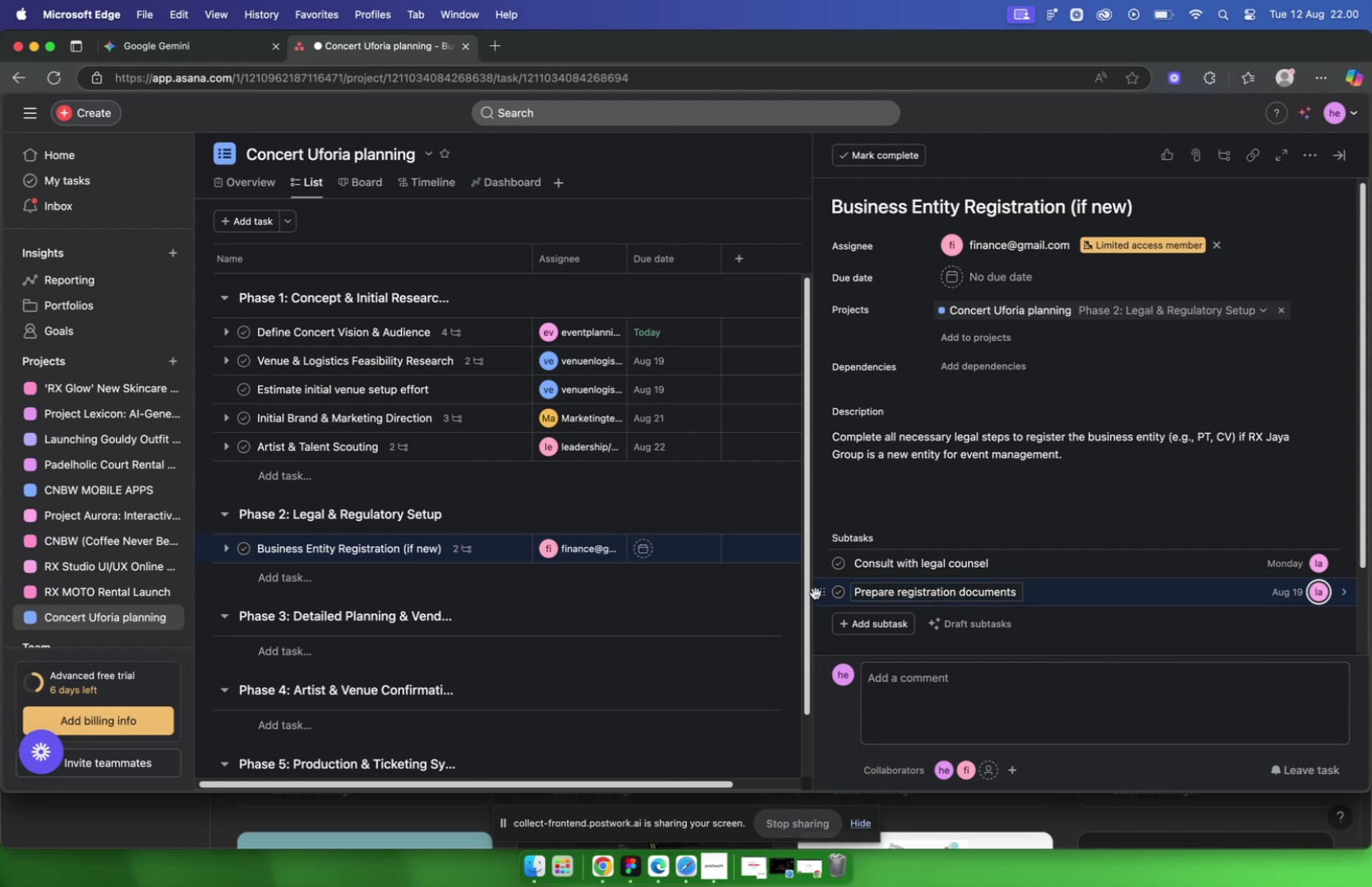 
left_click_drag(start_coordinate=[644, 488], to_coordinate=[820, 491])
 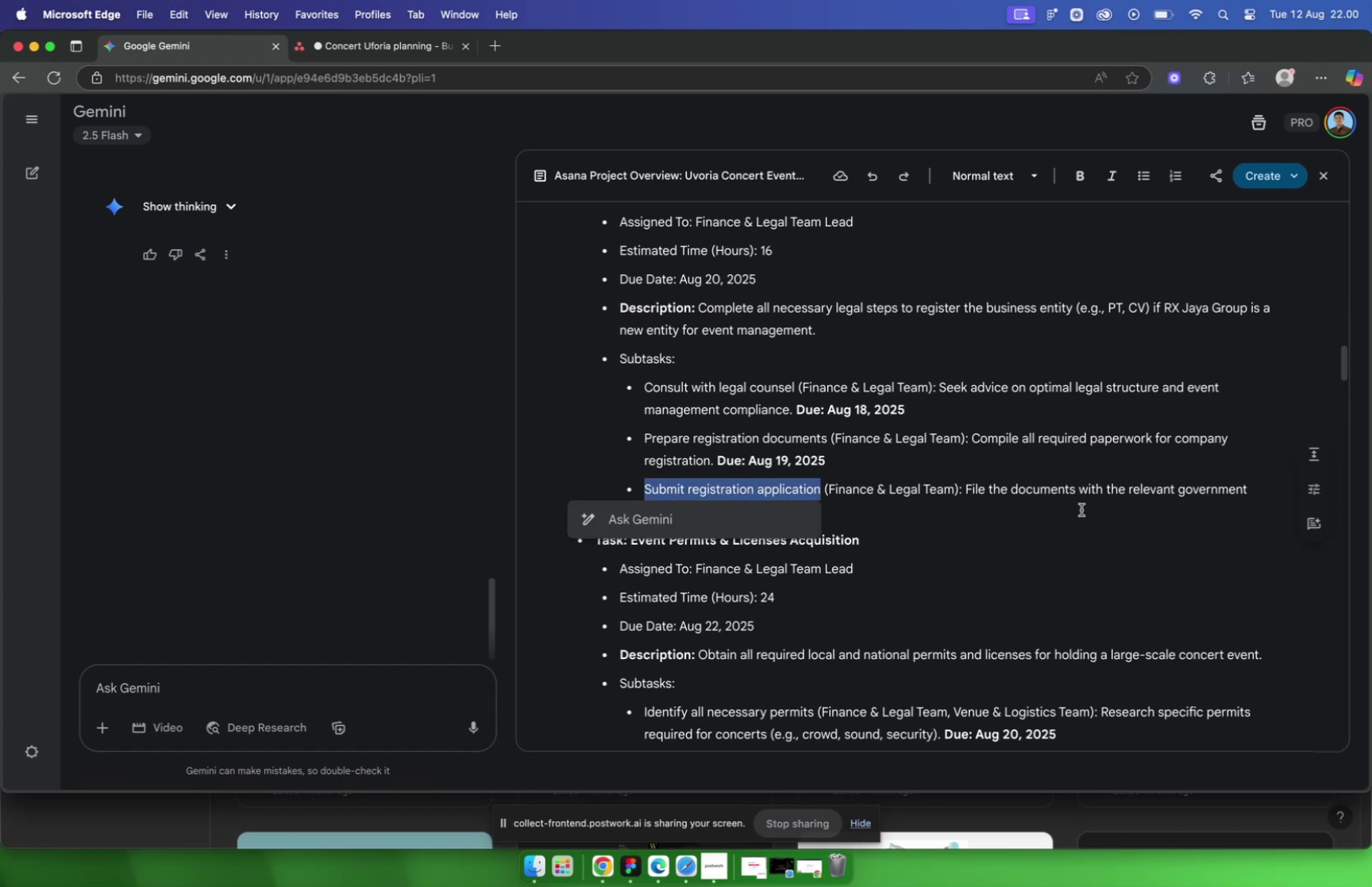 
key(Meta+C)
 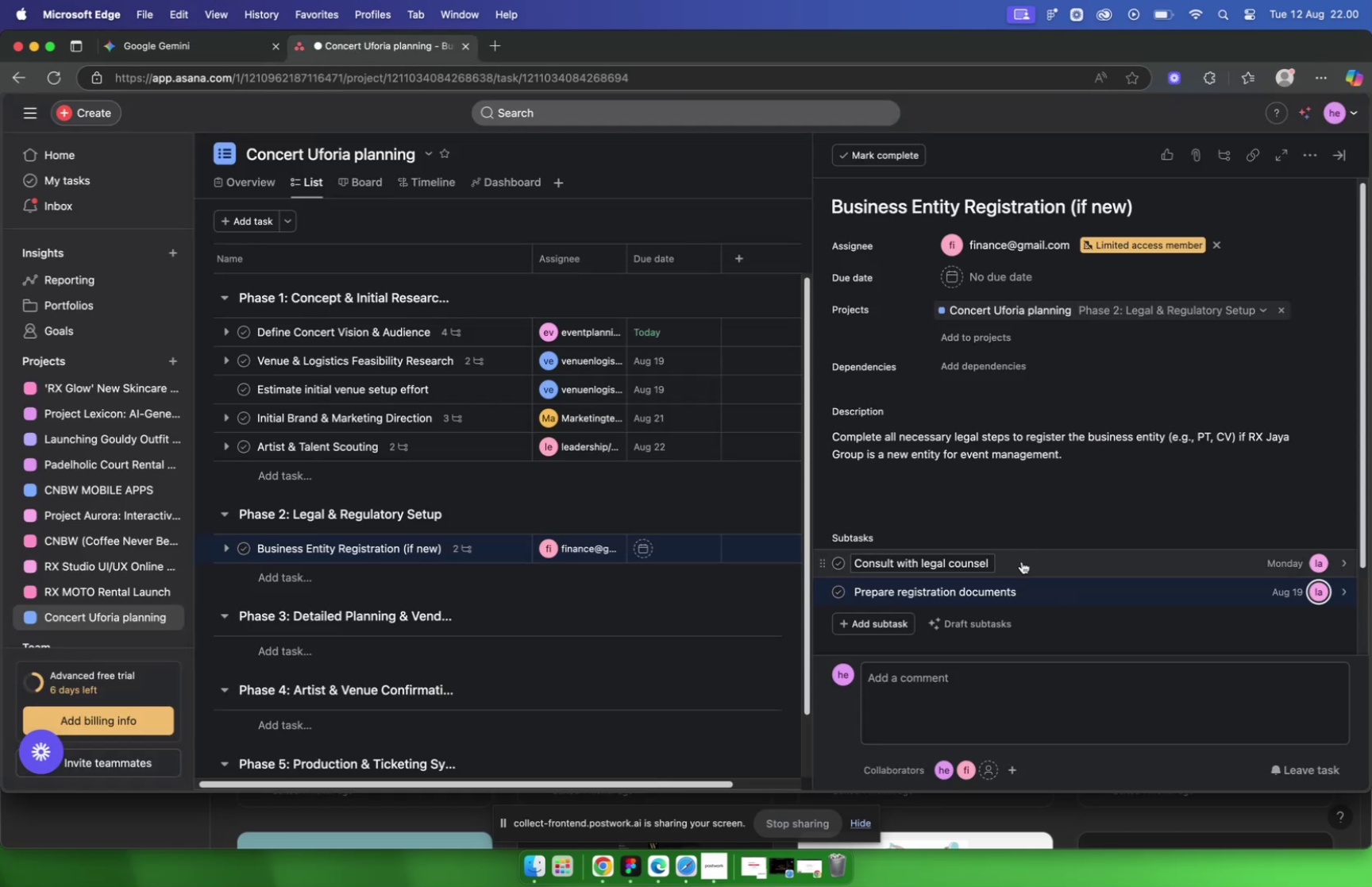 
left_click([838, 613])
 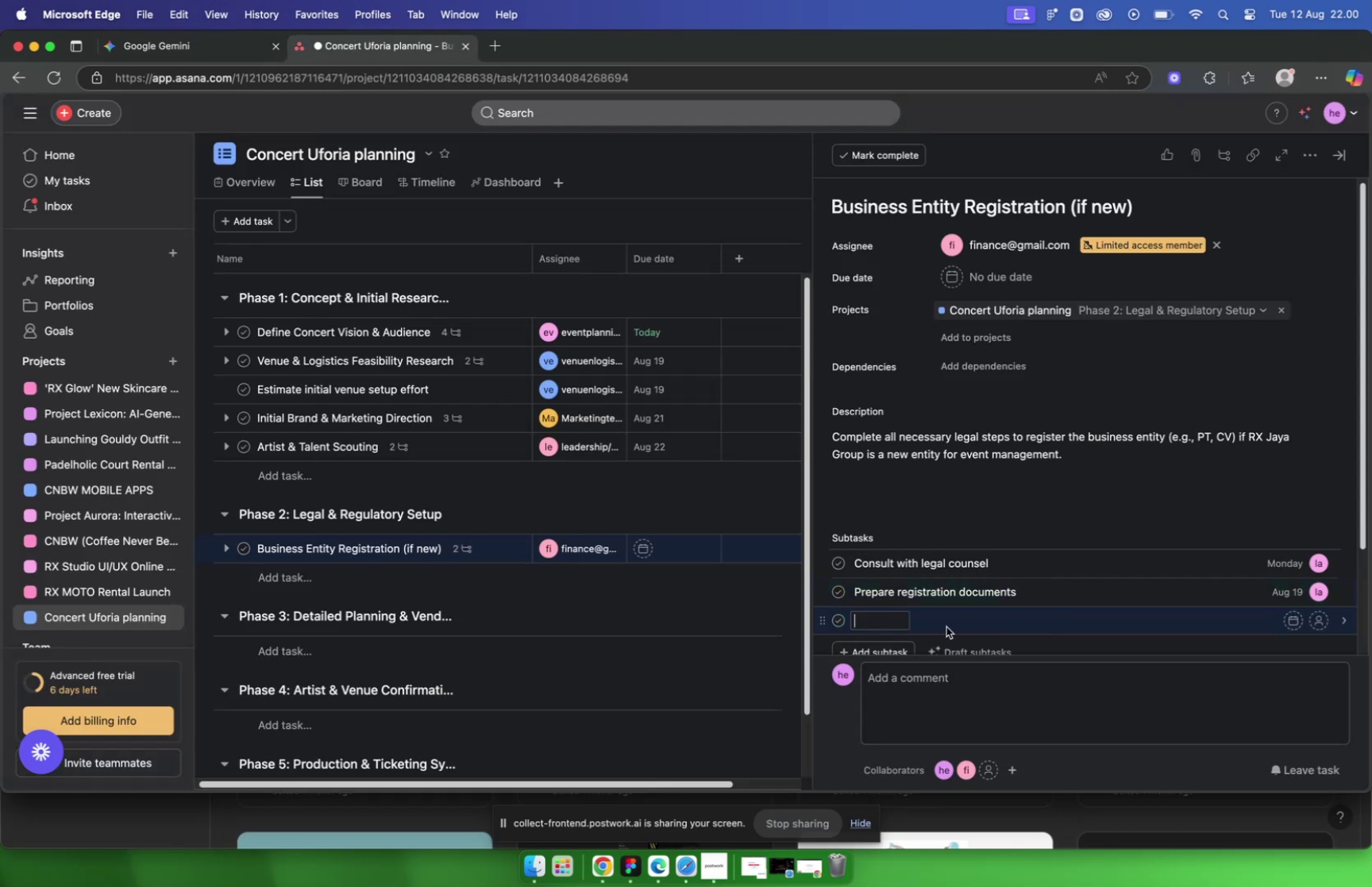 
key(Meta+V)
 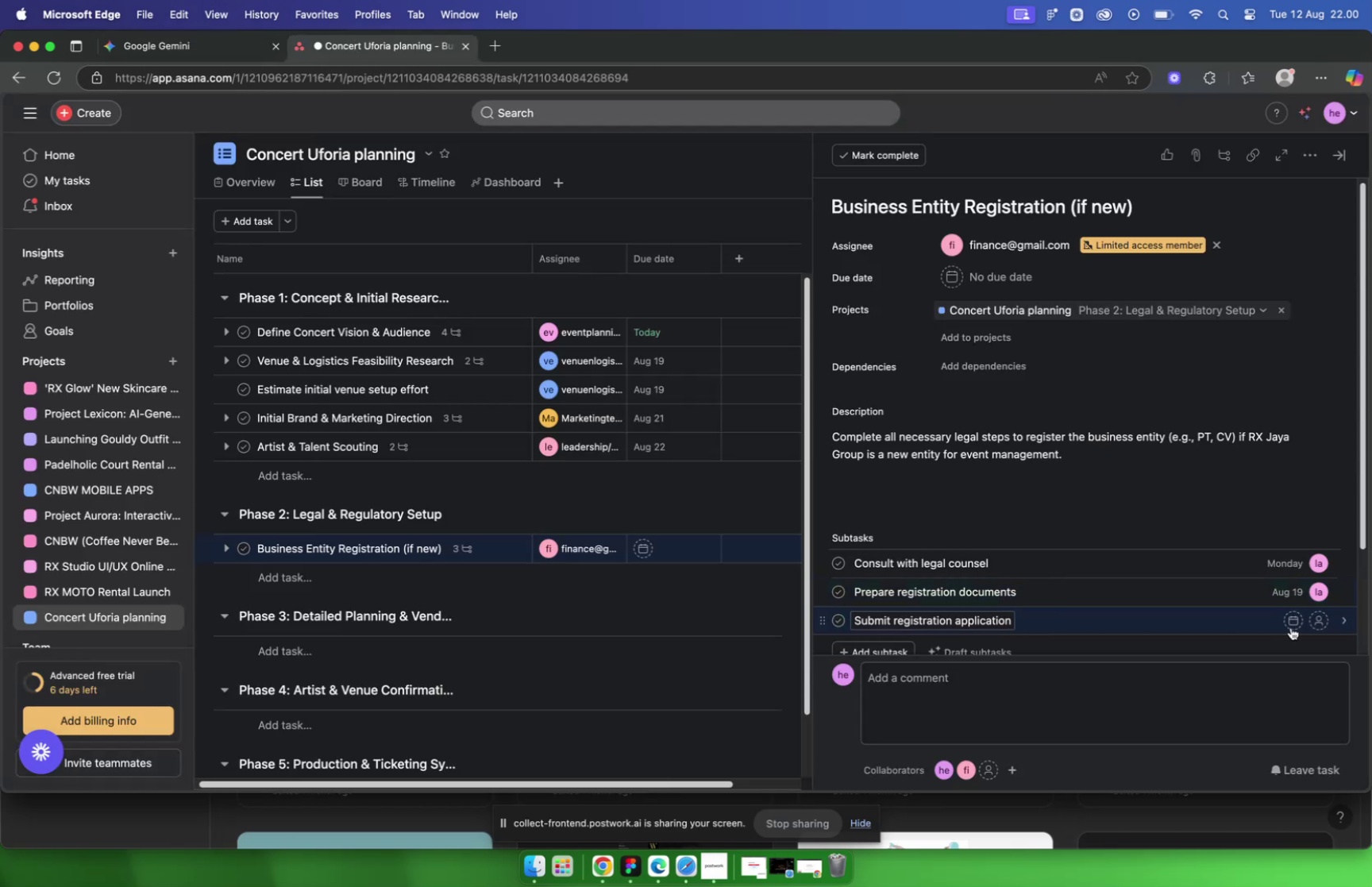 
left_click([1291, 627])
 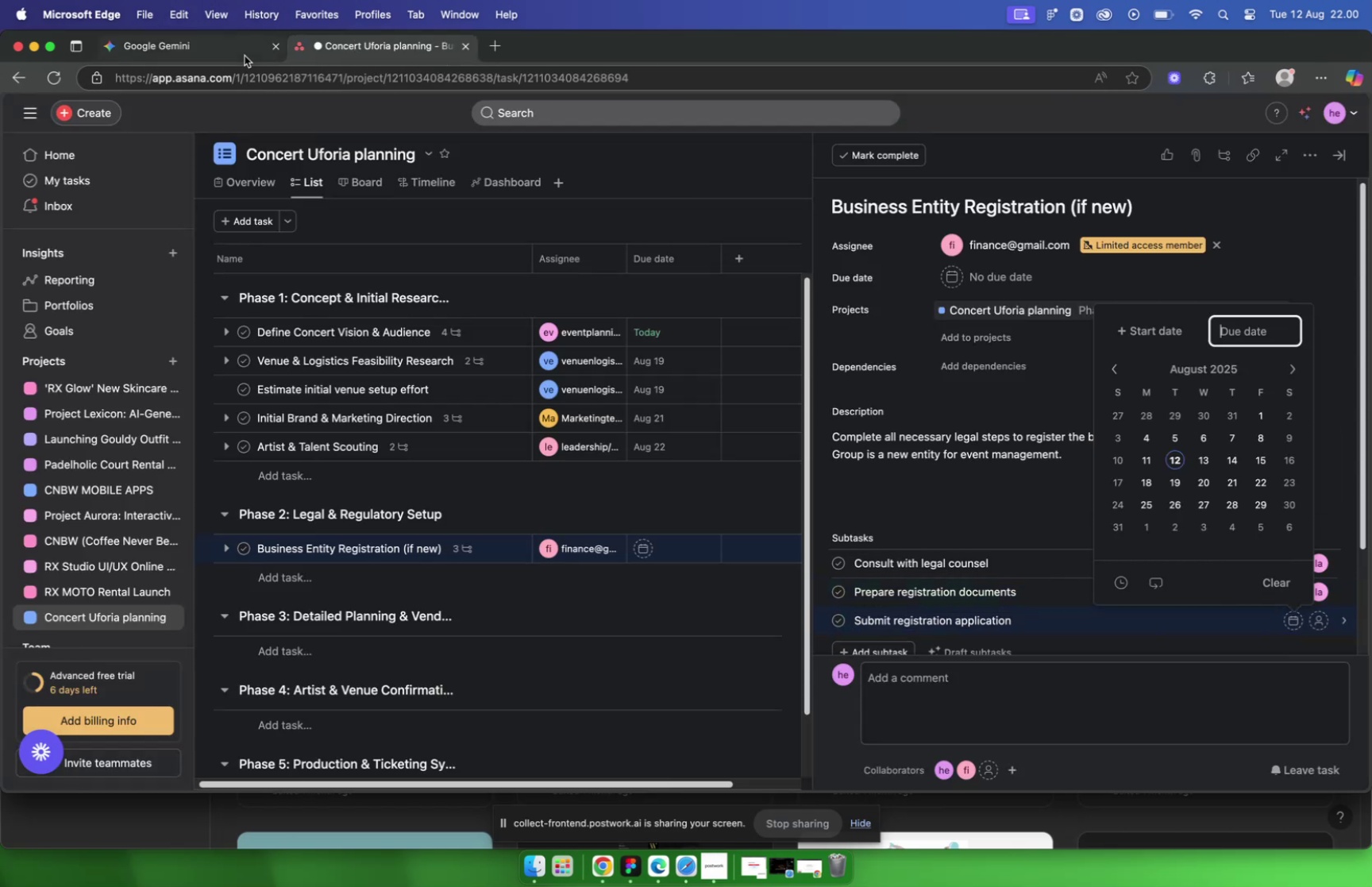 
left_click([244, 55])
 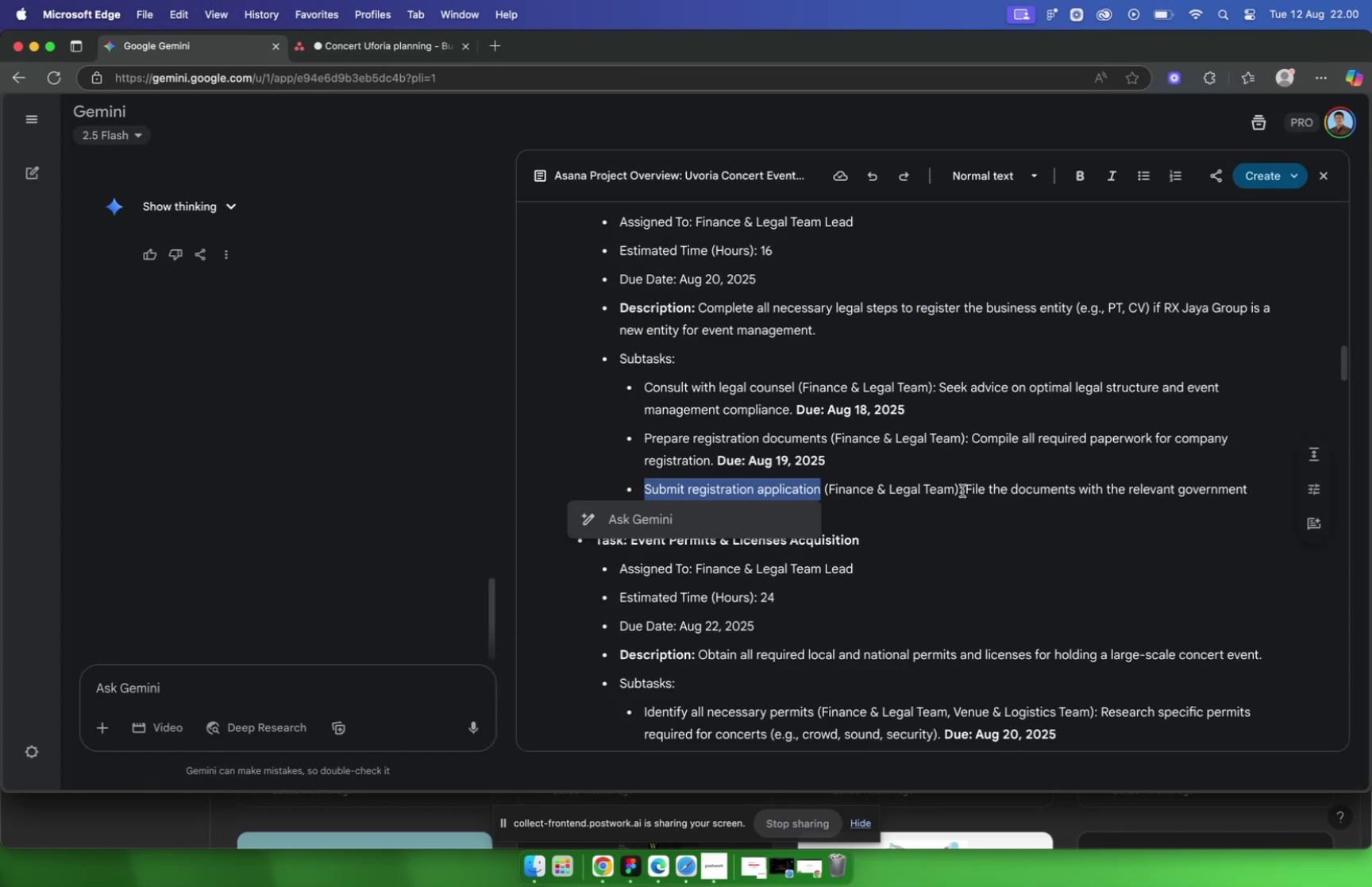 
left_click_drag(start_coordinate=[965, 489], to_coordinate=[672, 522])
 